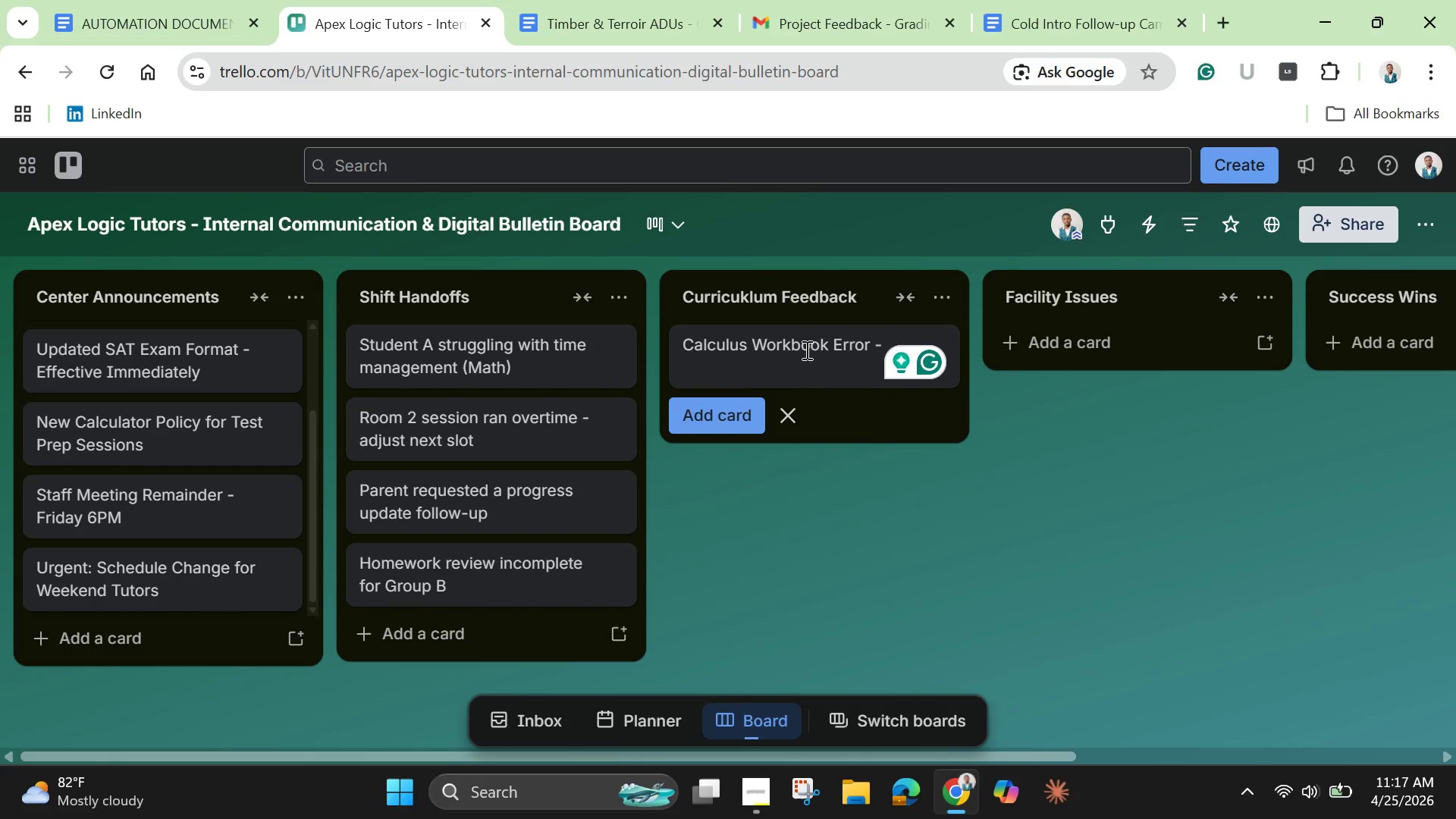 
wait(6.88)
 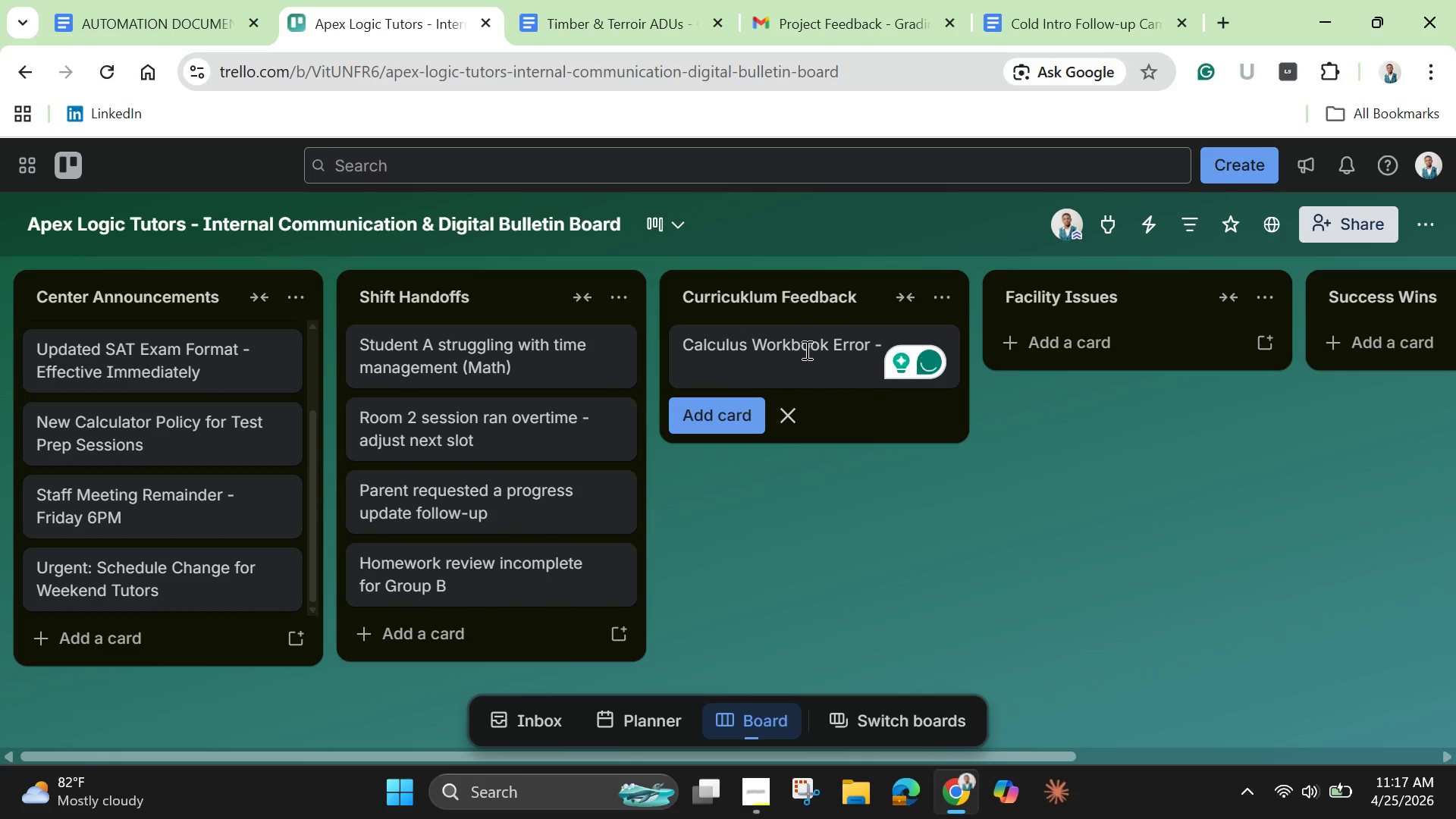 
type(Page 12)
 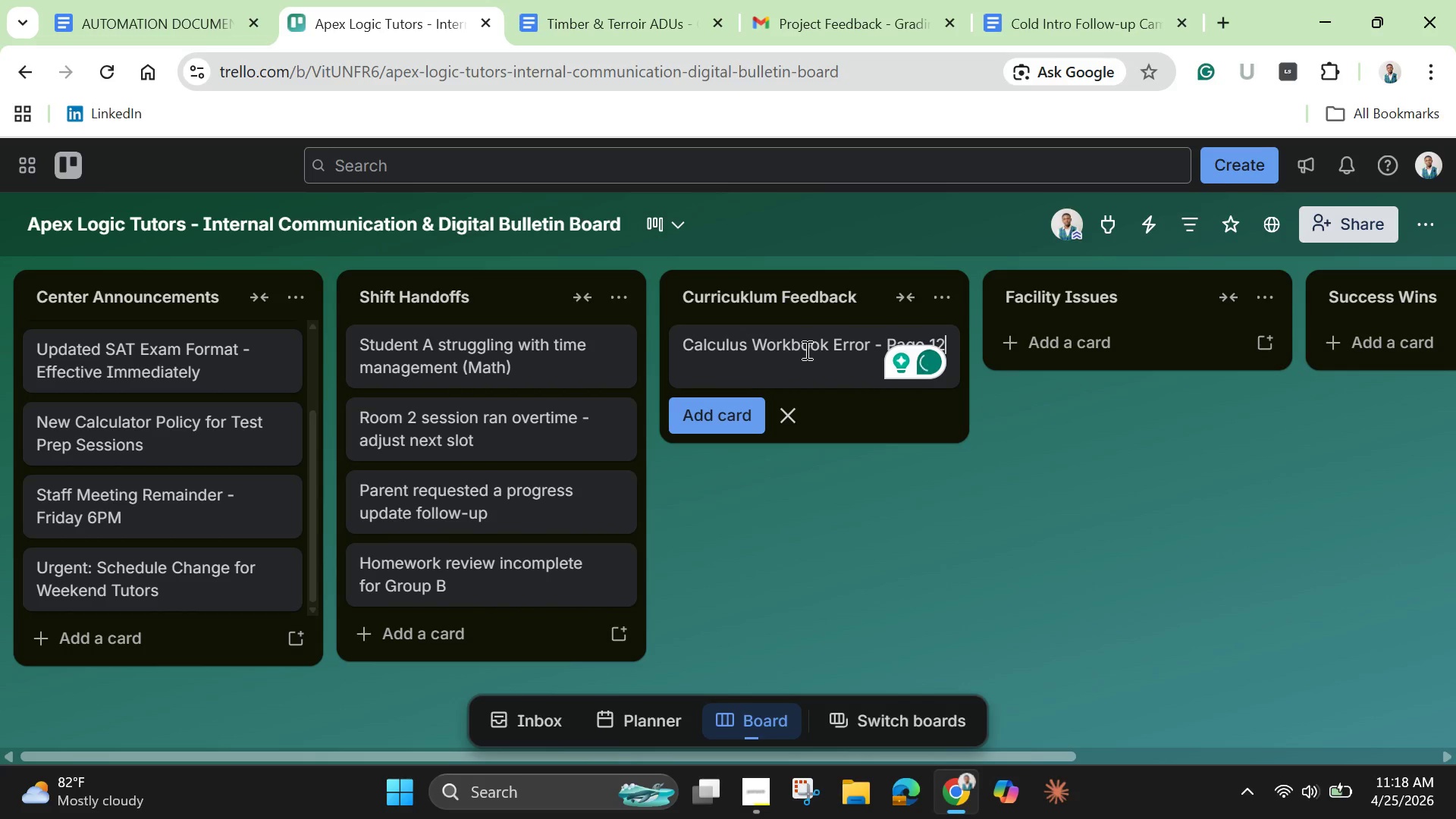 
key(Enter)
 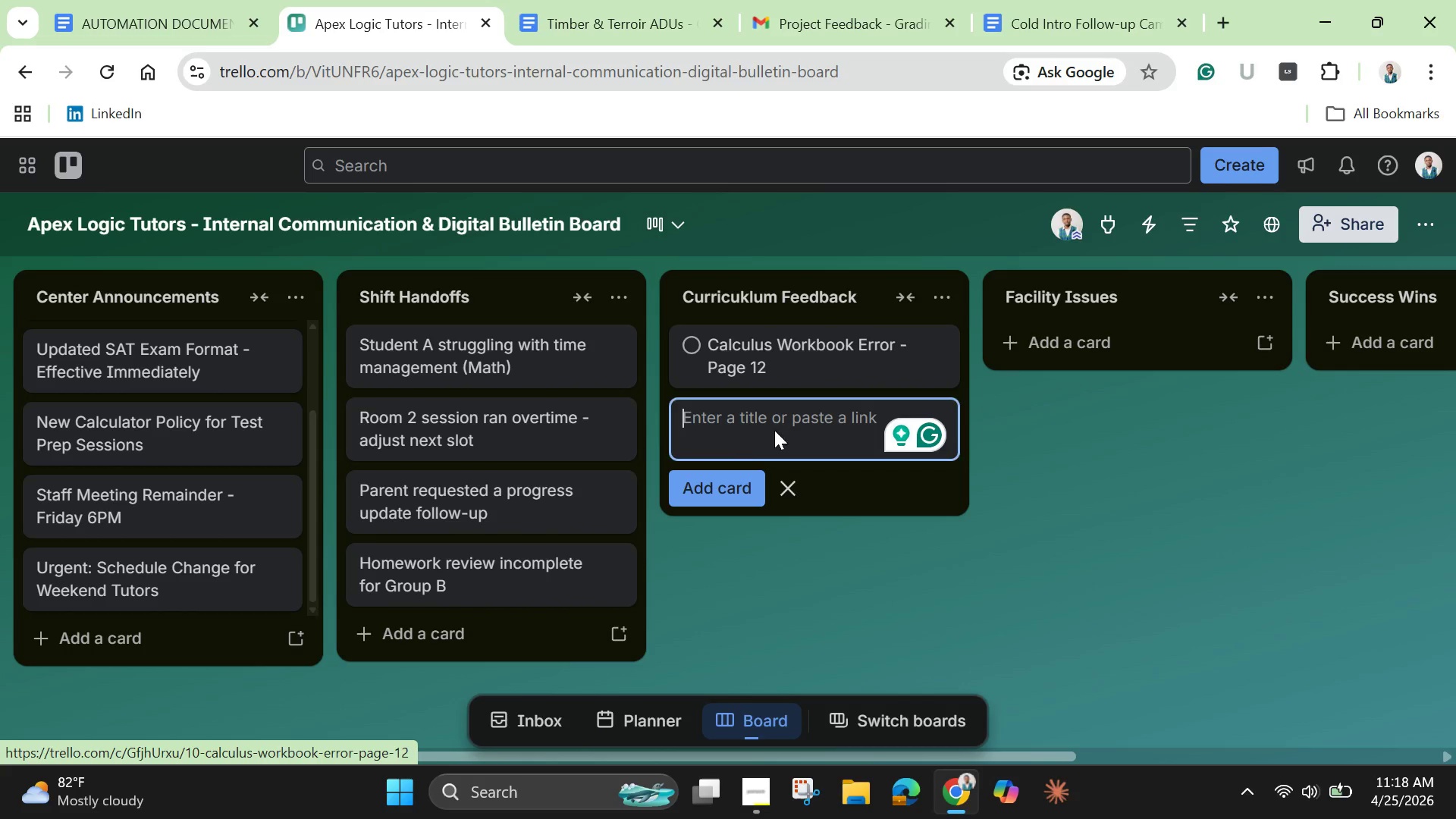 
type(Sat )
key(Backspace)
key(Backspace)
key(Backspace)
type(AT Reading Passage too advanced for Level 1 group.)
key(Backspace)
 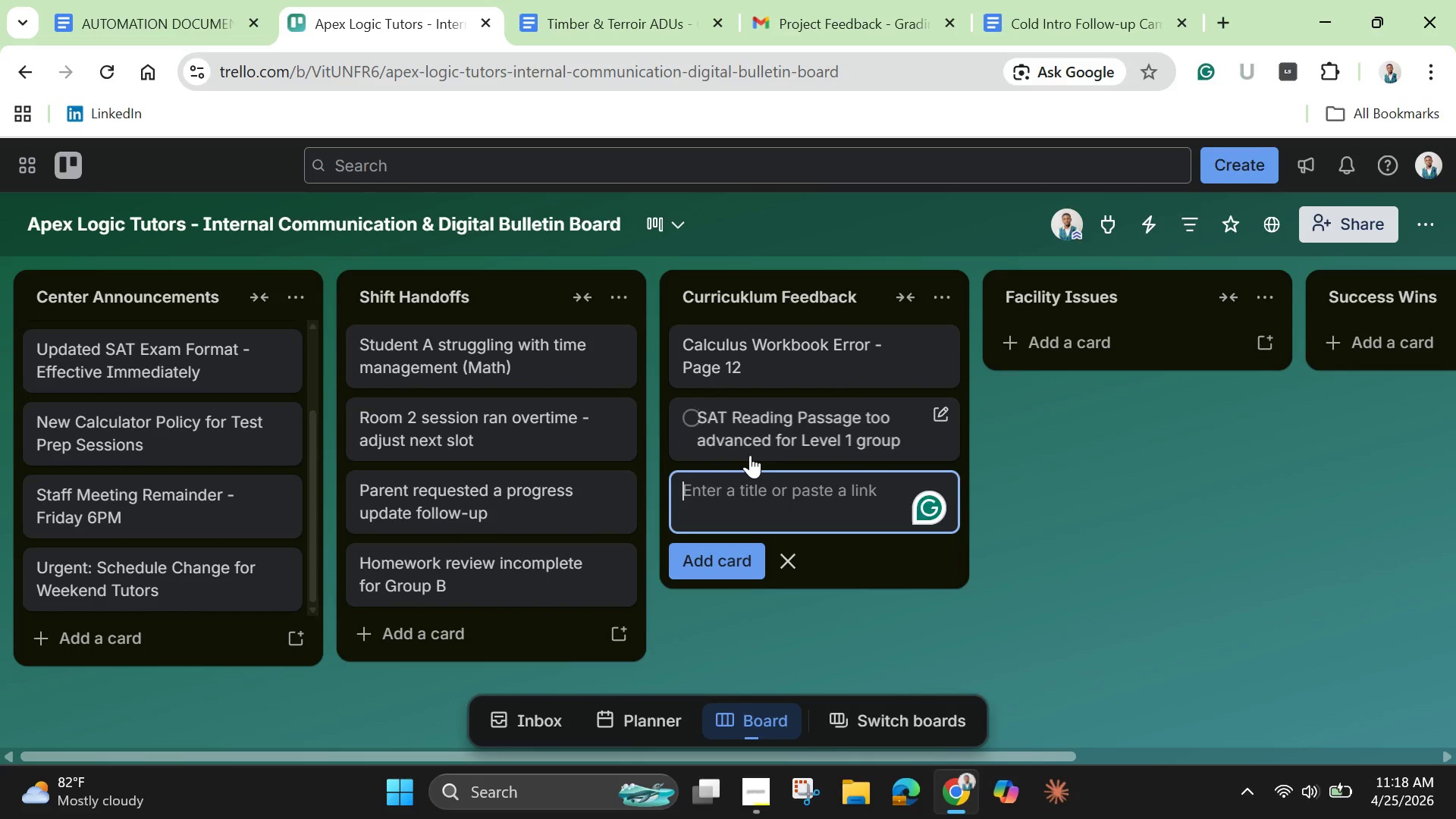 
 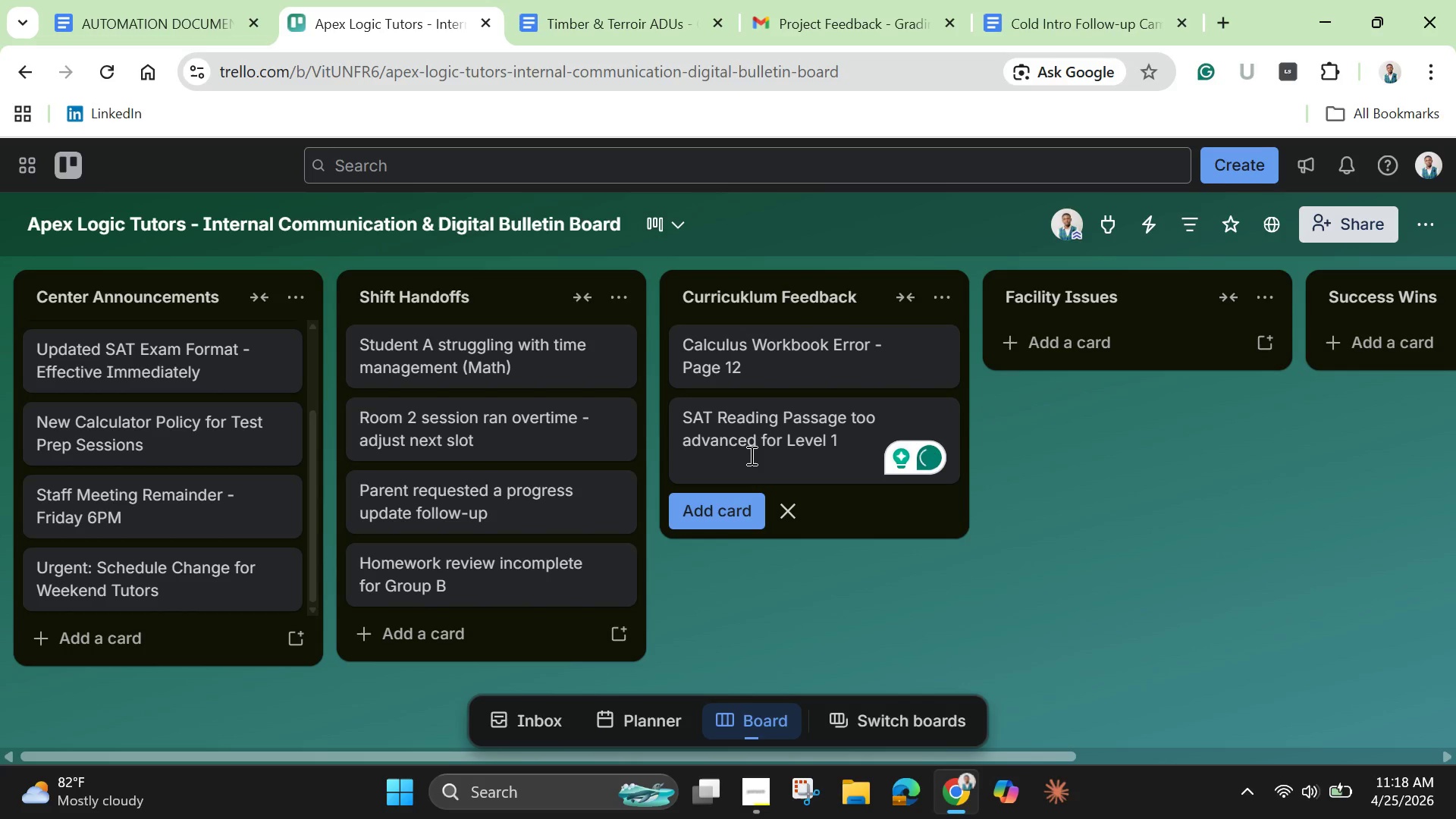 
key(Enter)
 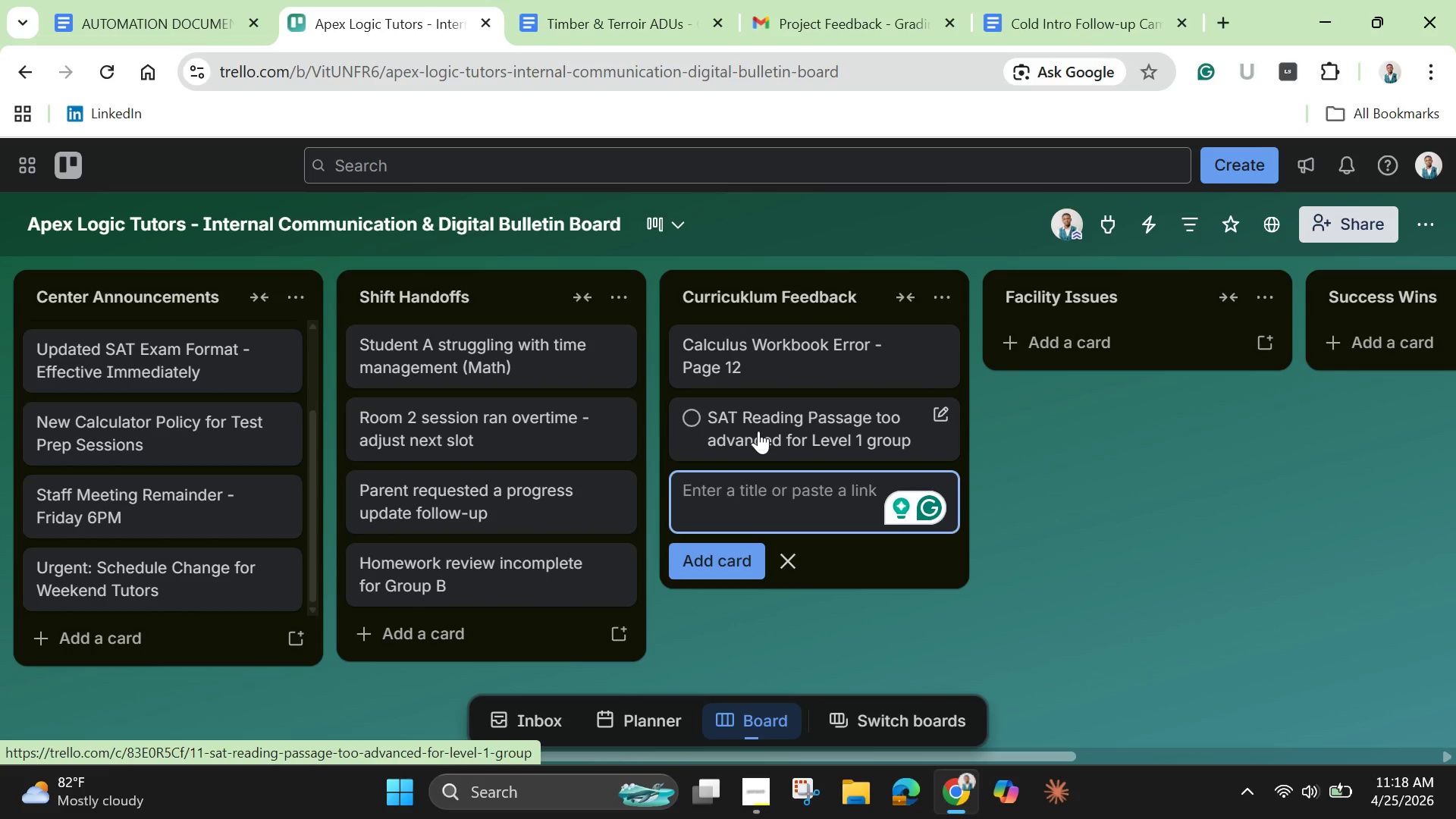 
wait(10.06)
 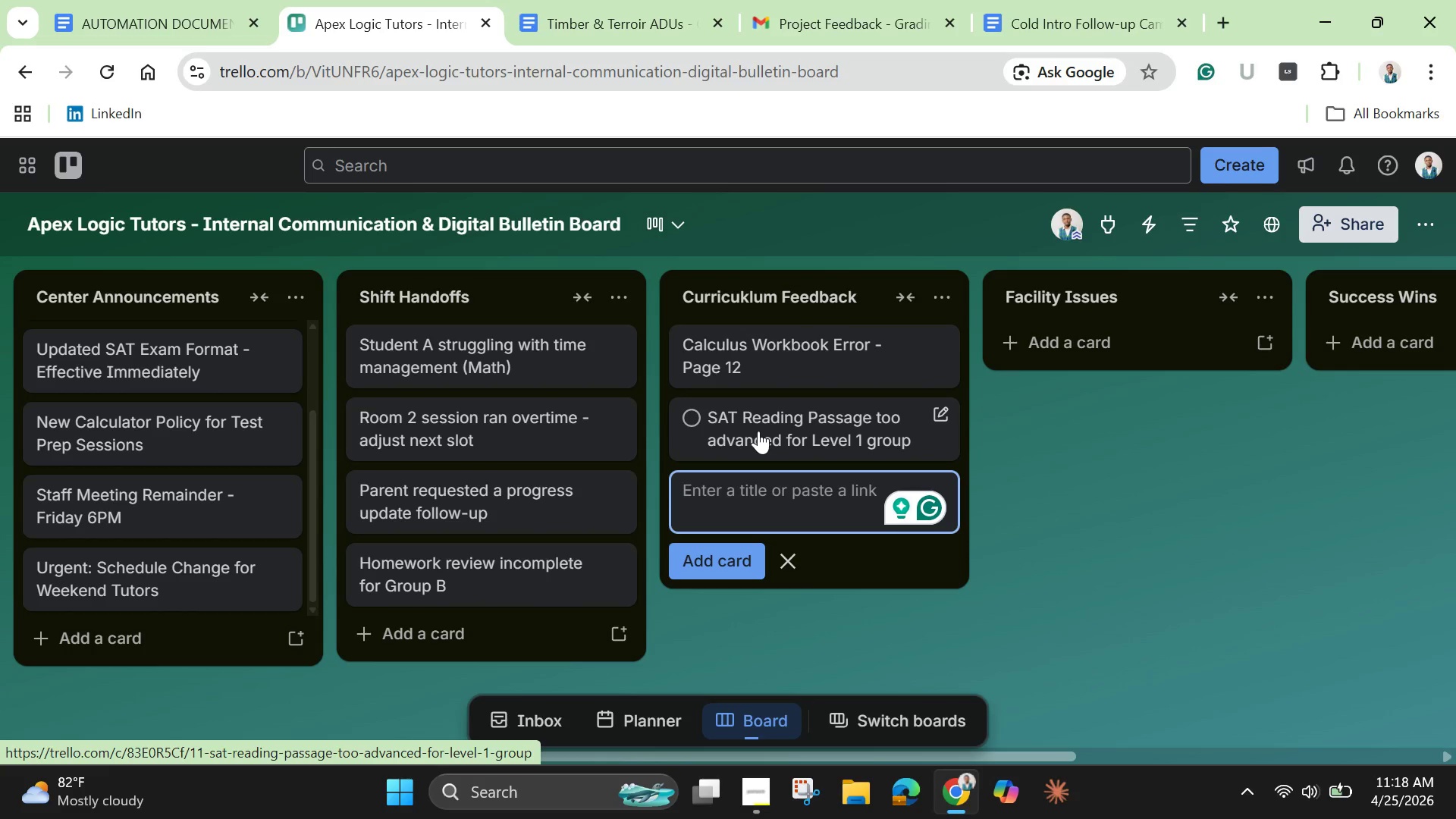 
left_click([767, 439])
 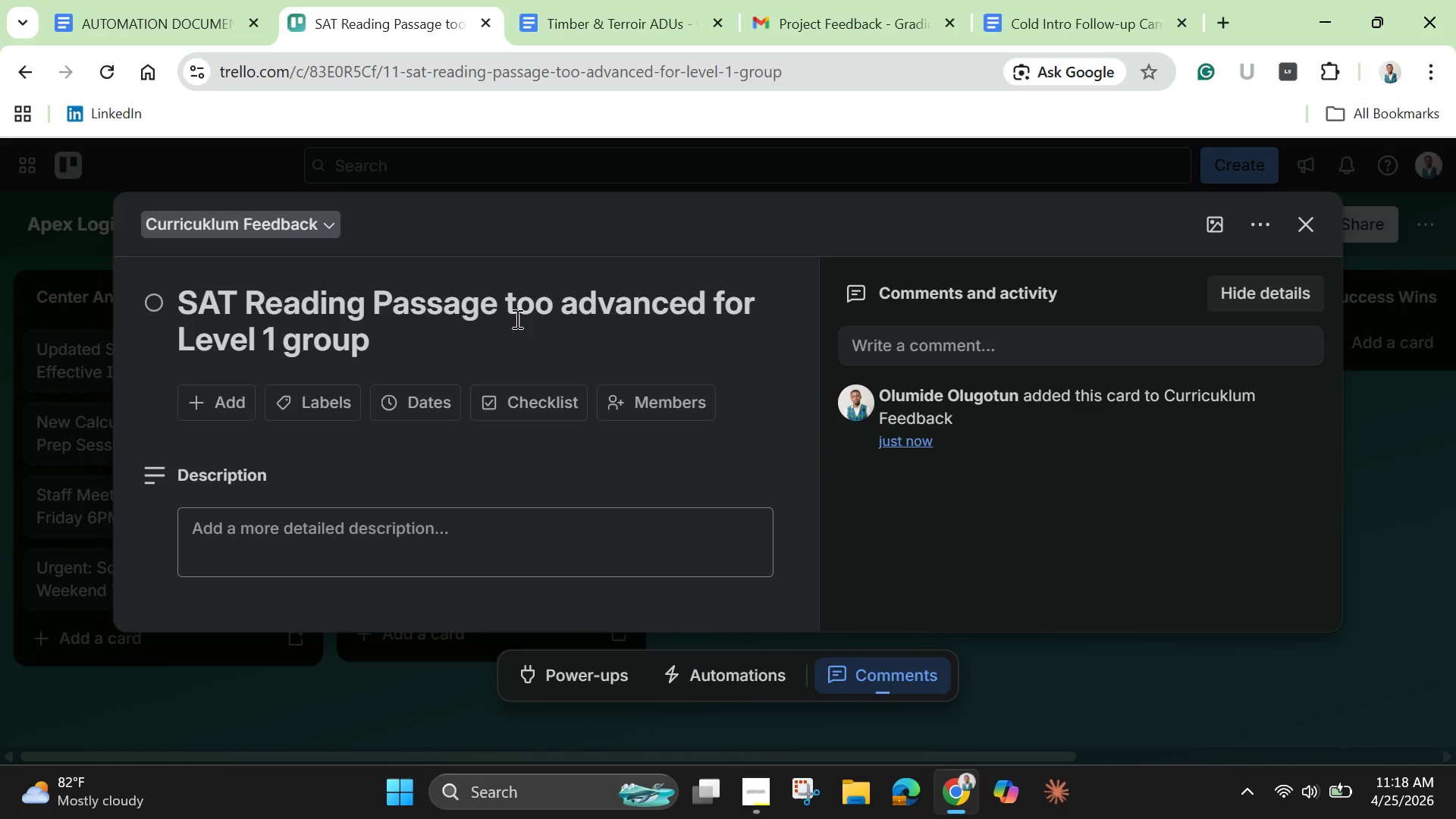 
wait(7.39)
 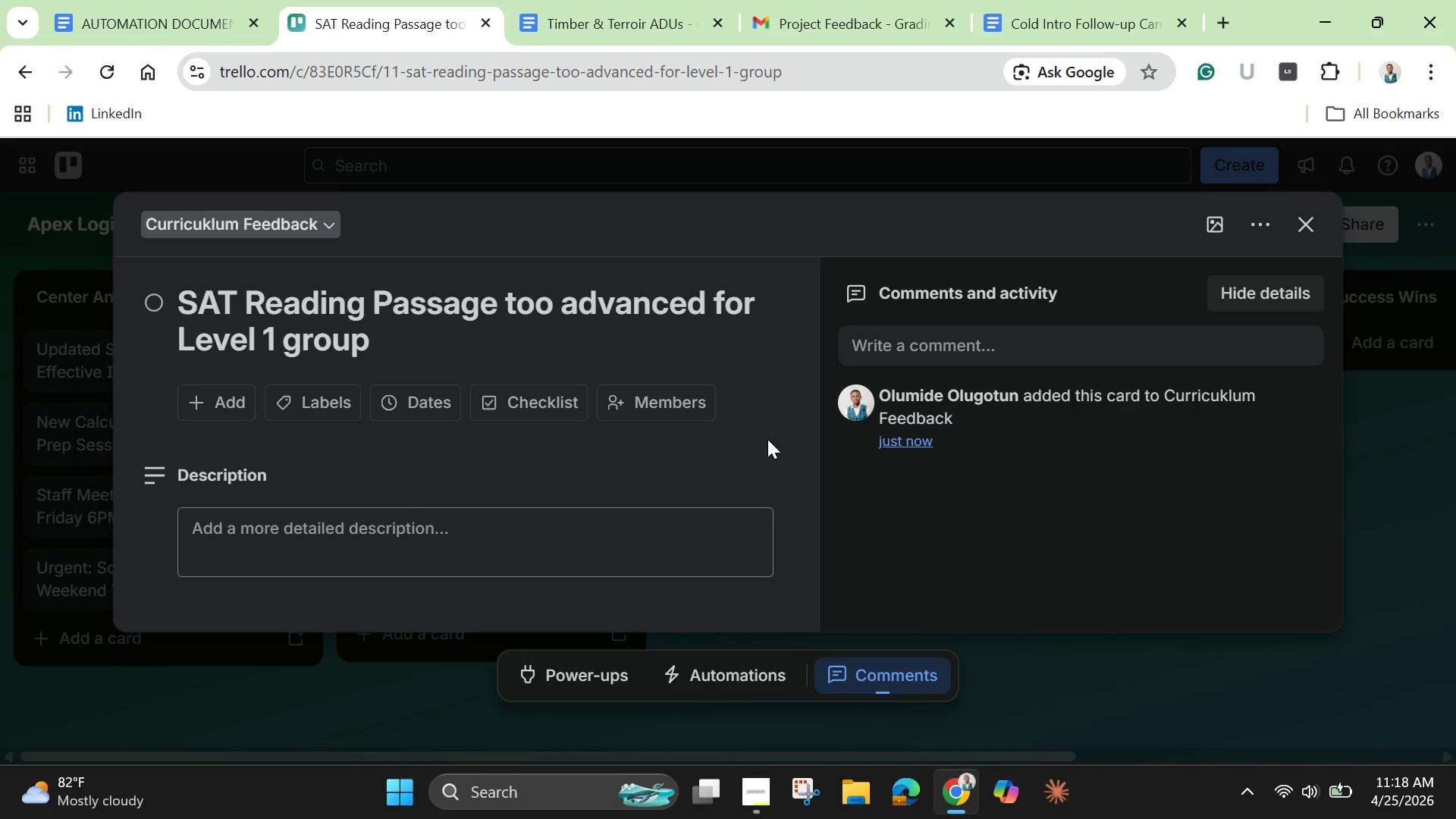 
left_click([1304, 226])
 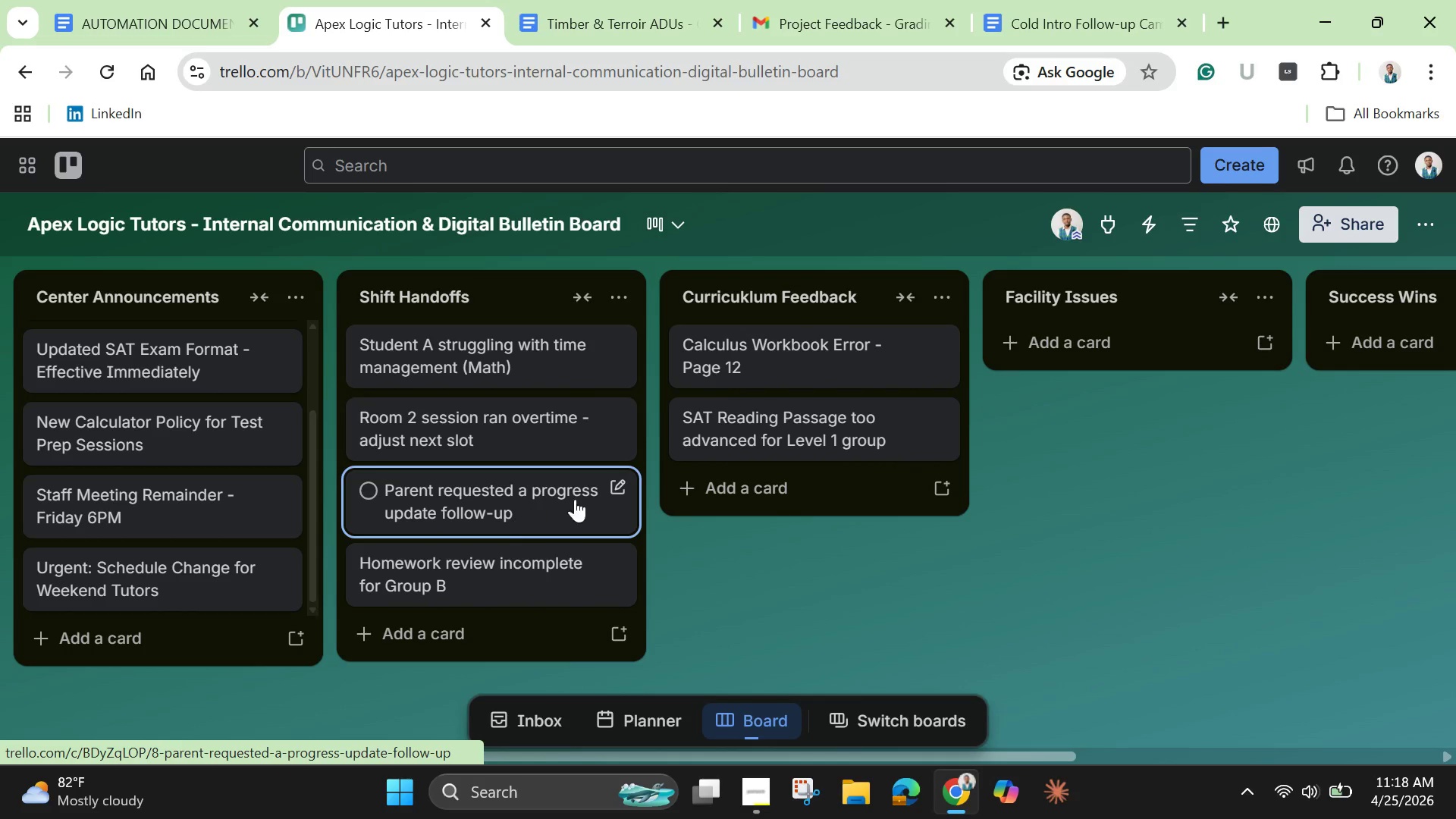 
left_click([778, 499])
 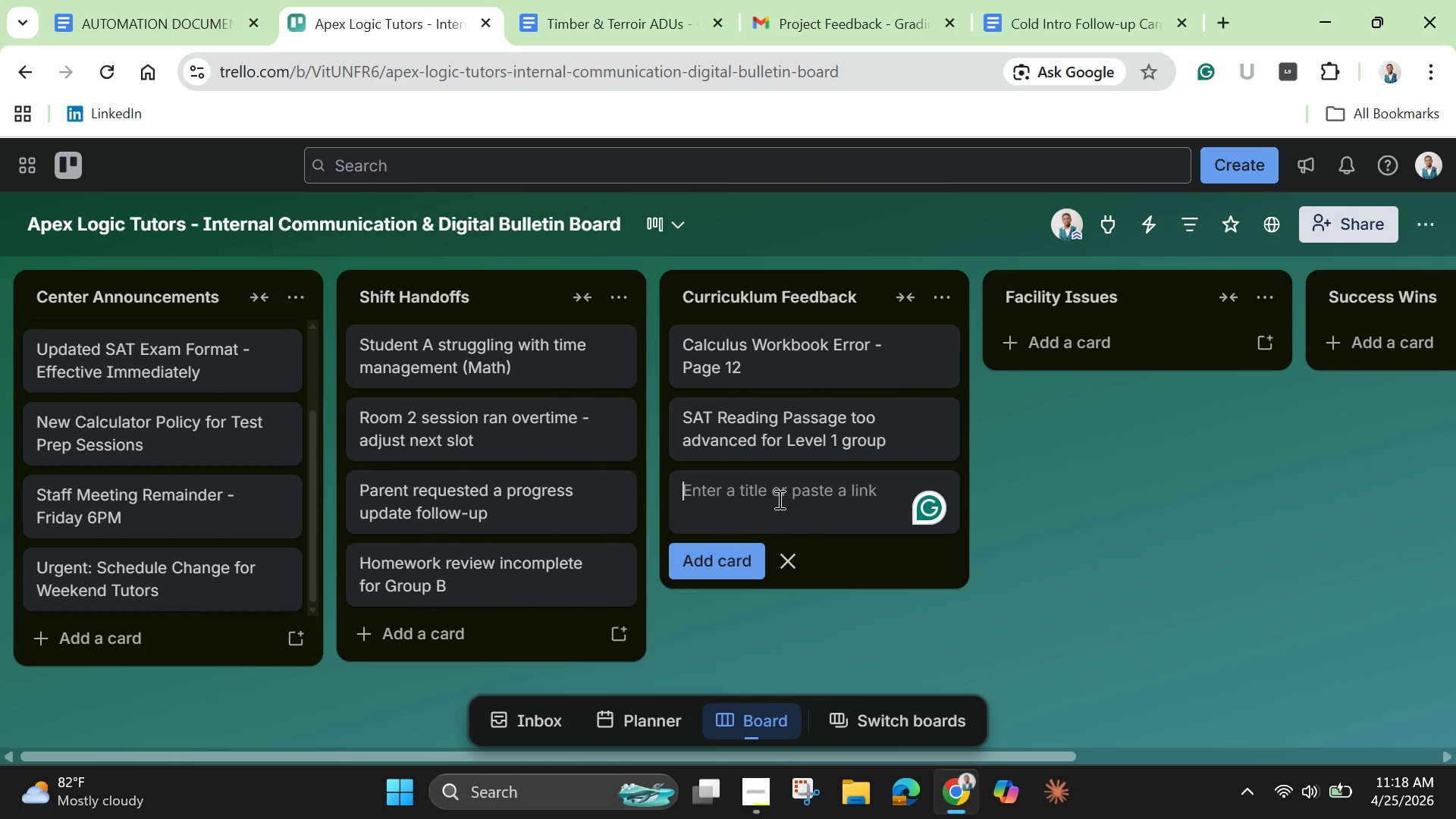 
type(Practice Test scoring)
 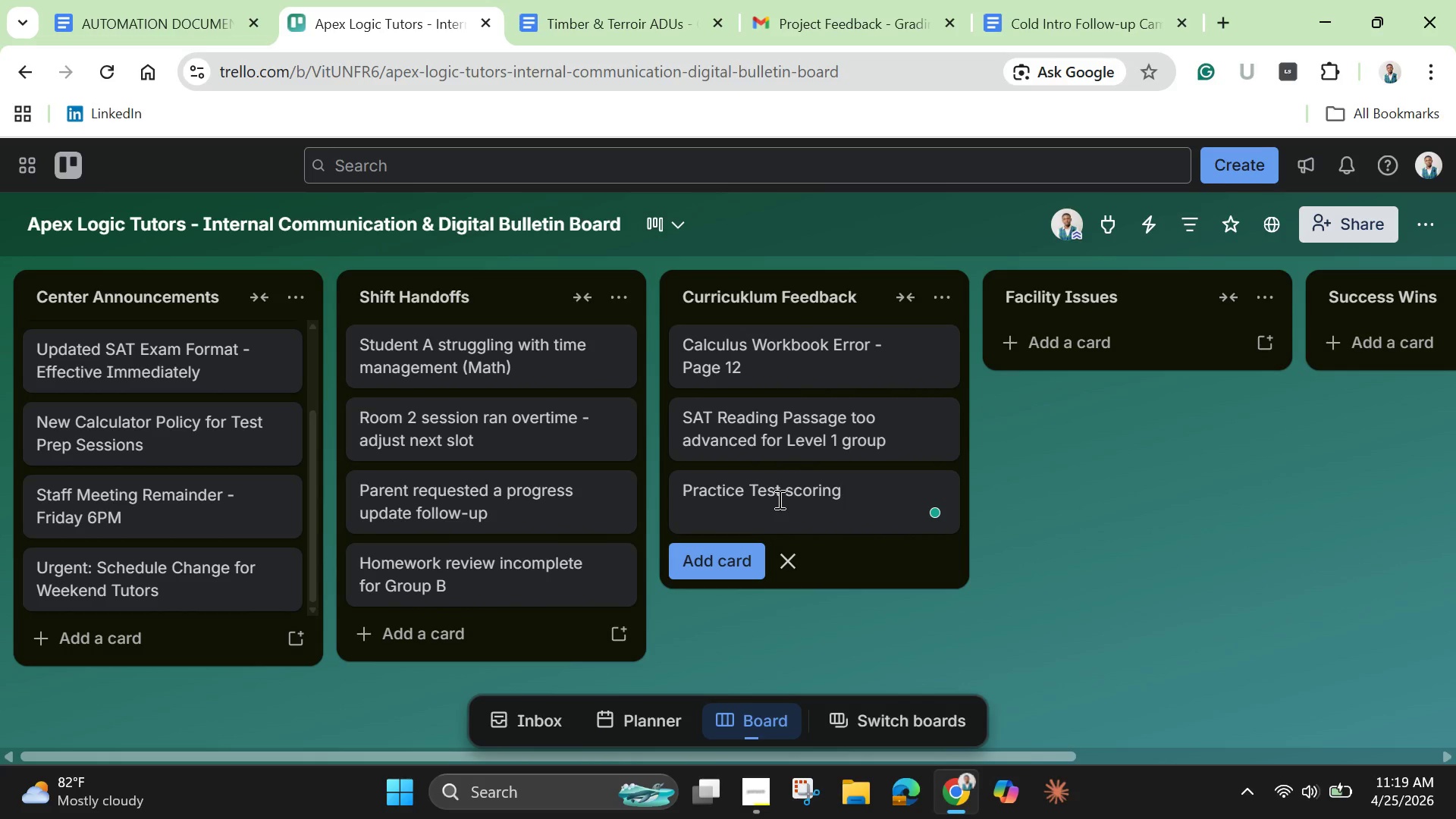 
key(Enter)
 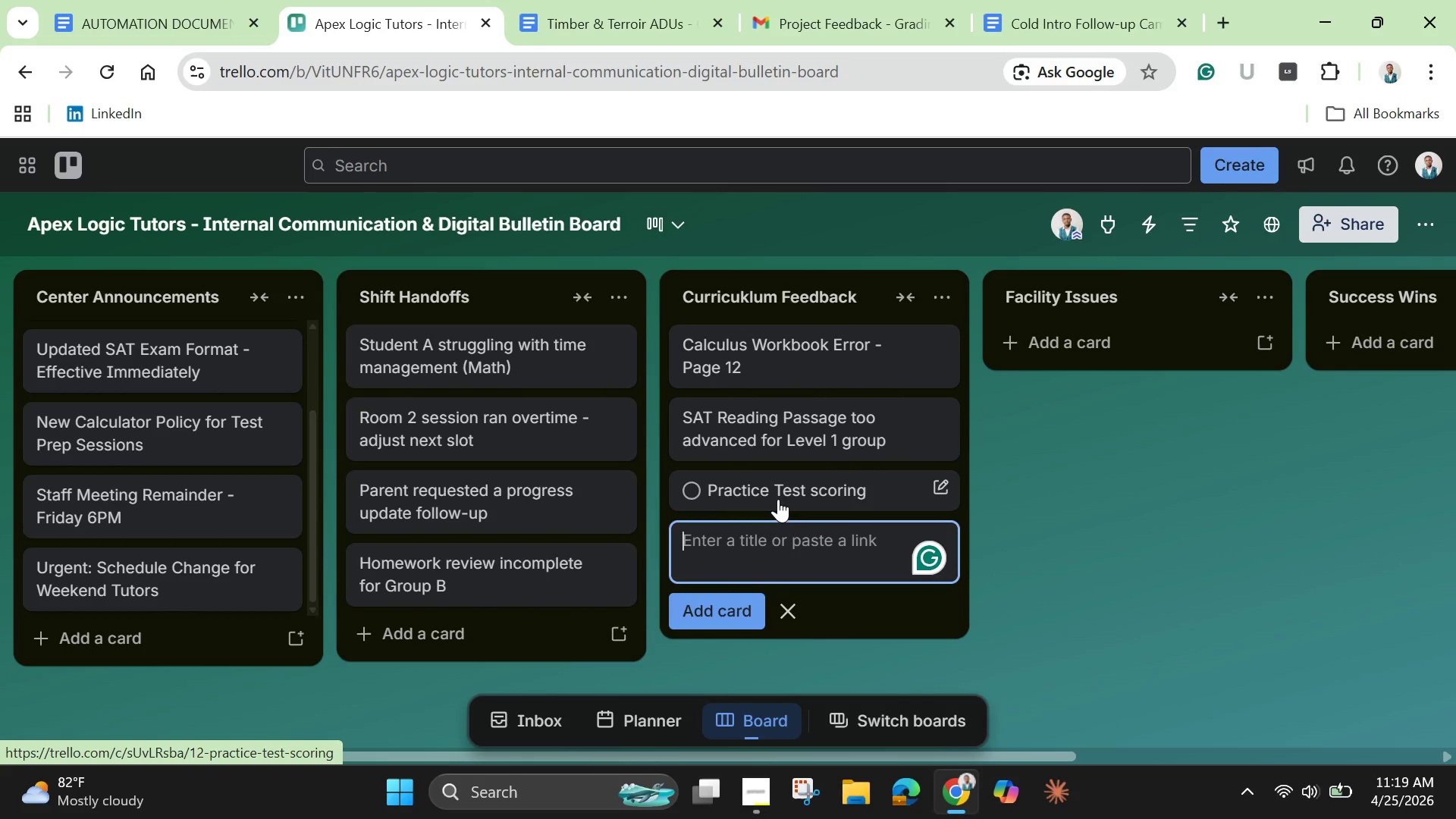 
key(Shift+ShiftLeft)
 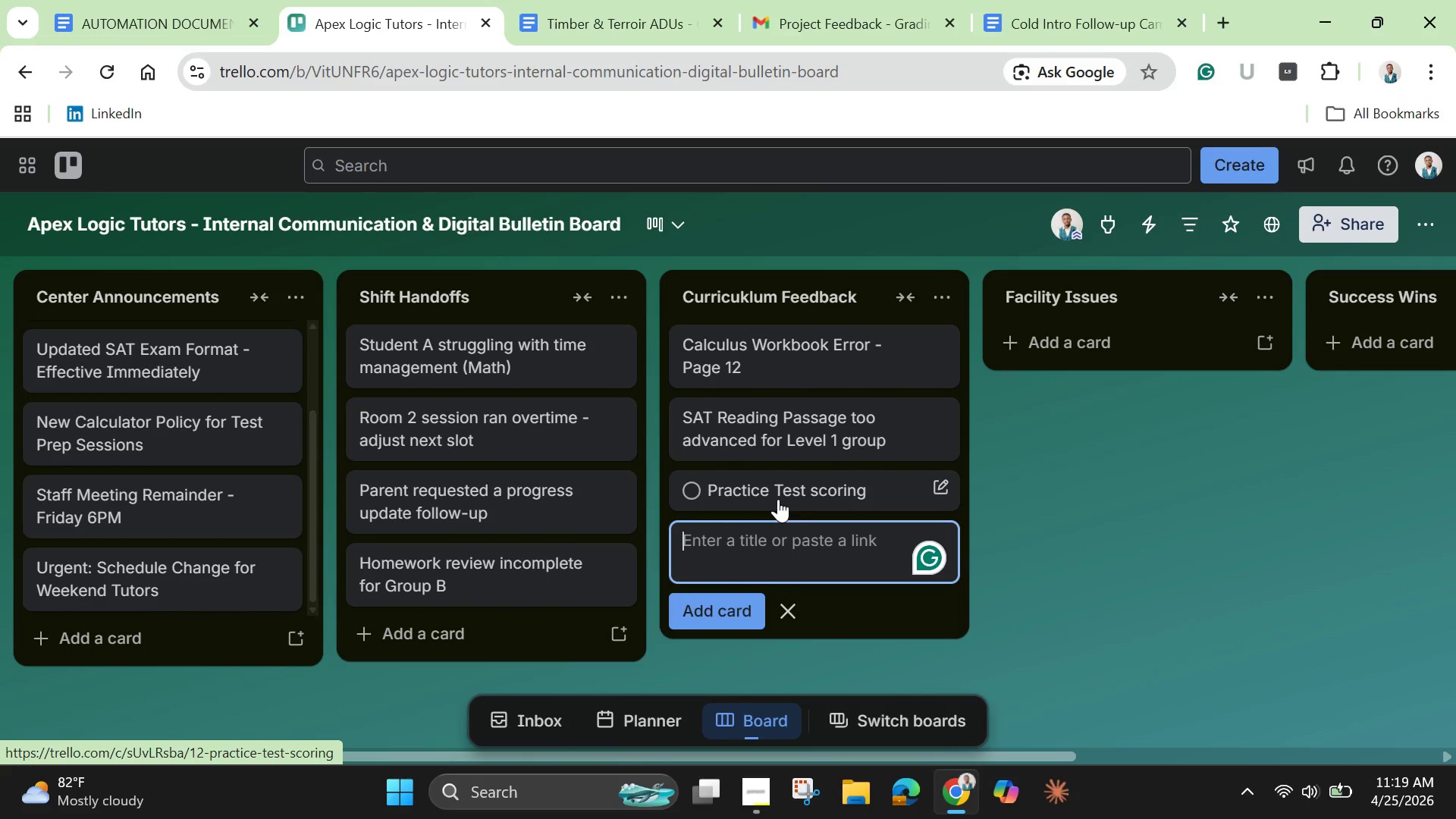 
left_click([778, 499])
 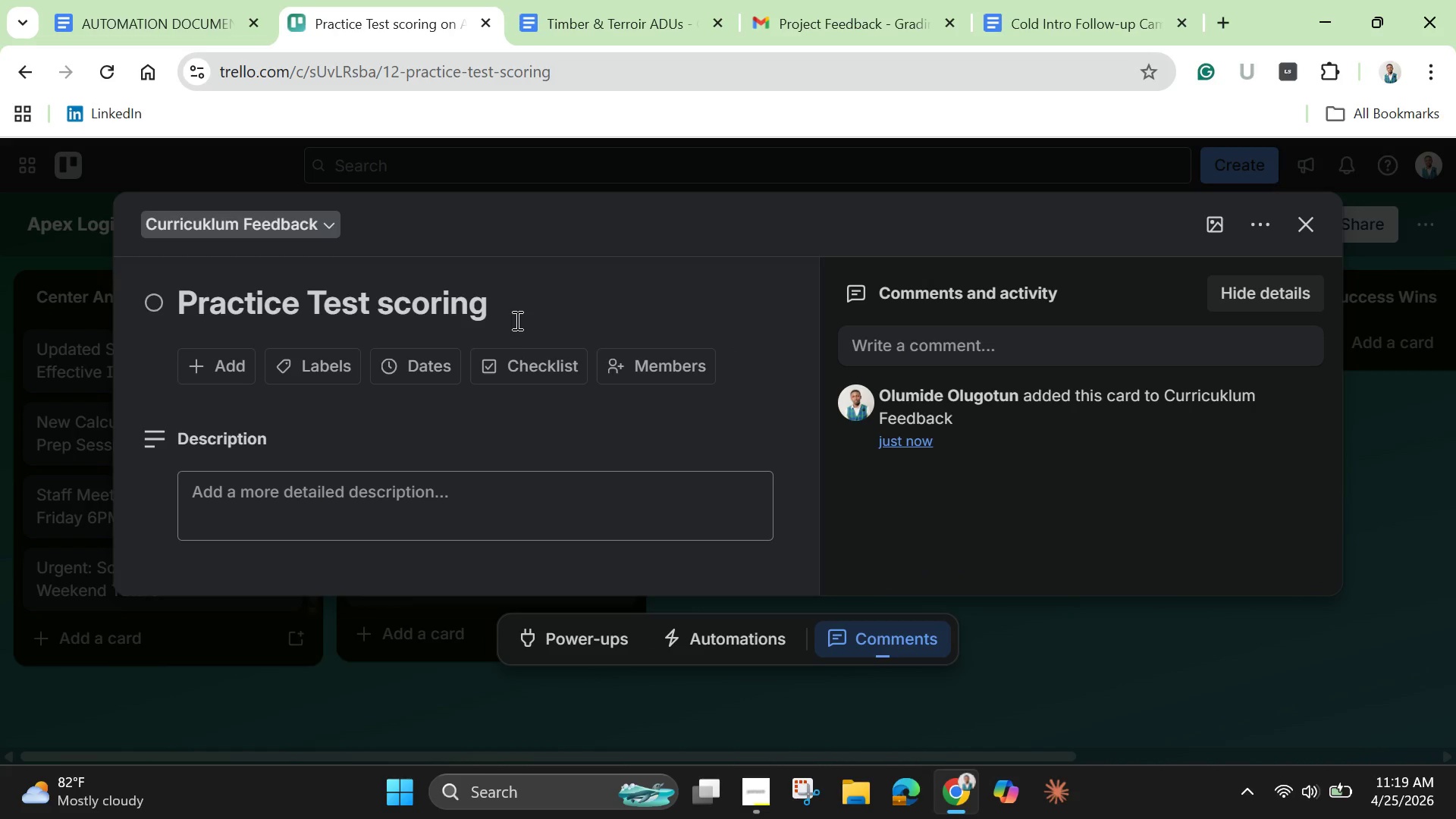 
left_click([516, 320])
 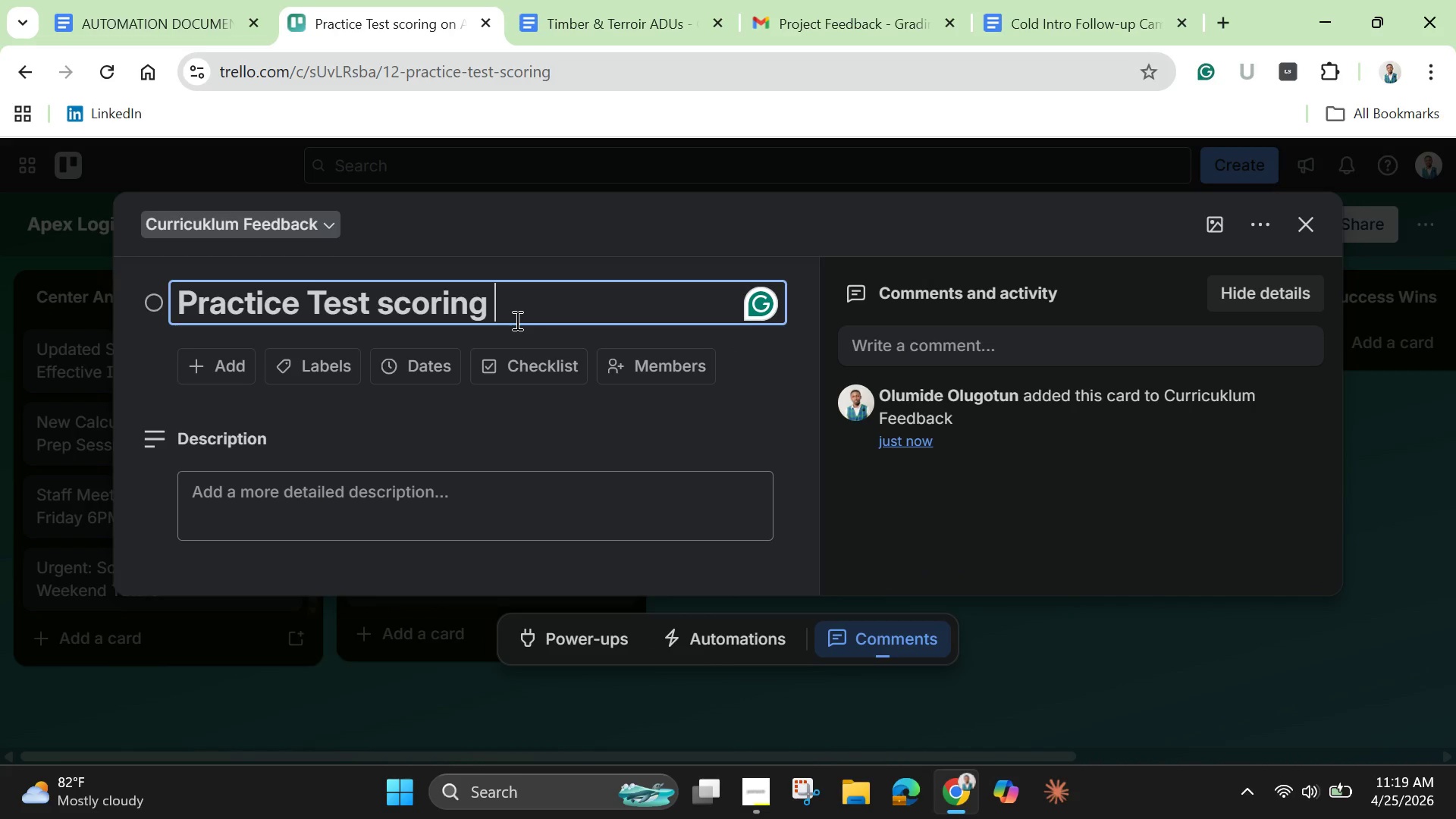 
type( inconsistency noticed)
 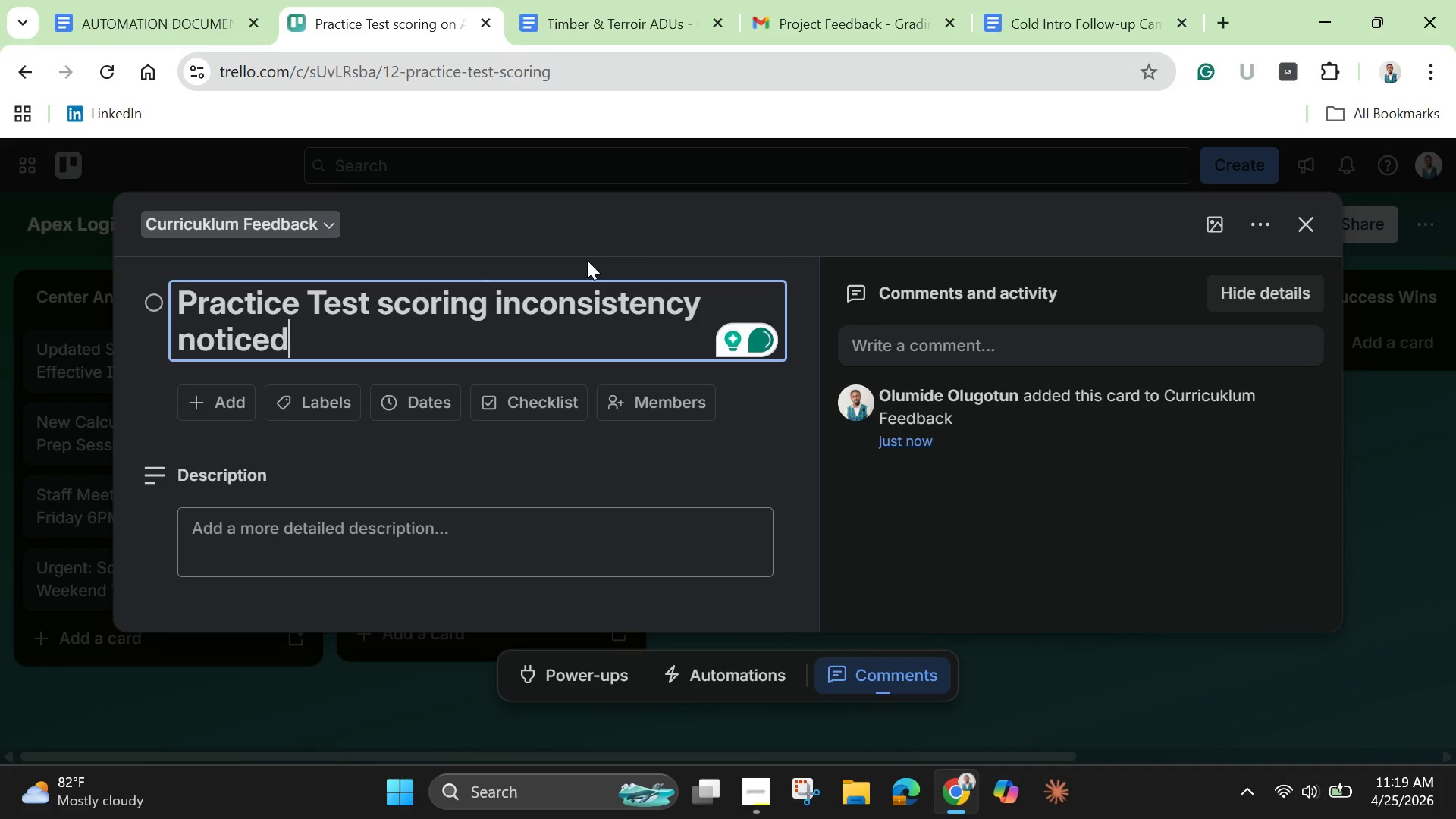 
left_click([782, 240])
 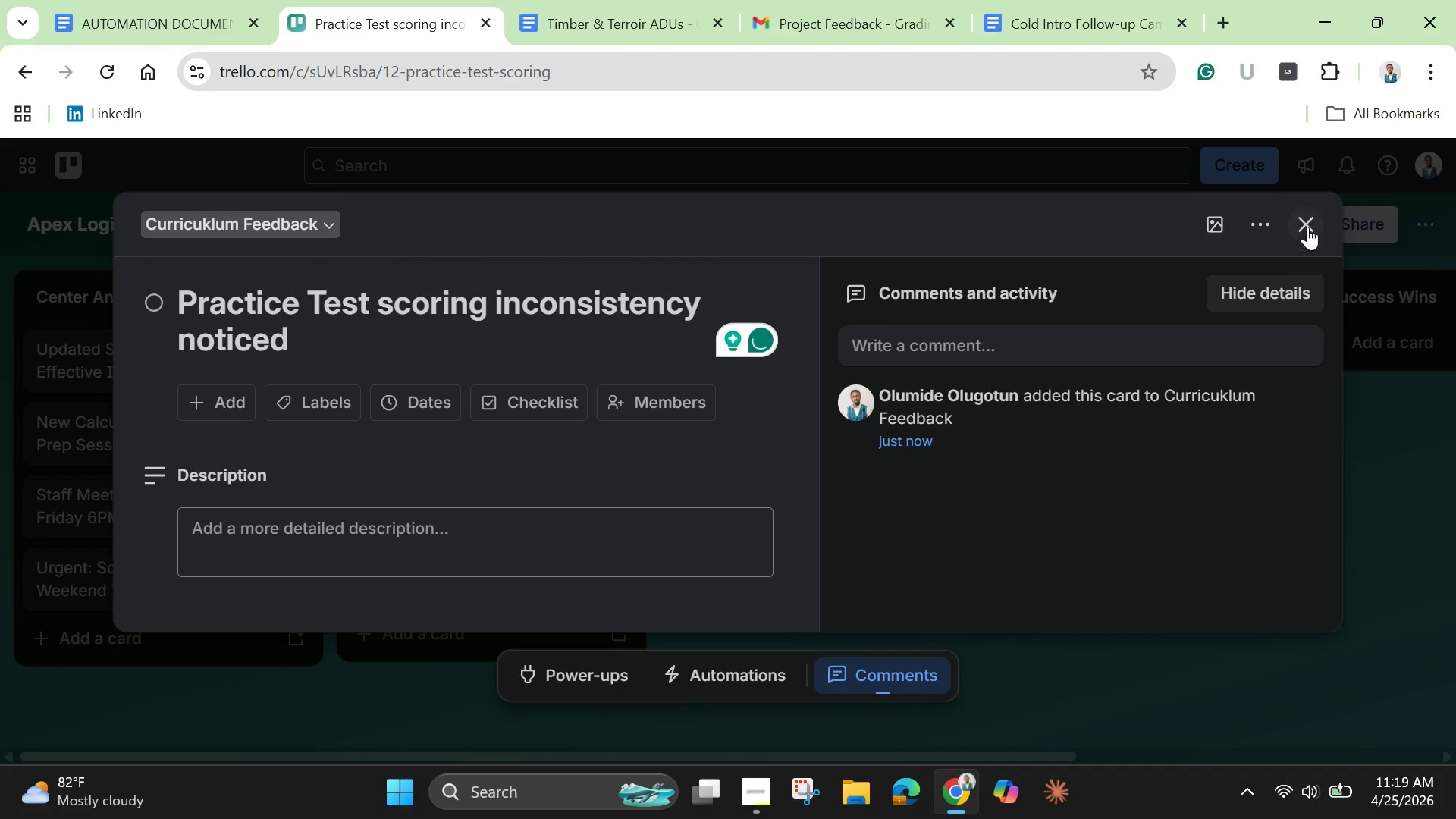 
left_click([1310, 226])
 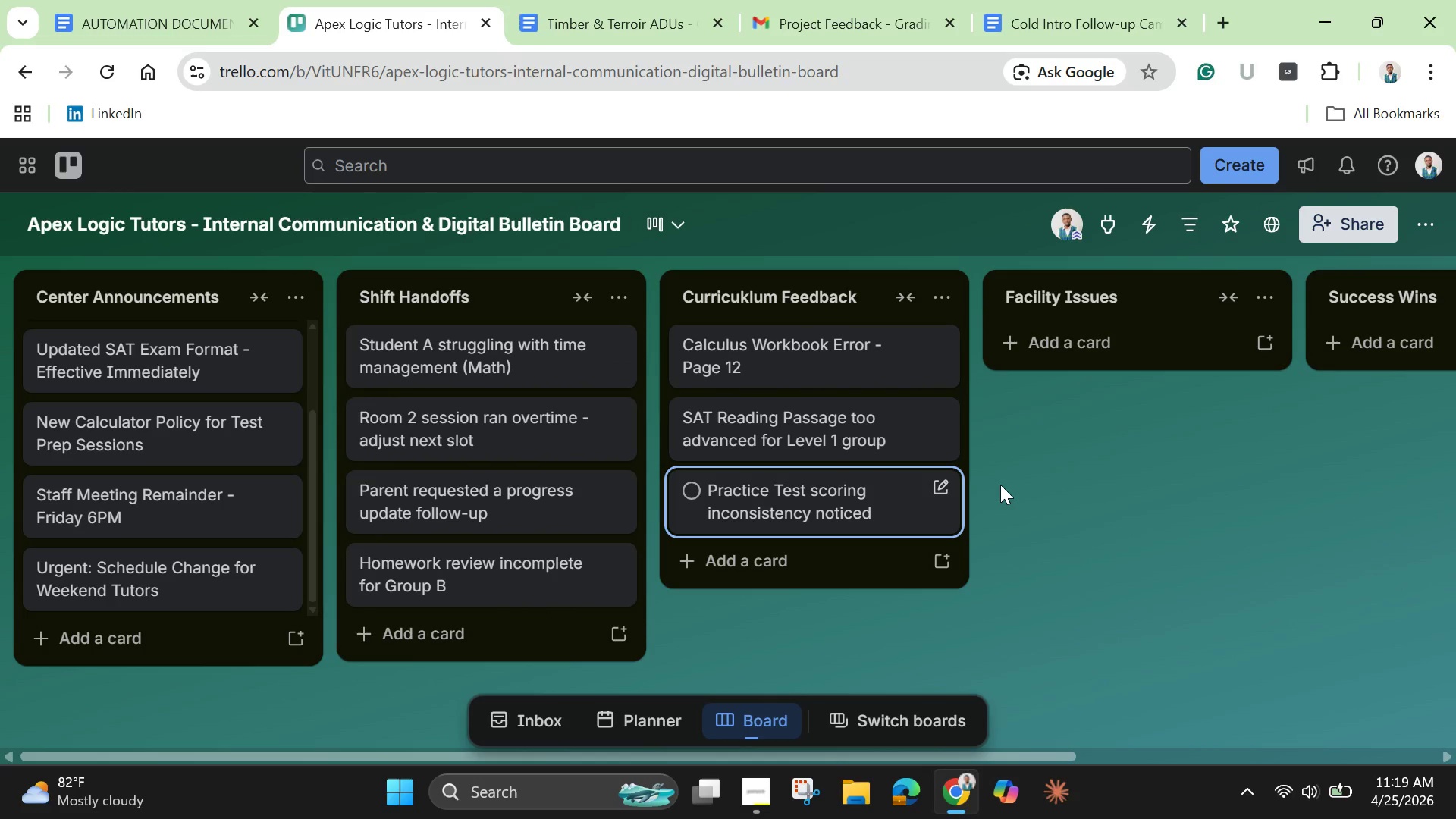 
wait(11.06)
 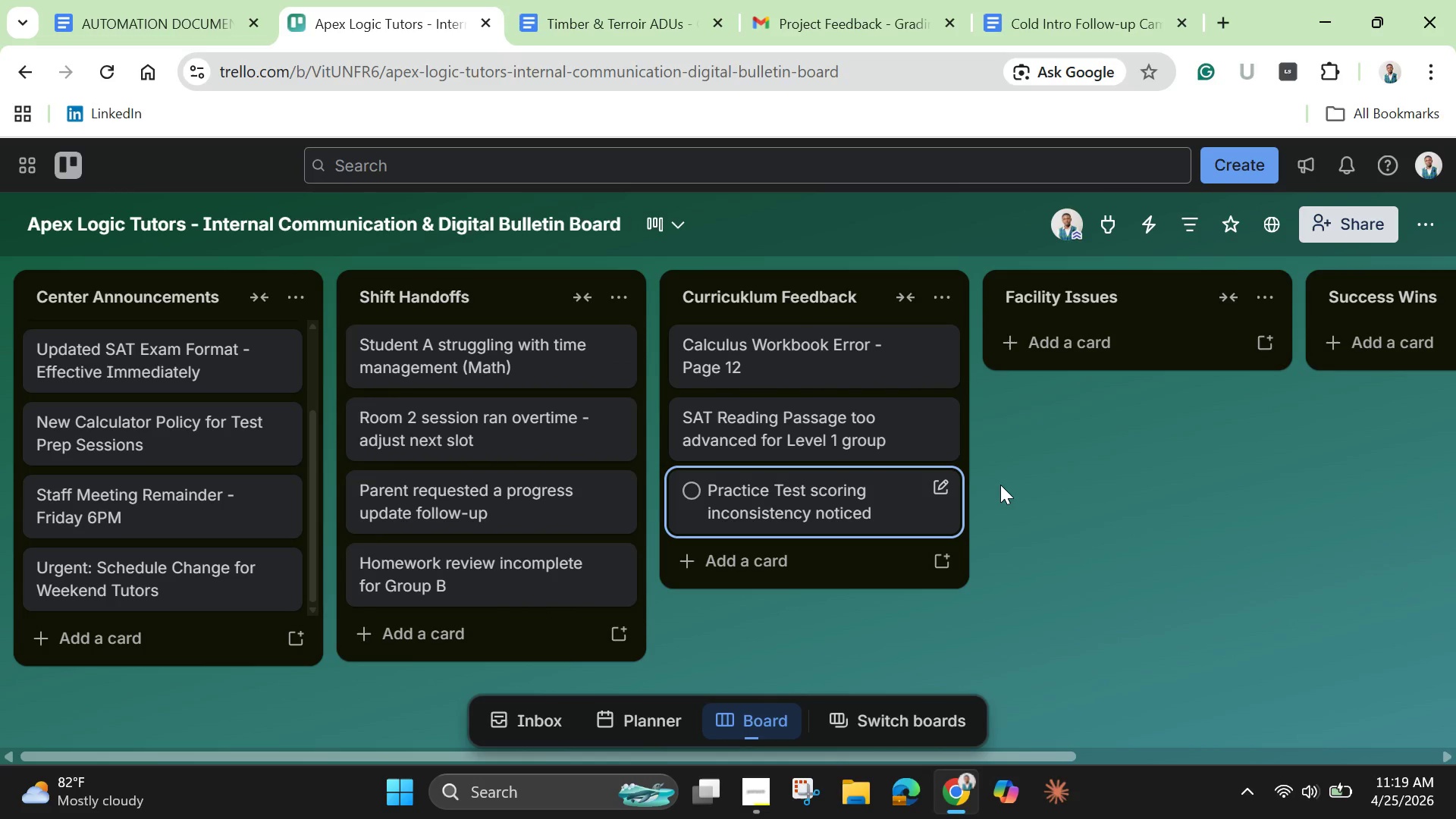 
left_click([1121, 344])
 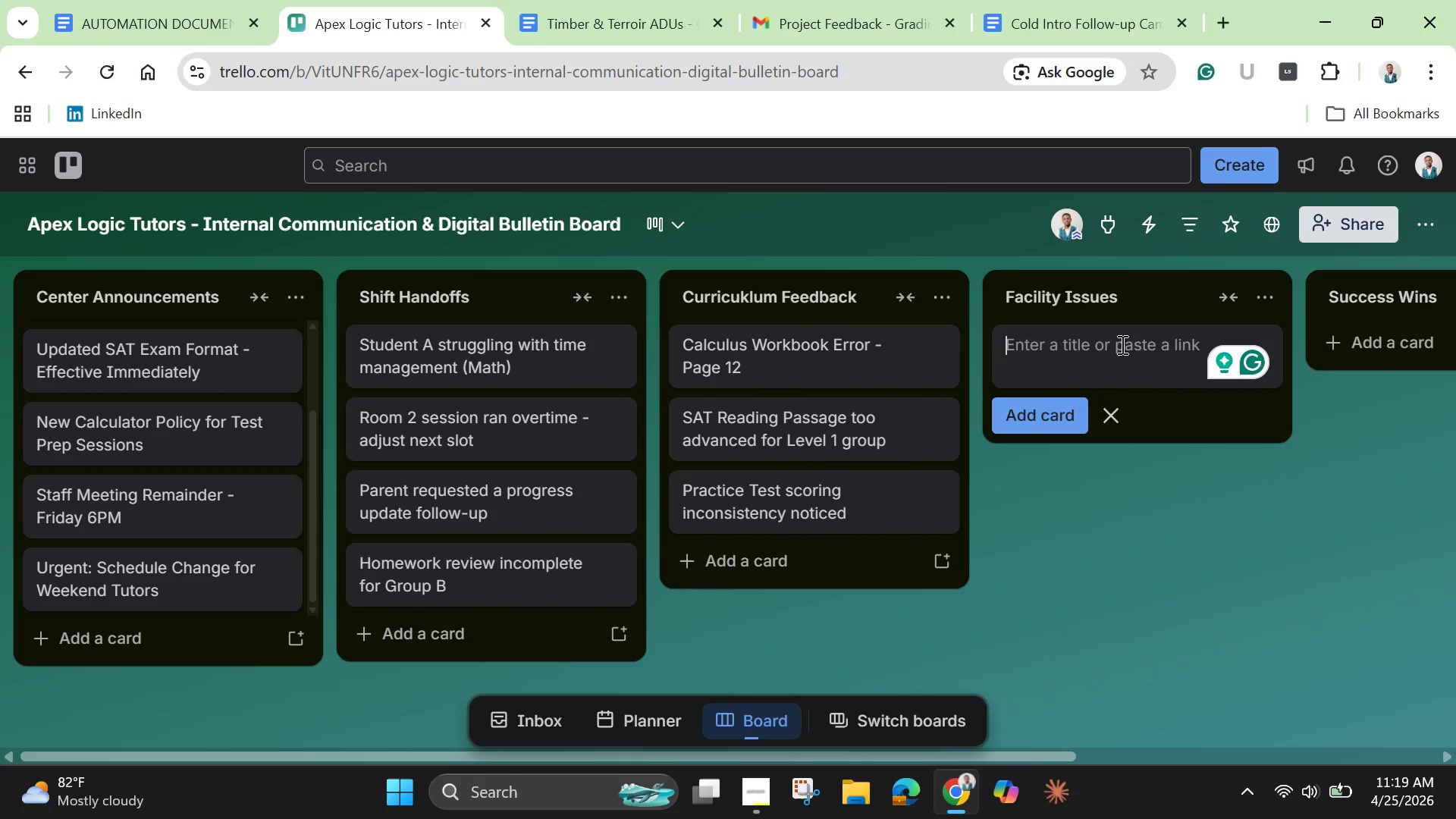 
type(Room 4 projector nulb flickering)
 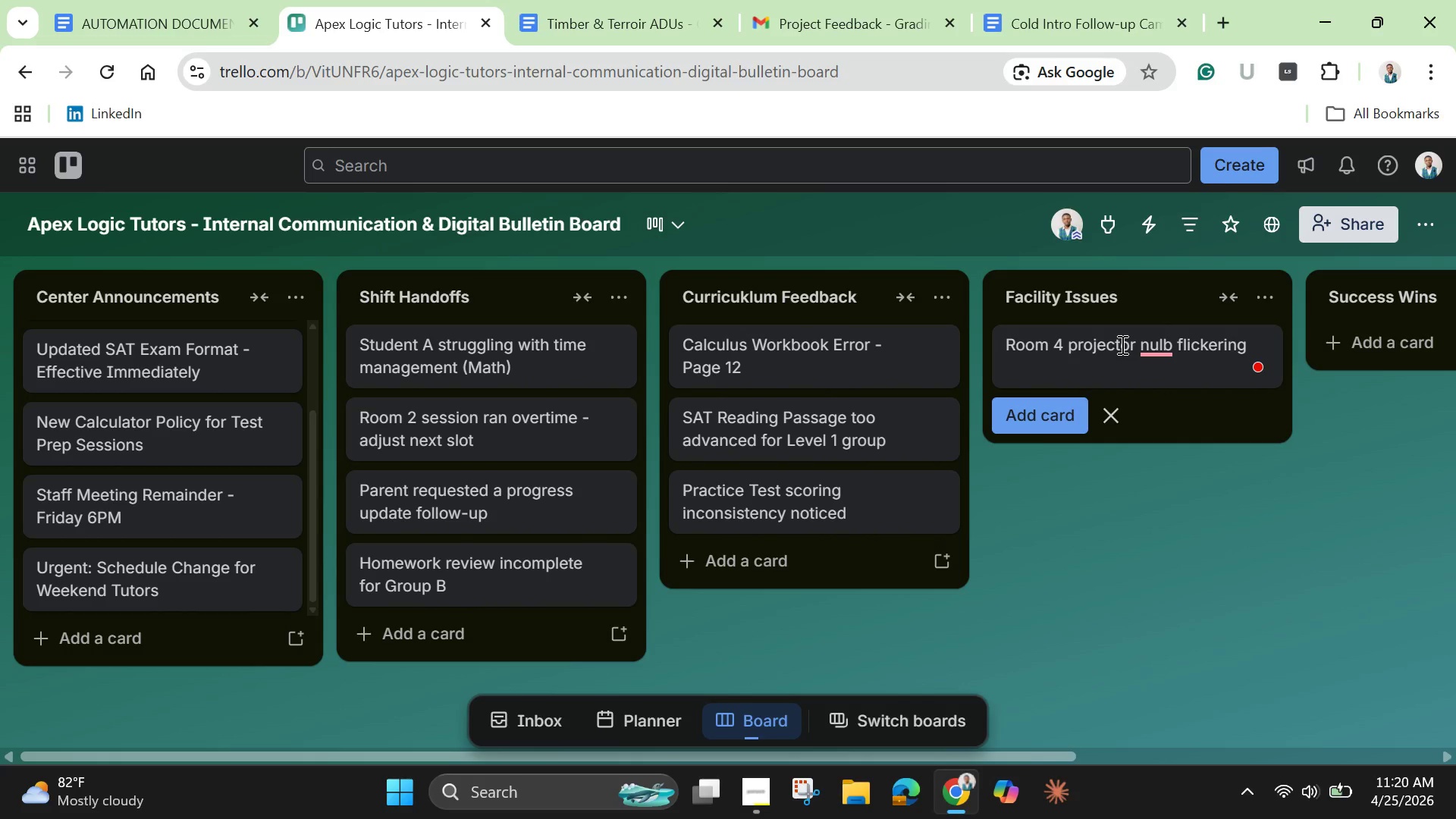 
key(Enter)
 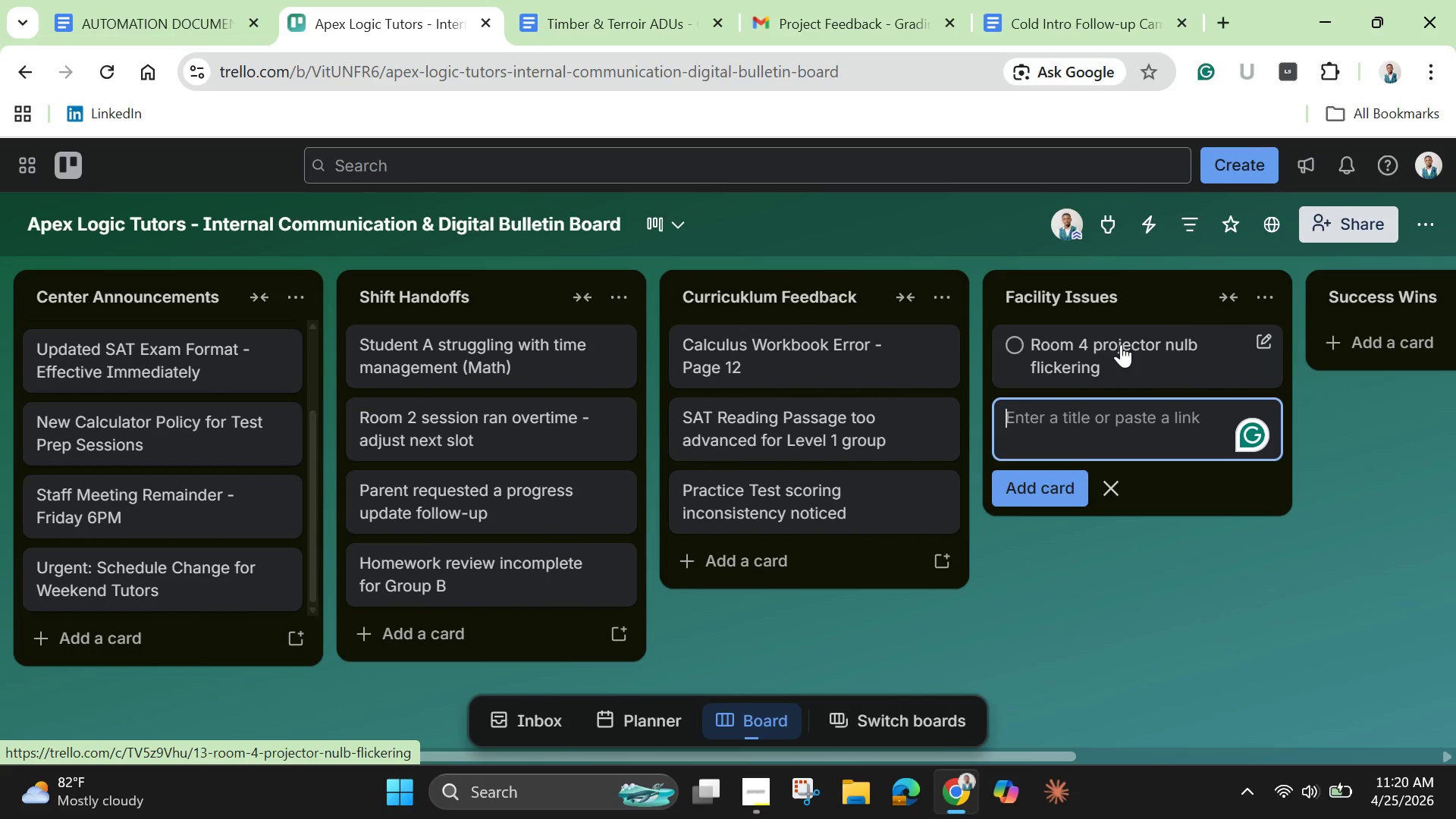 
left_click([1121, 344])
 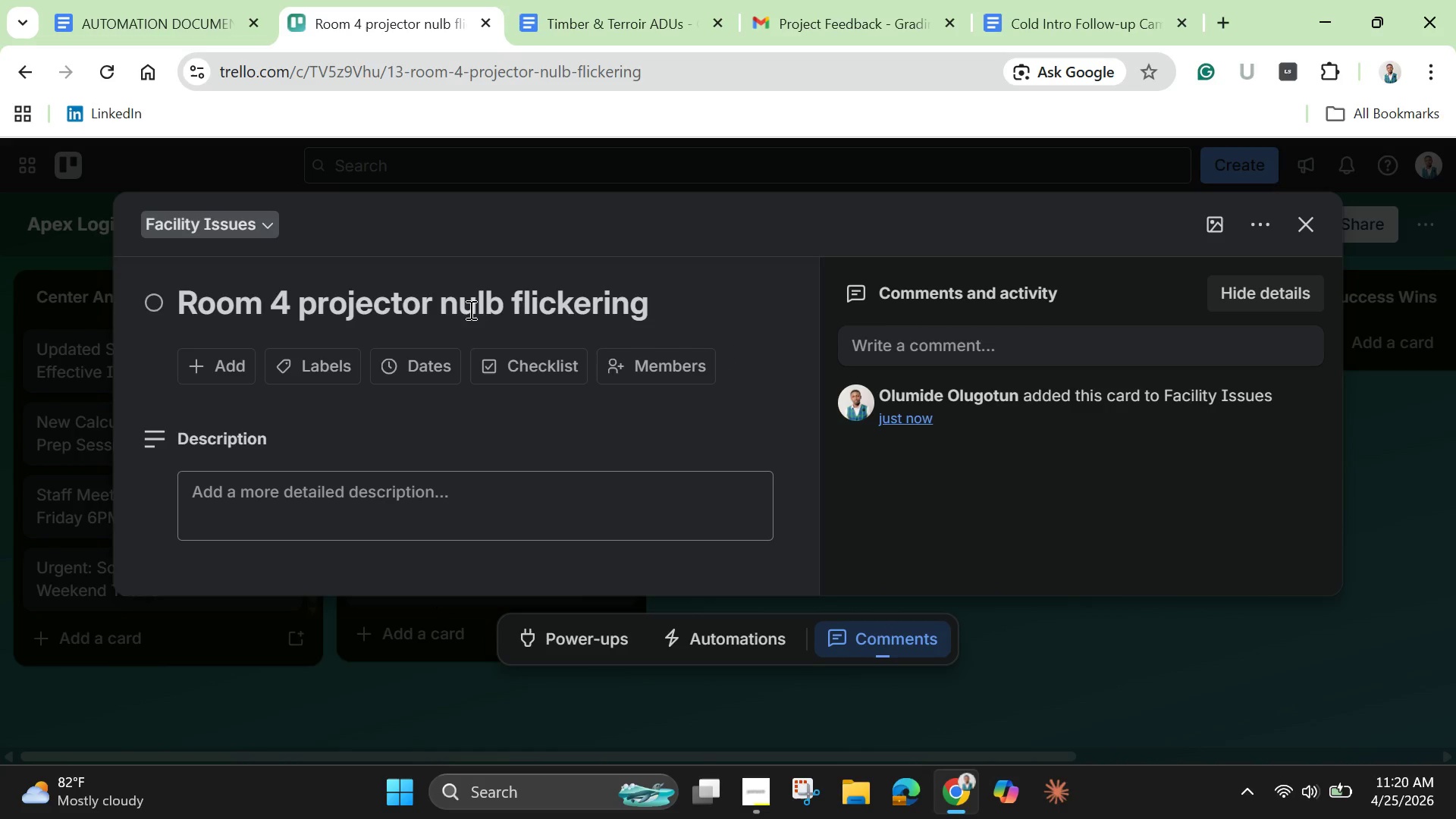 
left_click([463, 305])
 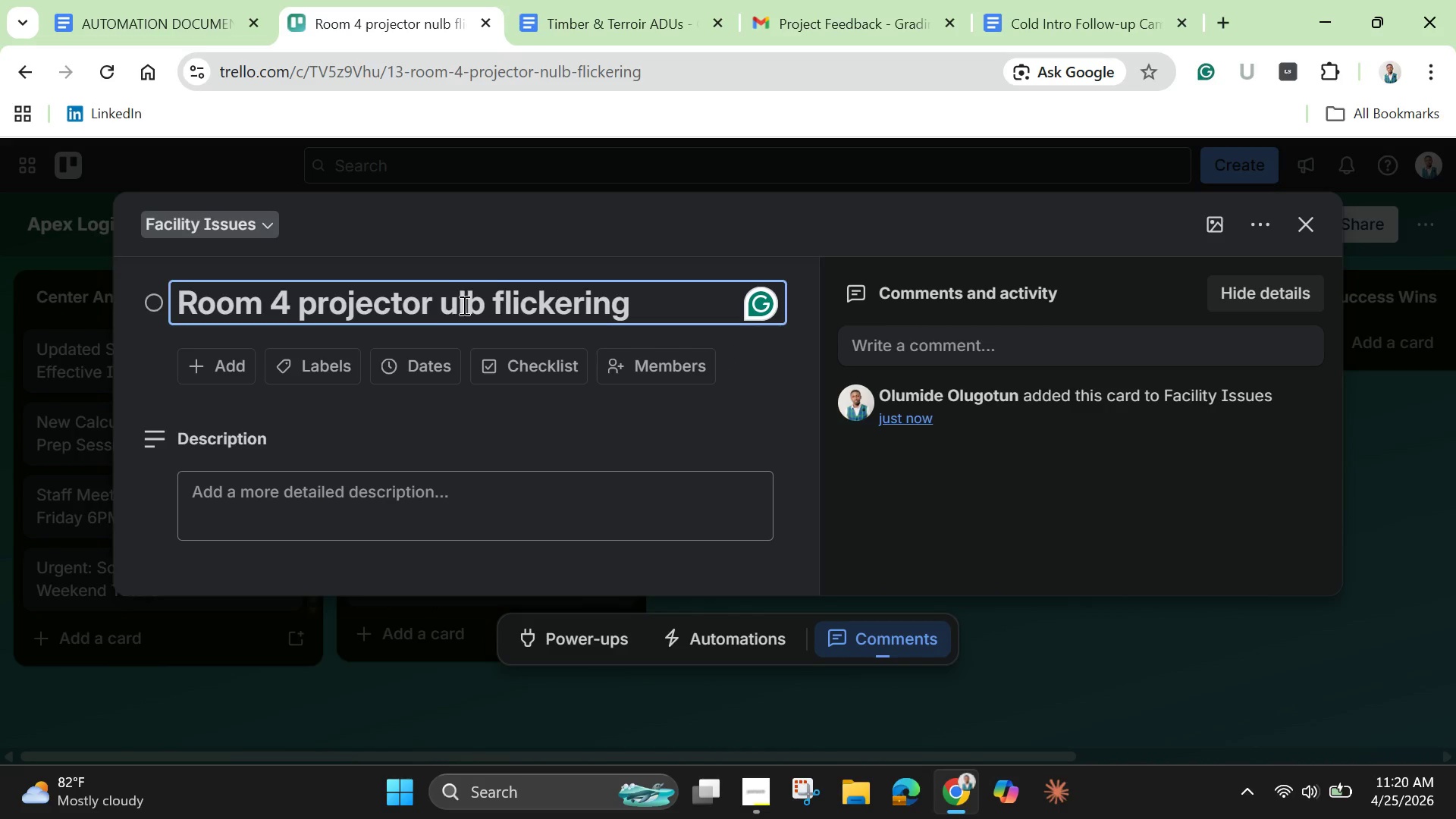 
key(Backspace)
 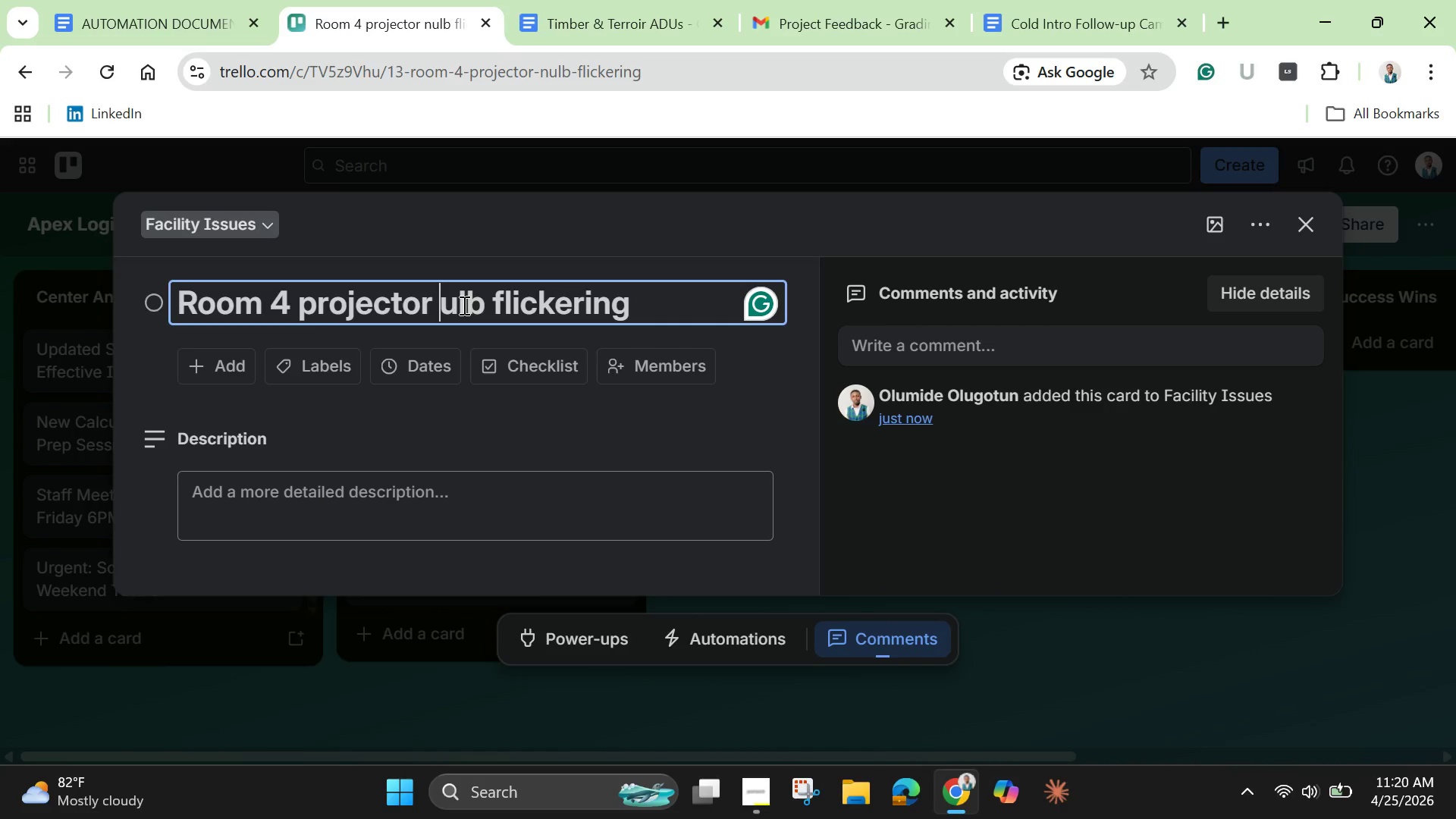 
key(Shift+ShiftLeft)
 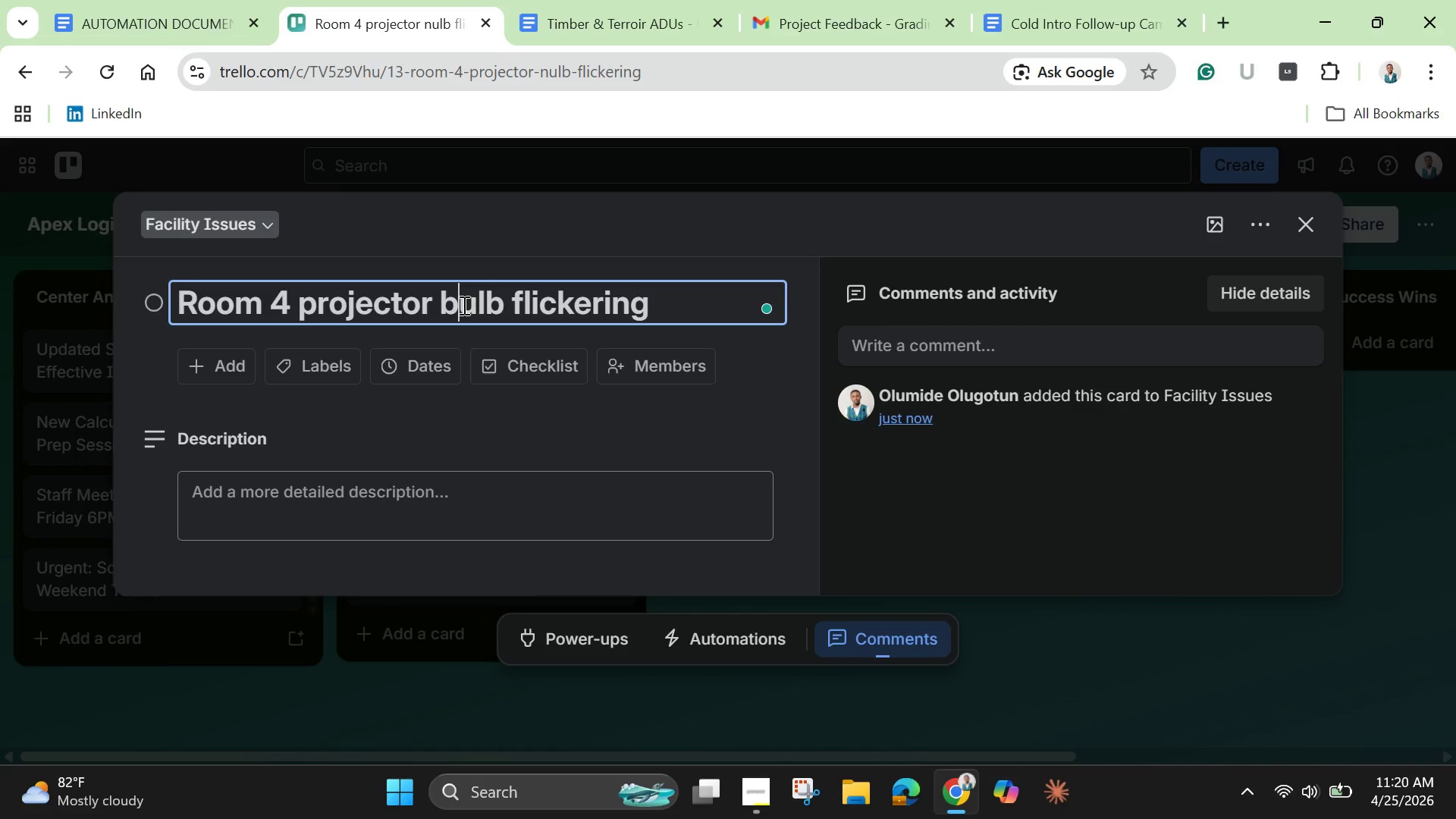 
key(B)
 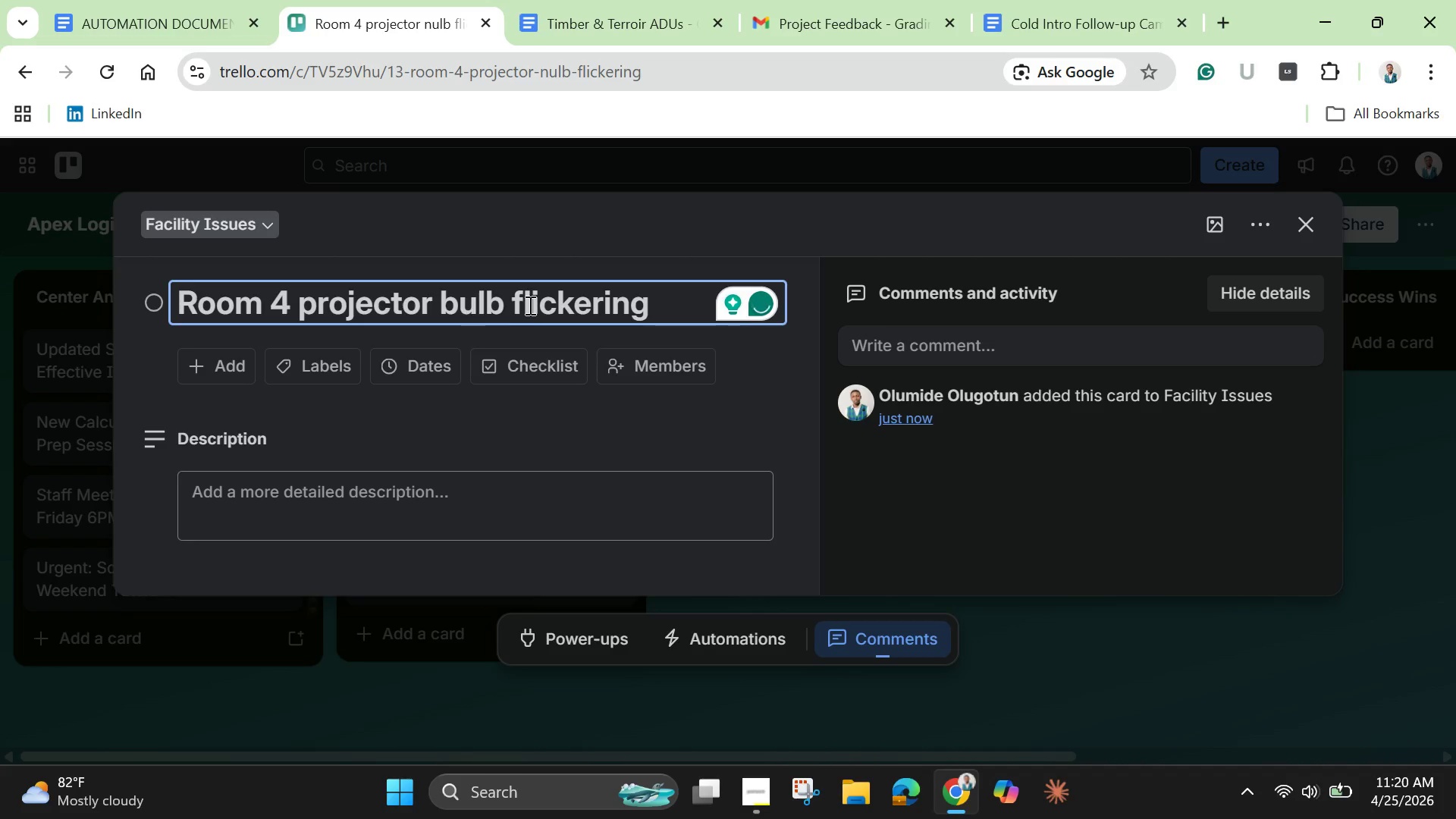 
wait(5.16)
 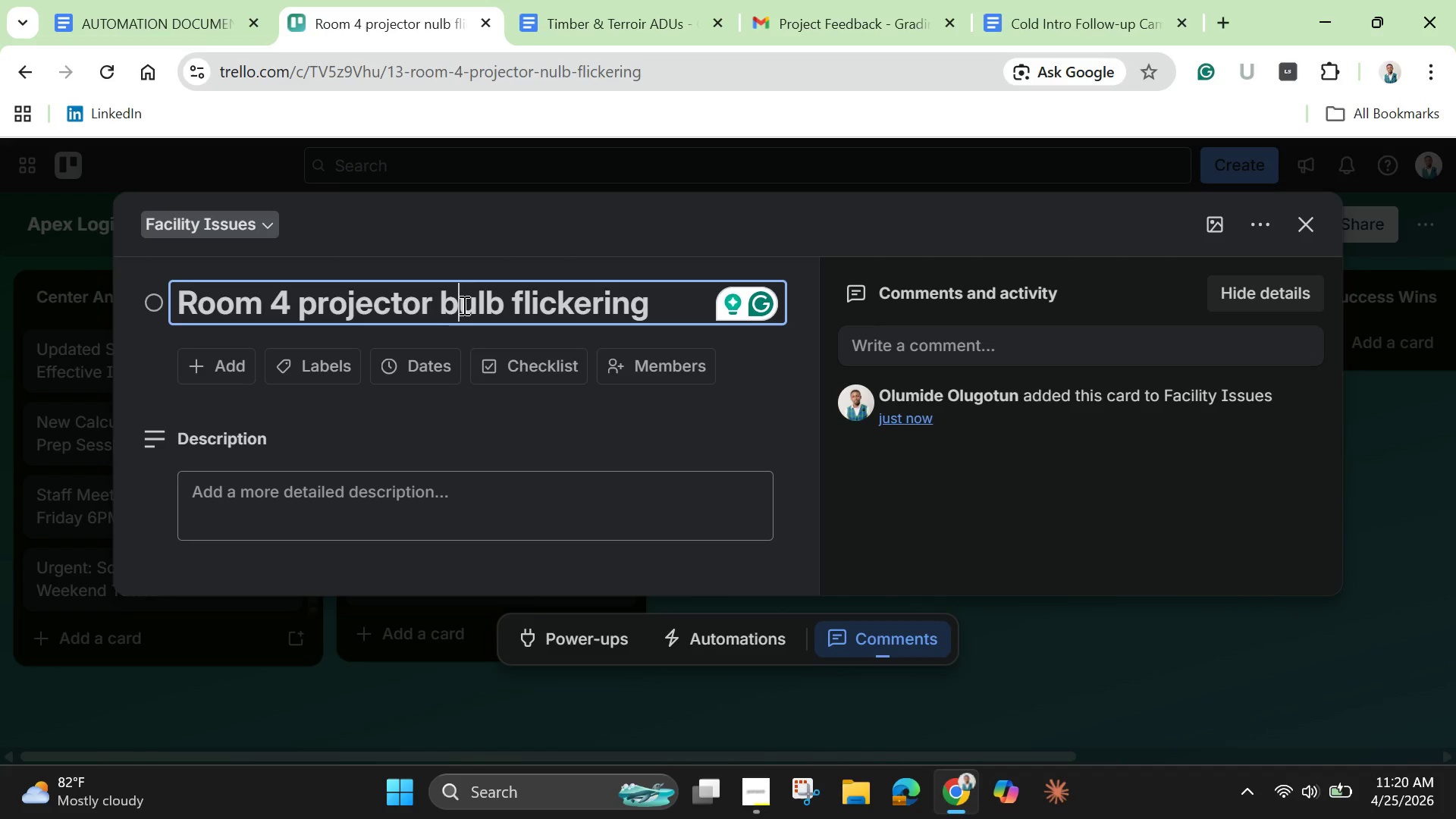 
left_click([670, 307])
 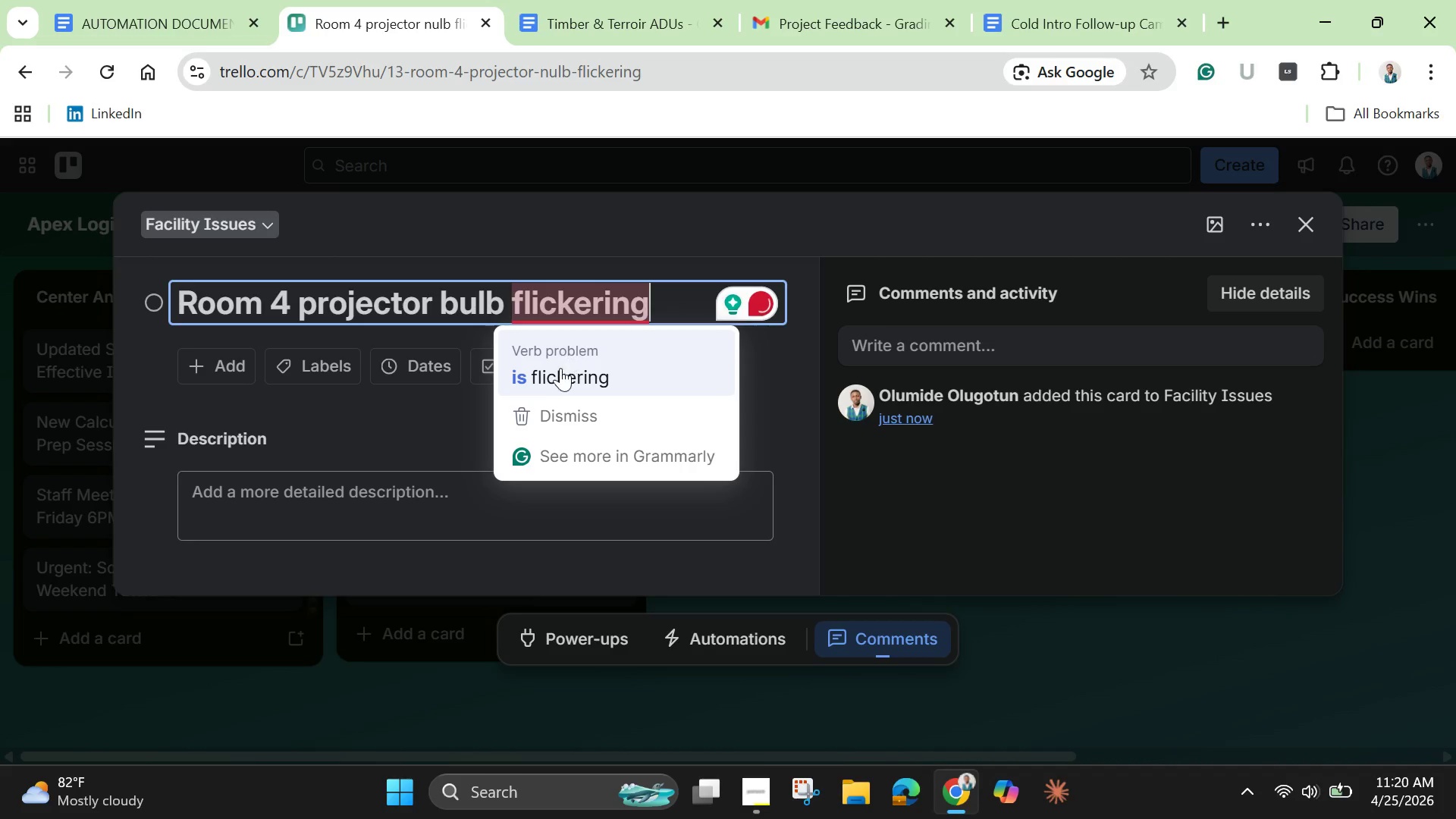 
left_click([559, 369])
 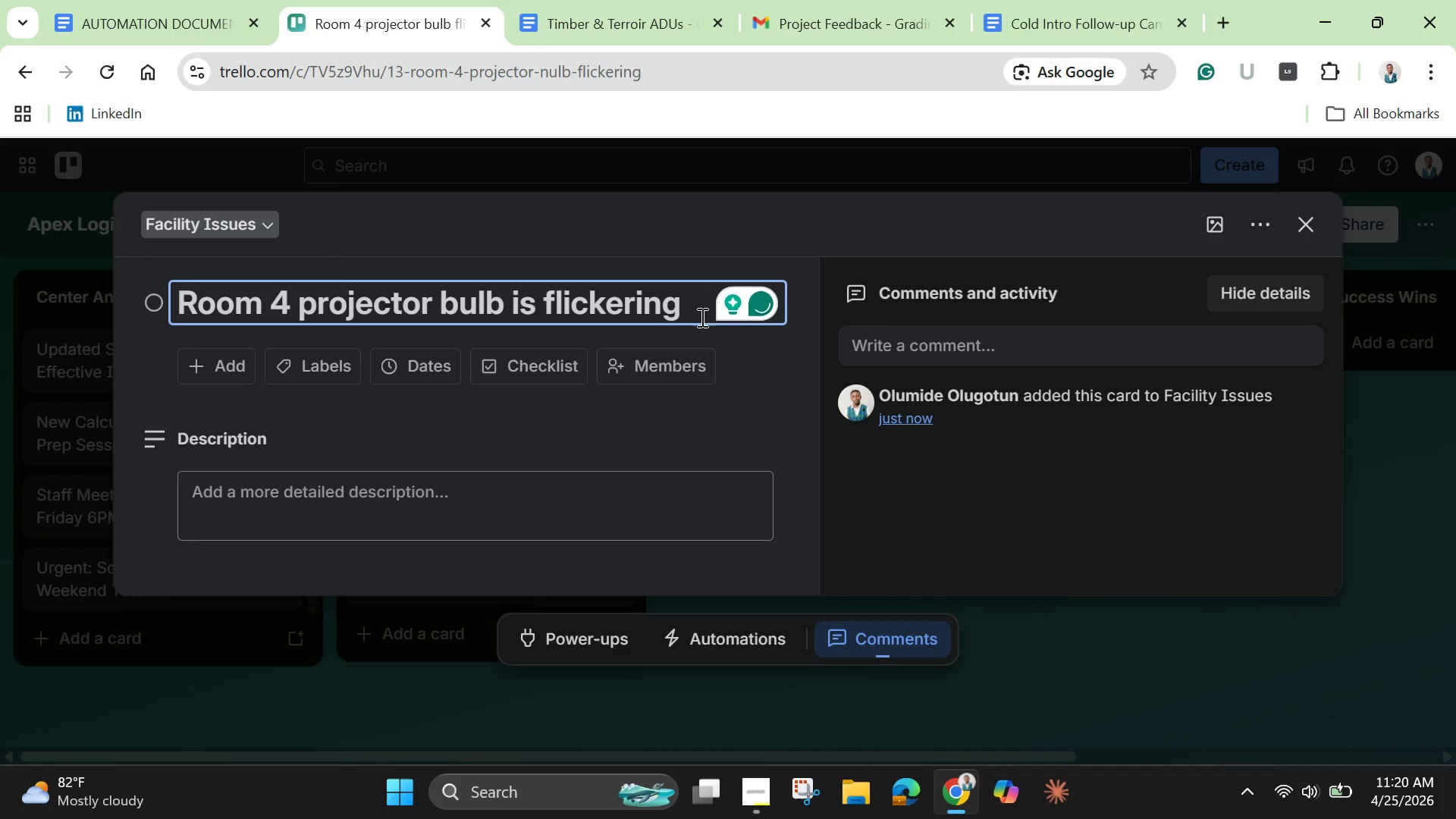 
left_click([702, 317])
 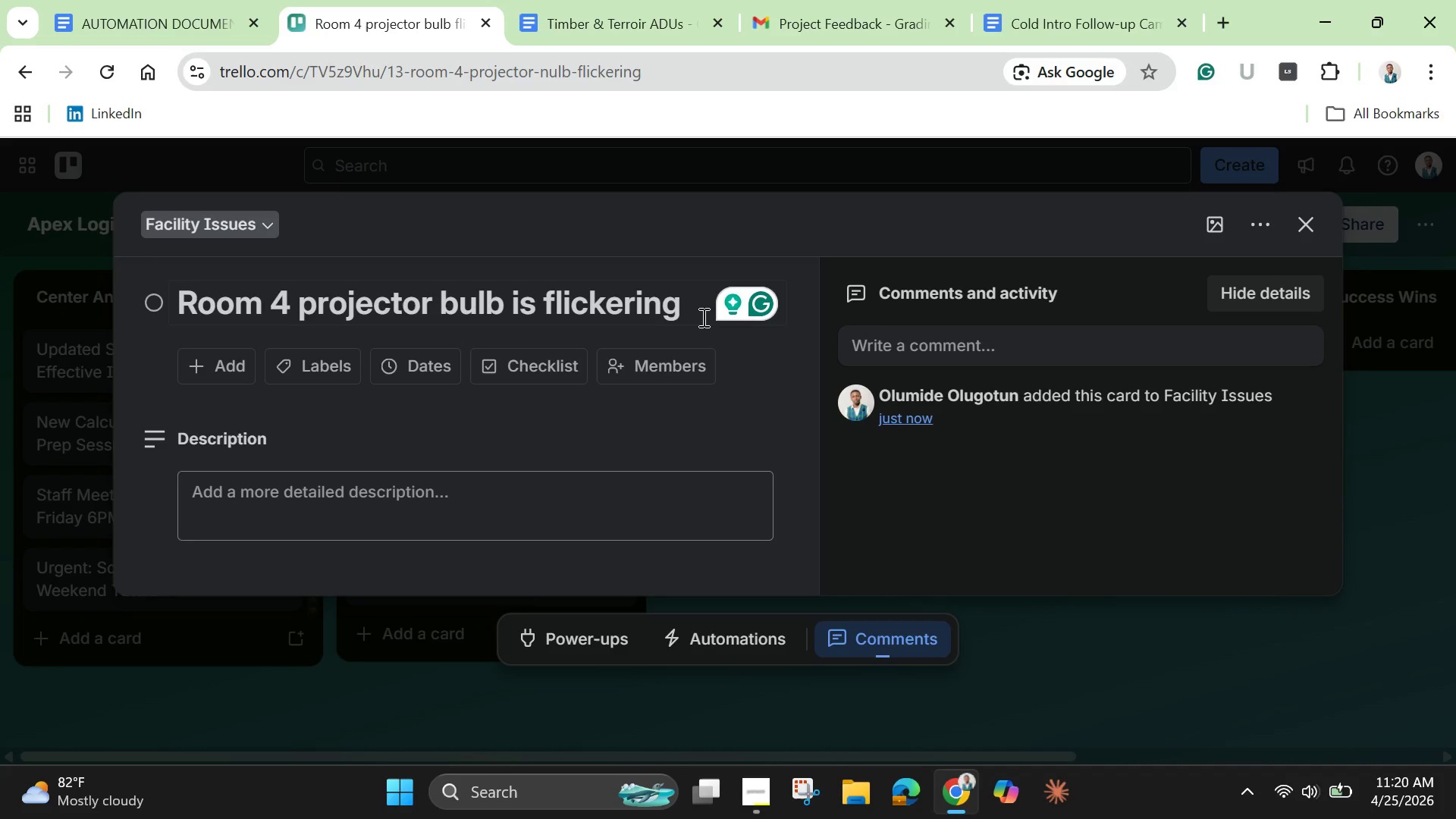 
key(Enter)
 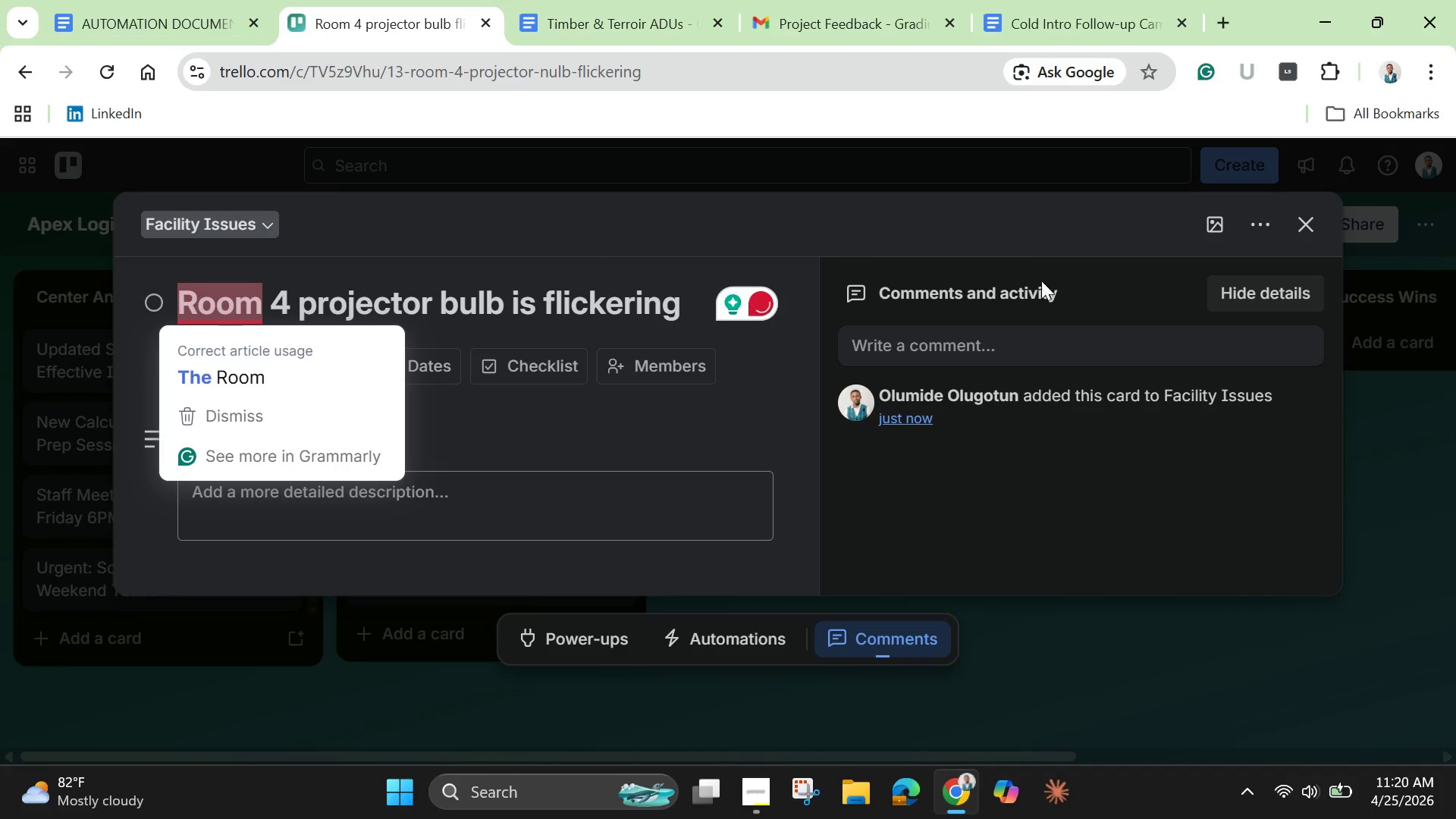 
left_click([1318, 232])
 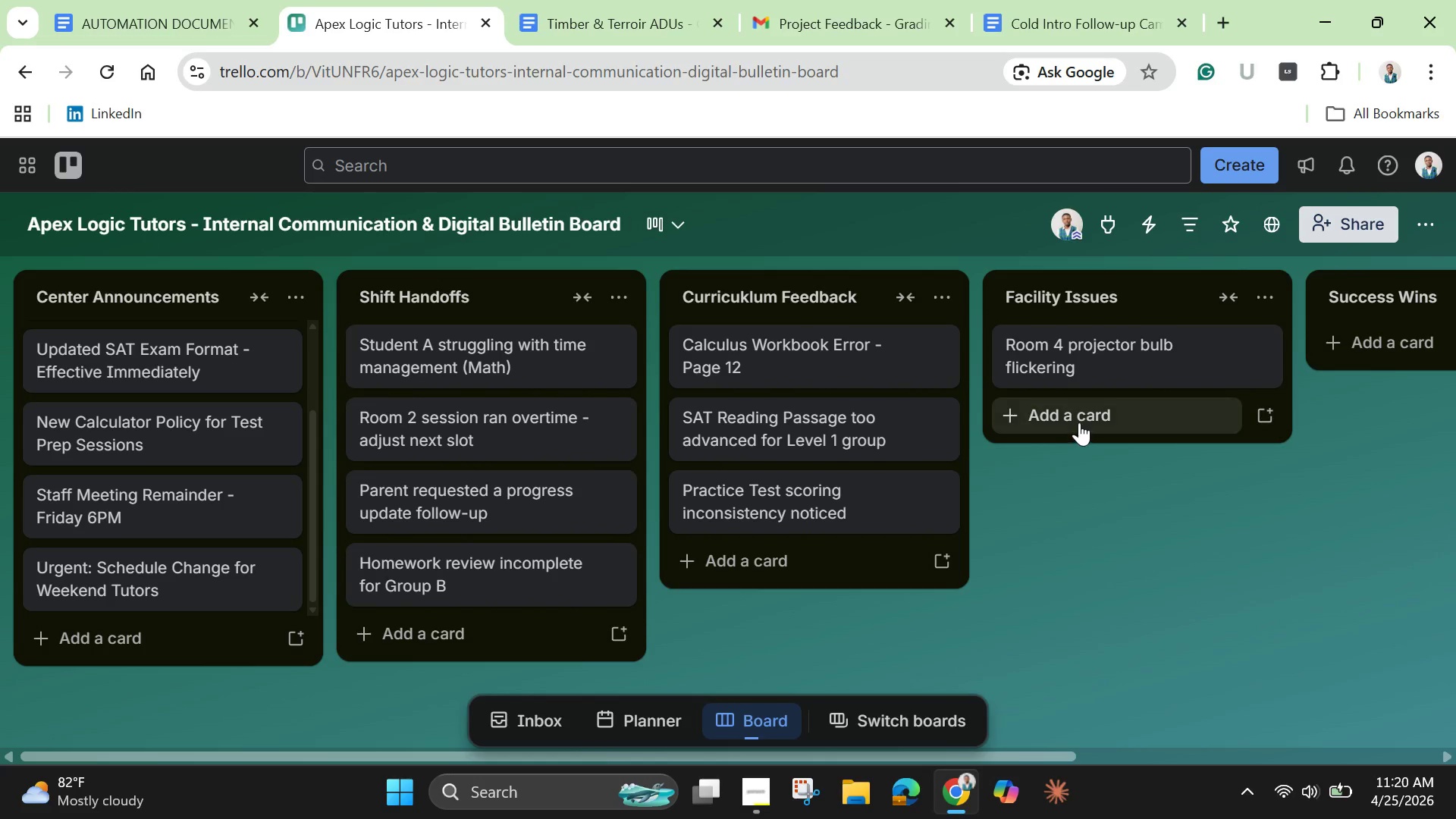 
left_click([1086, 414])
 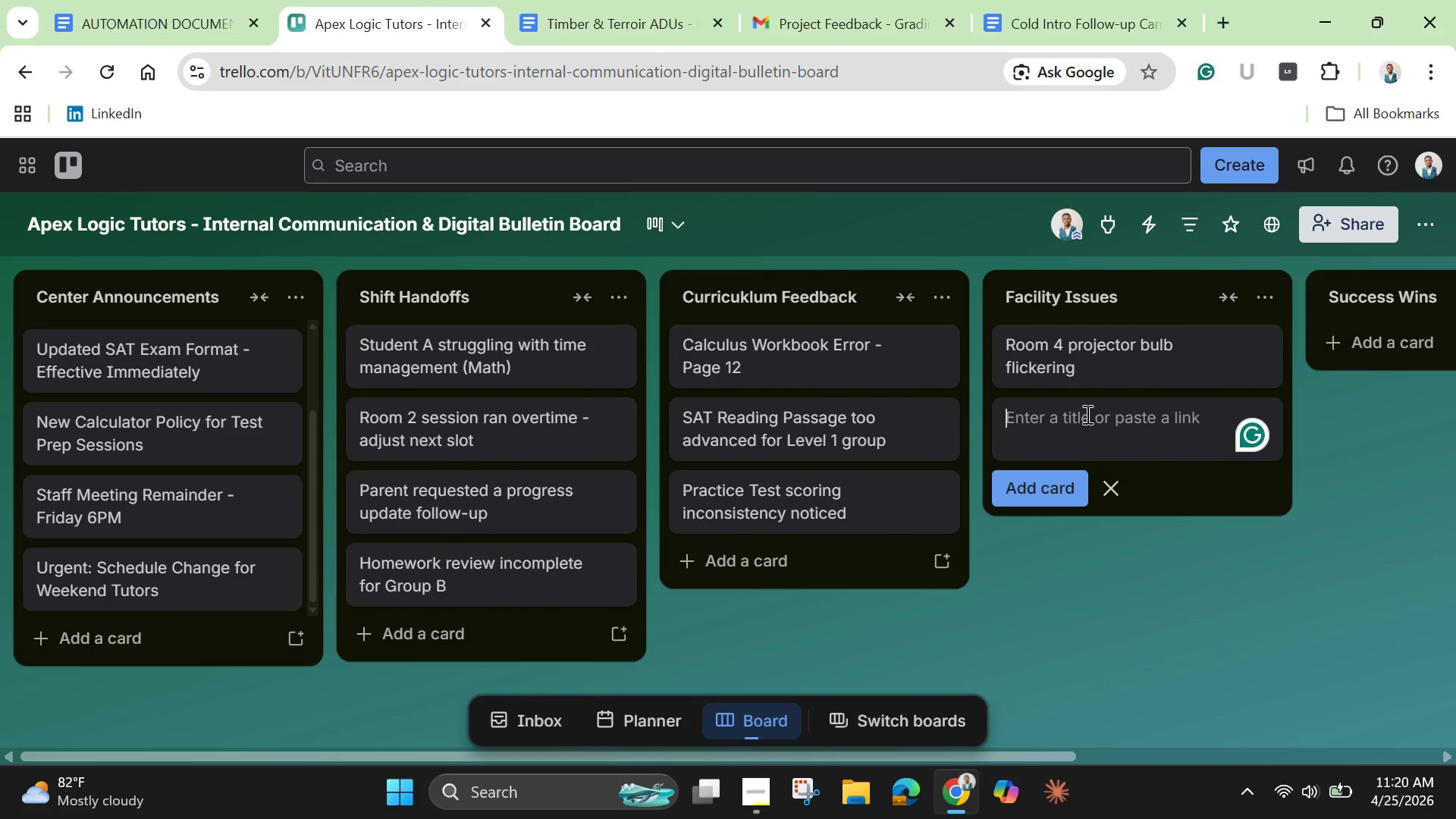 
type(Whitebpard )
key(Backspace)
key(Backspace)
key(Backspace)
key(Backspace)
key(Backspace)
type(oard )
 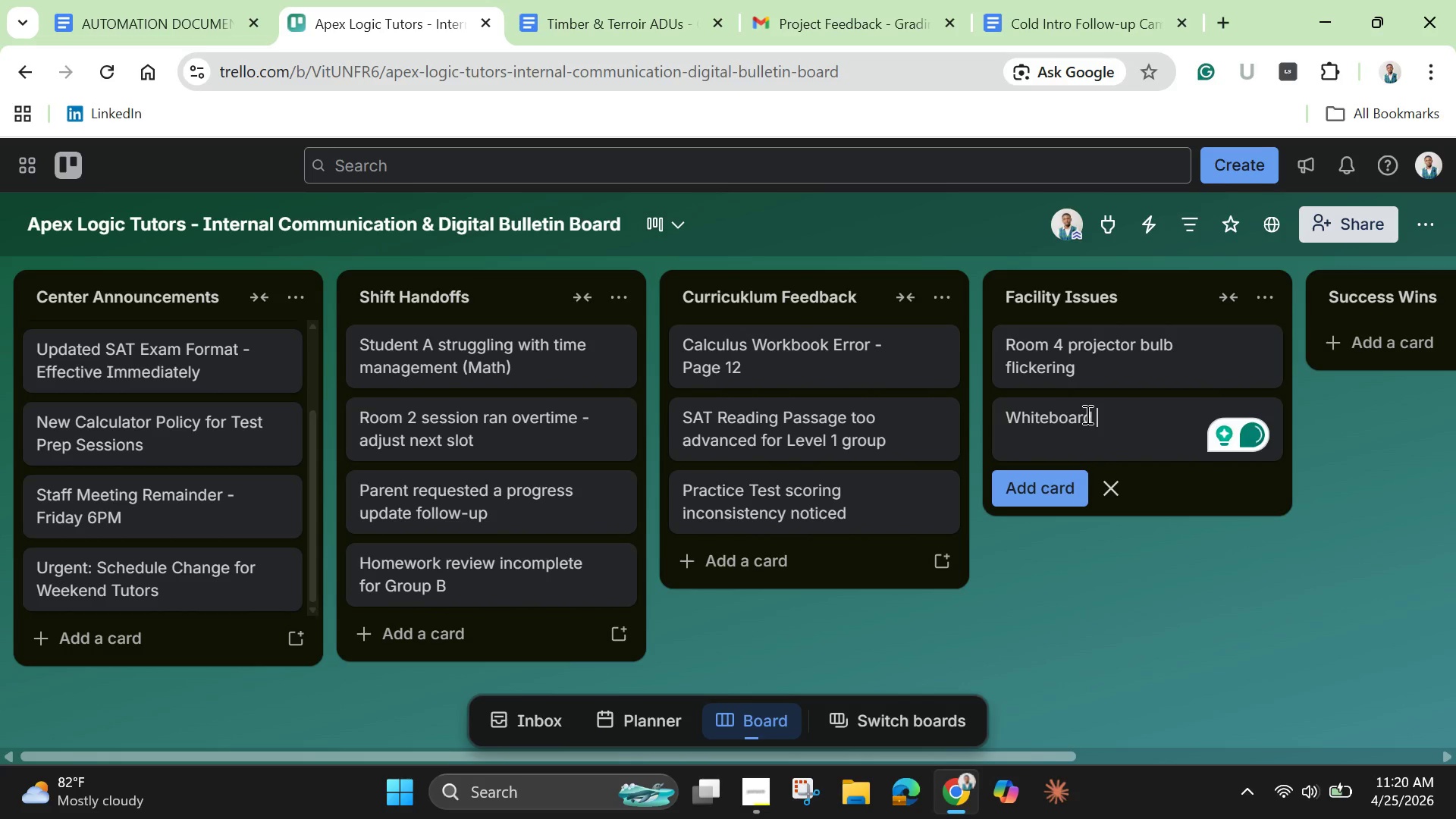 
hold_key(key=ShiftLeft, duration=1.52)
 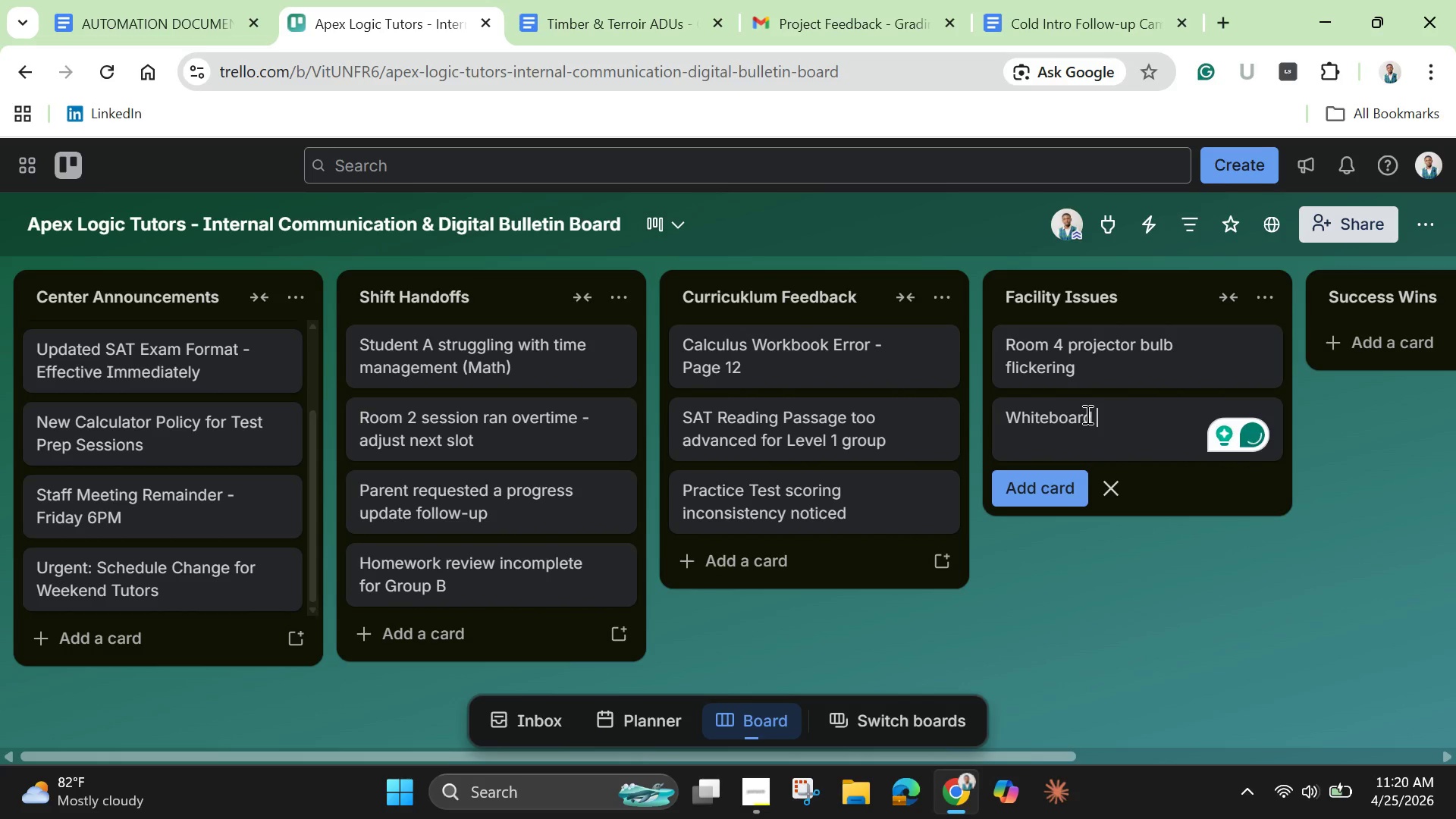 
hold_key(key=ShiftLeft, duration=1.16)
 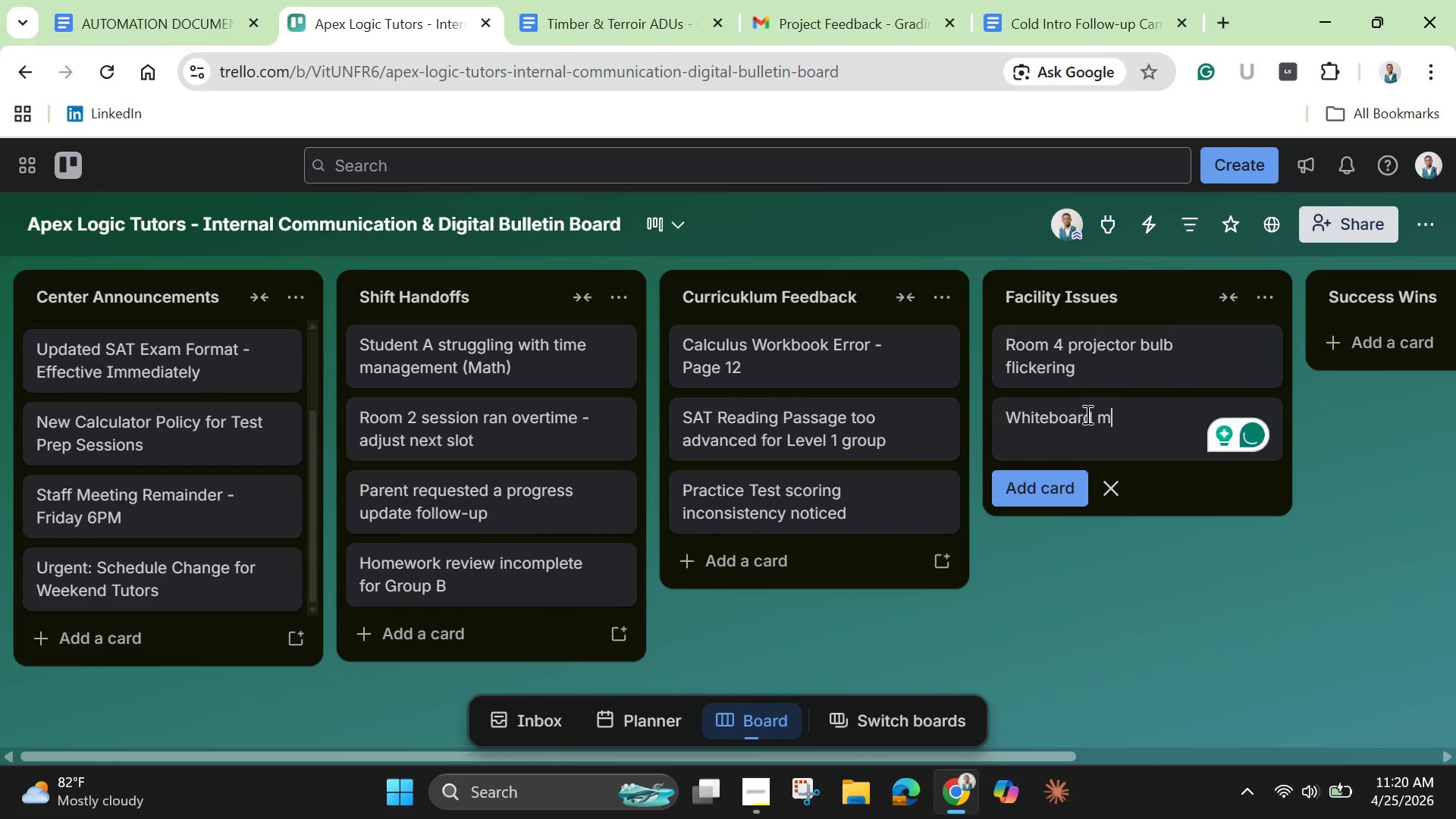 
type(markers running low)
 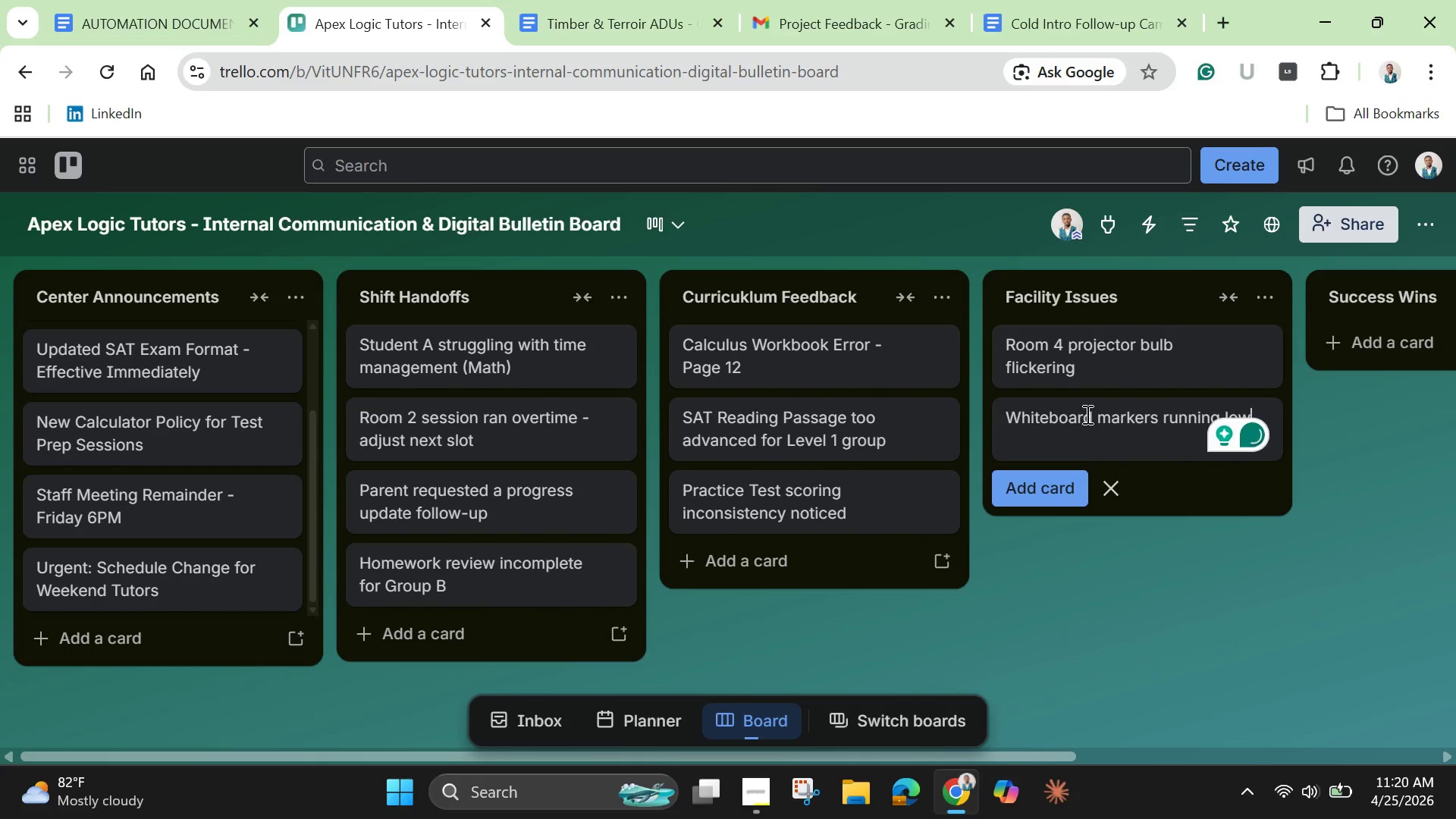 
key(Enter)
 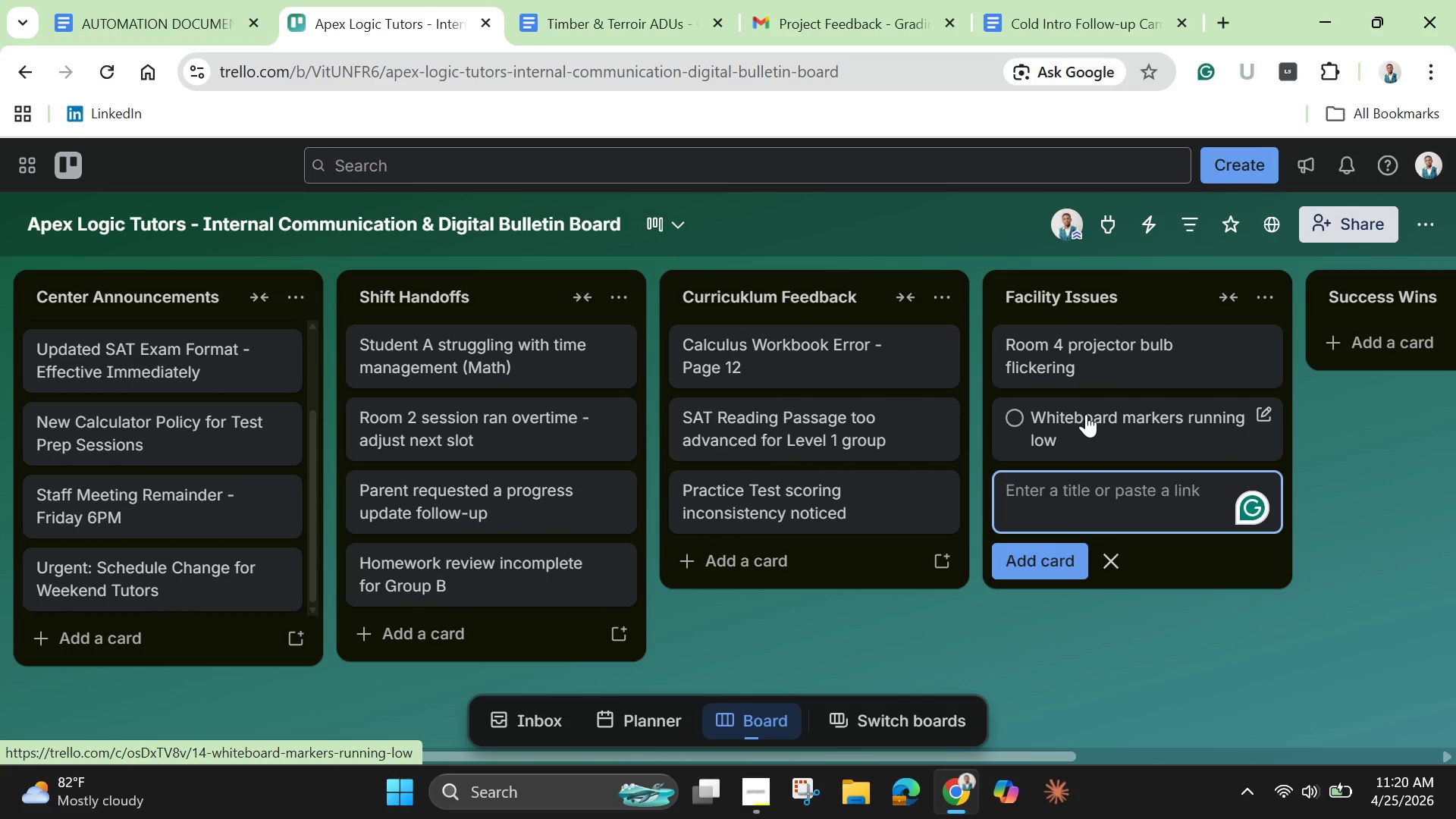 
type(Air conditioning not working in Room 1)
 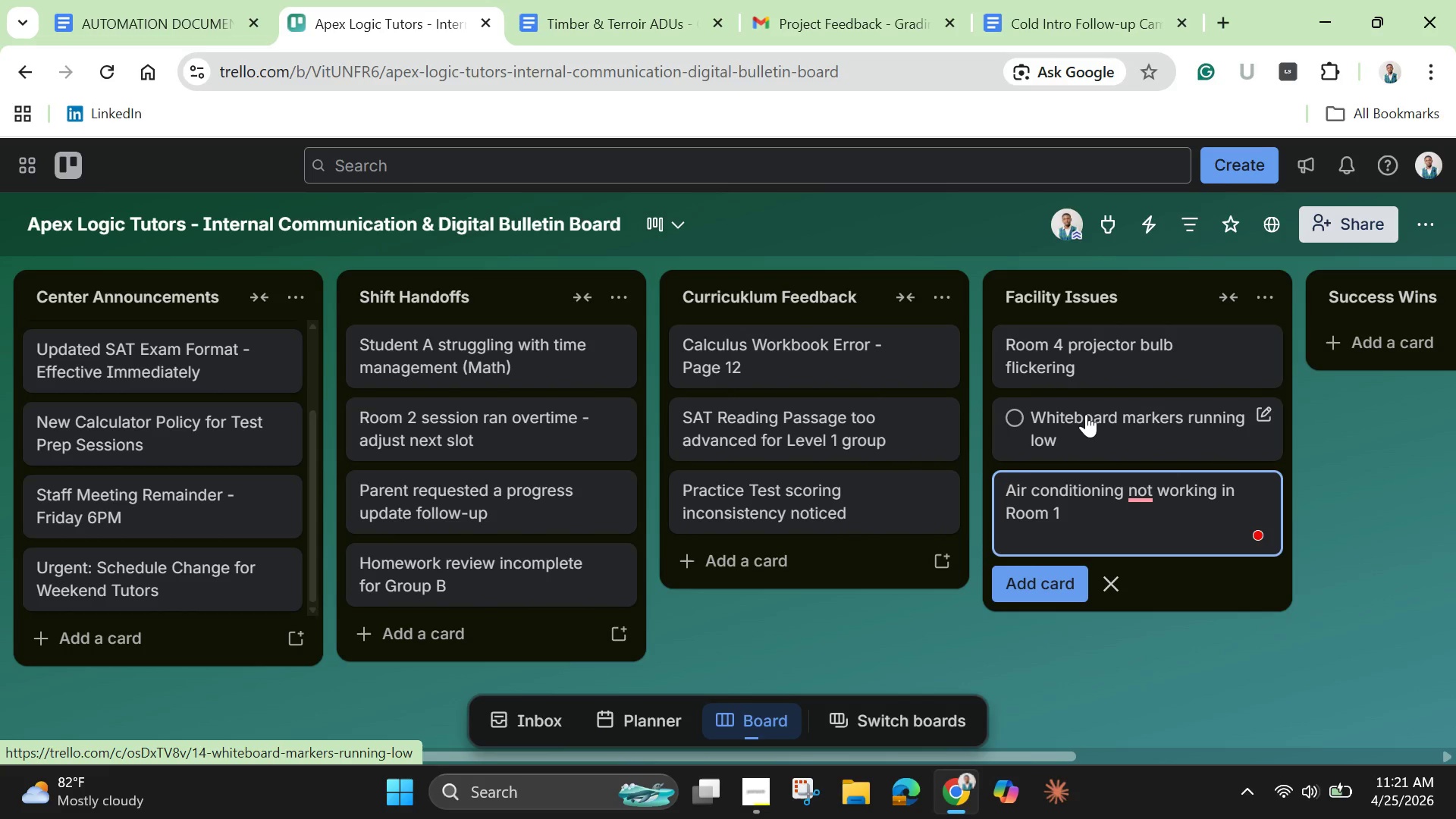 
wait(12.88)
 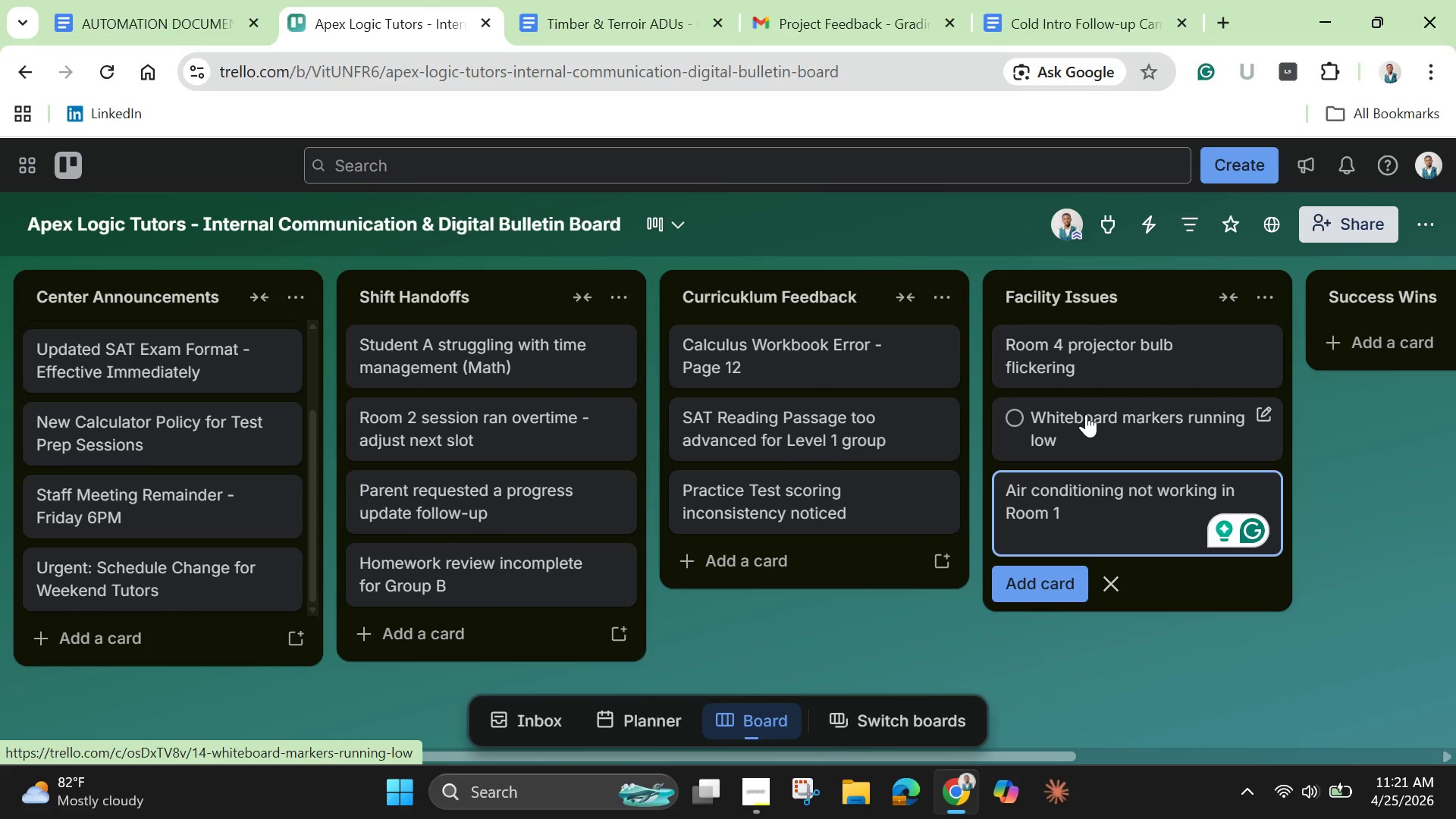 
key(Enter)
 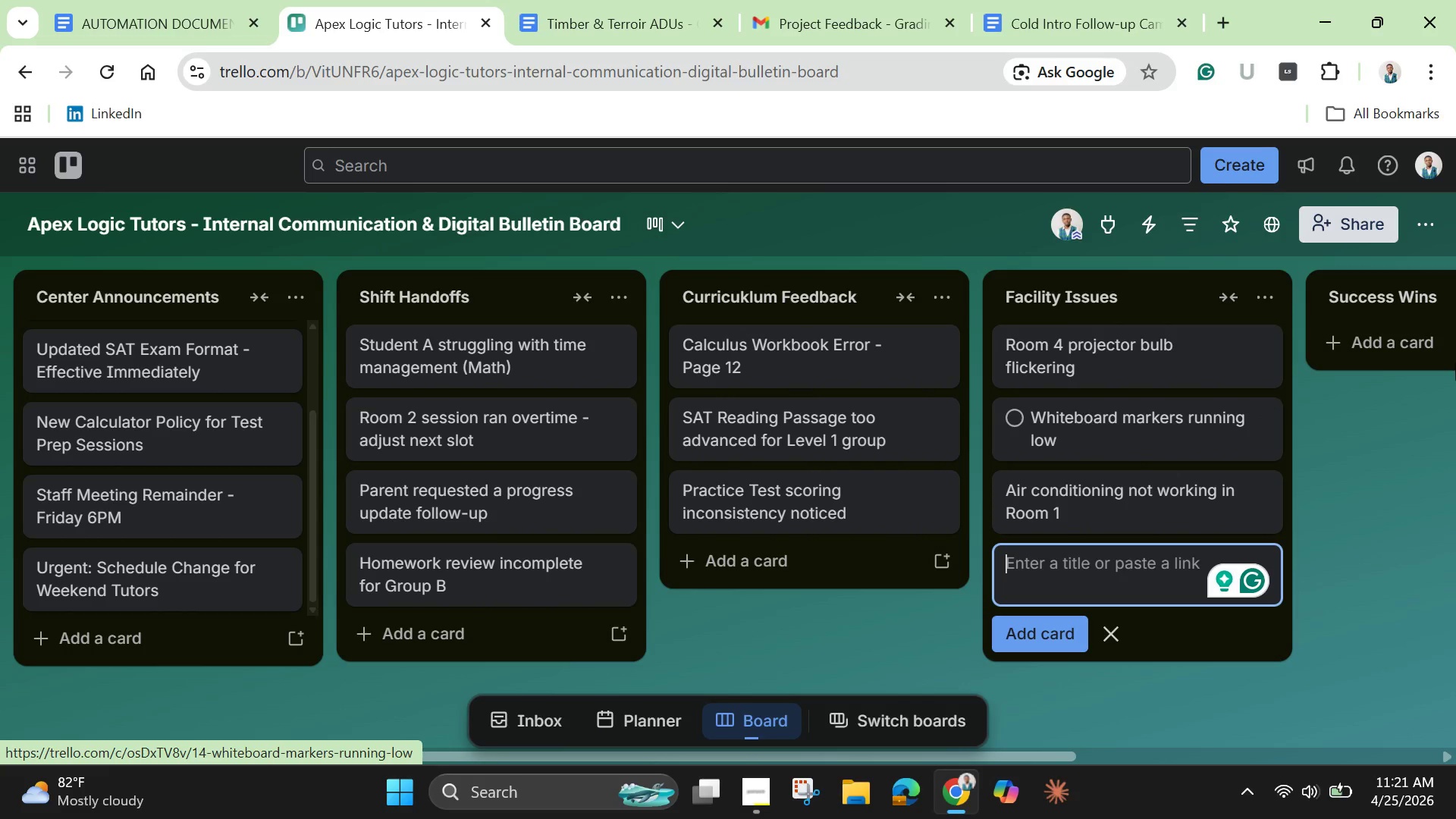 
left_click([1437, 339])
 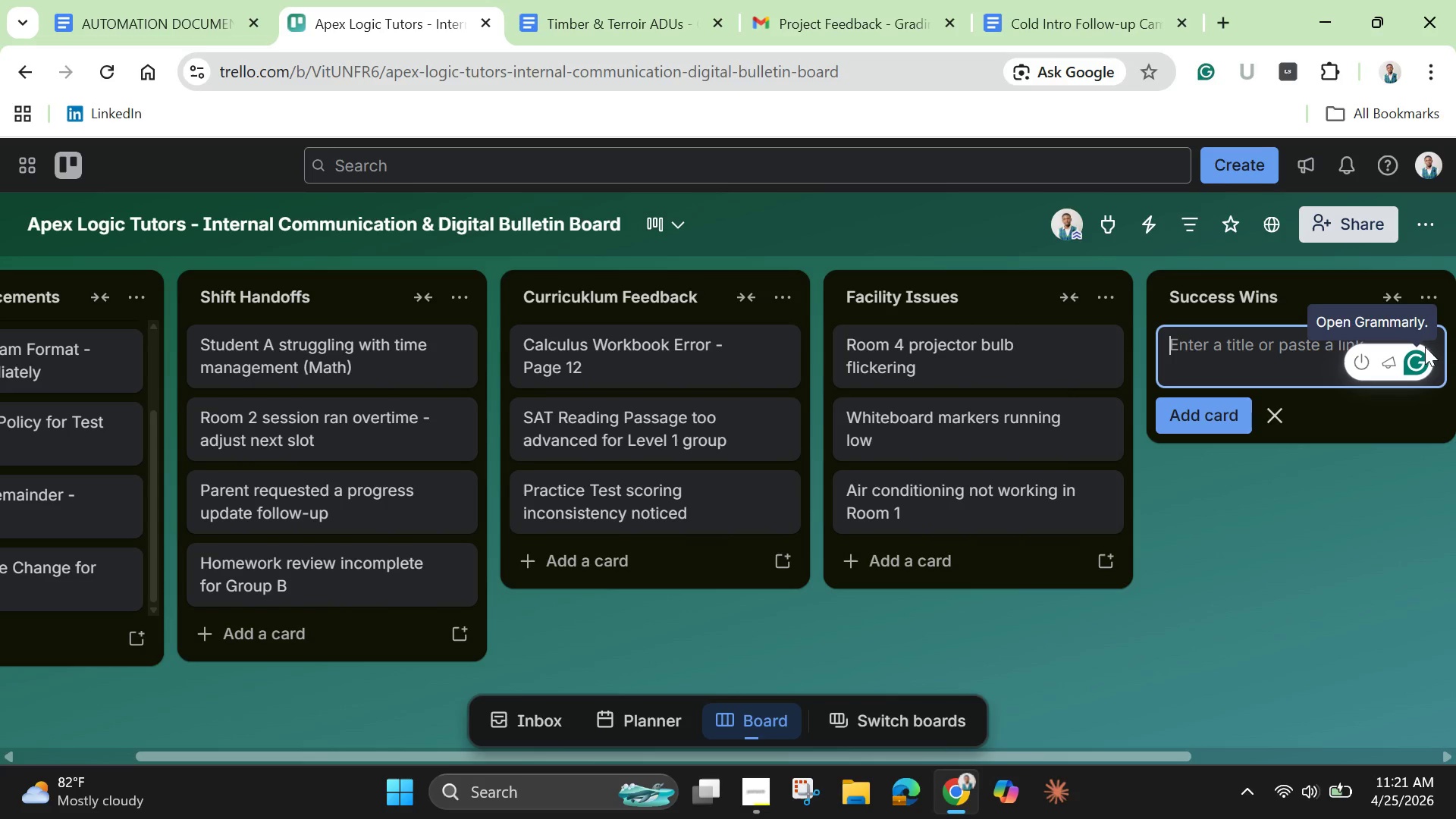 
type(Studentt A)
key(Backspace)
key(Backspace)
key(Backspace)
type( A improved A)
key(Backspace)
key(Backspace)
type(SAt)
 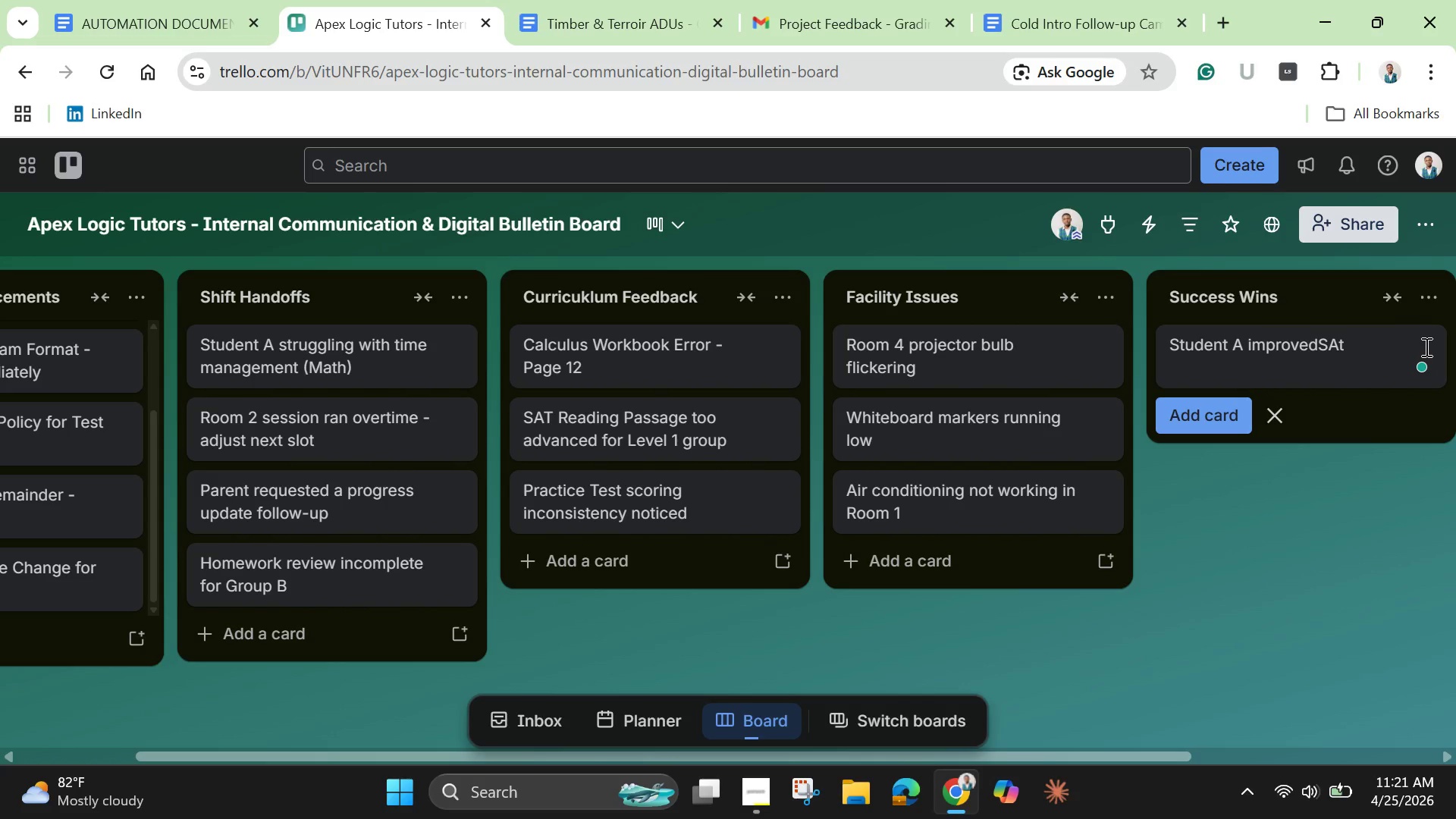 
wait(6.3)
 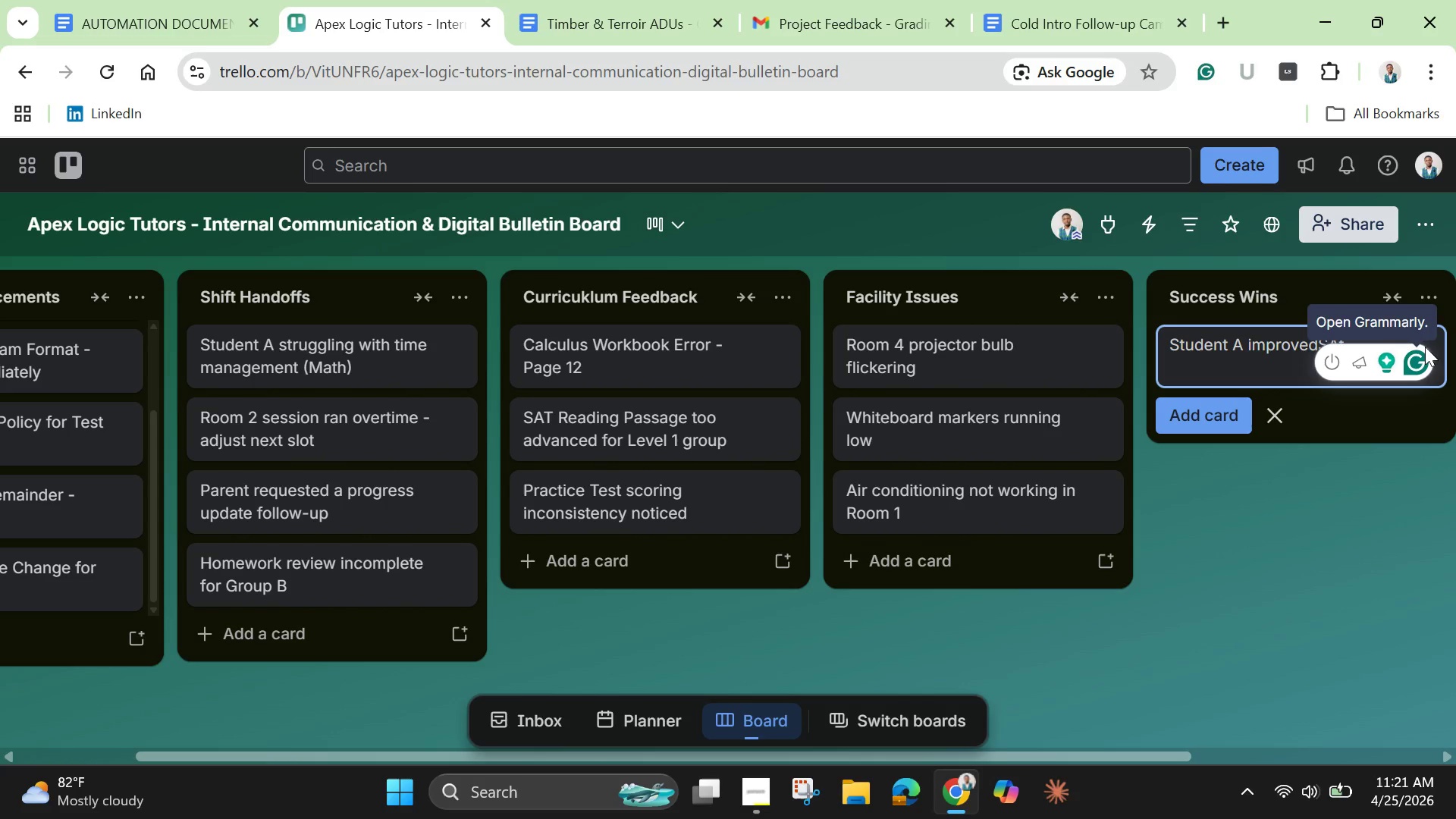 
left_click([1304, 408])
 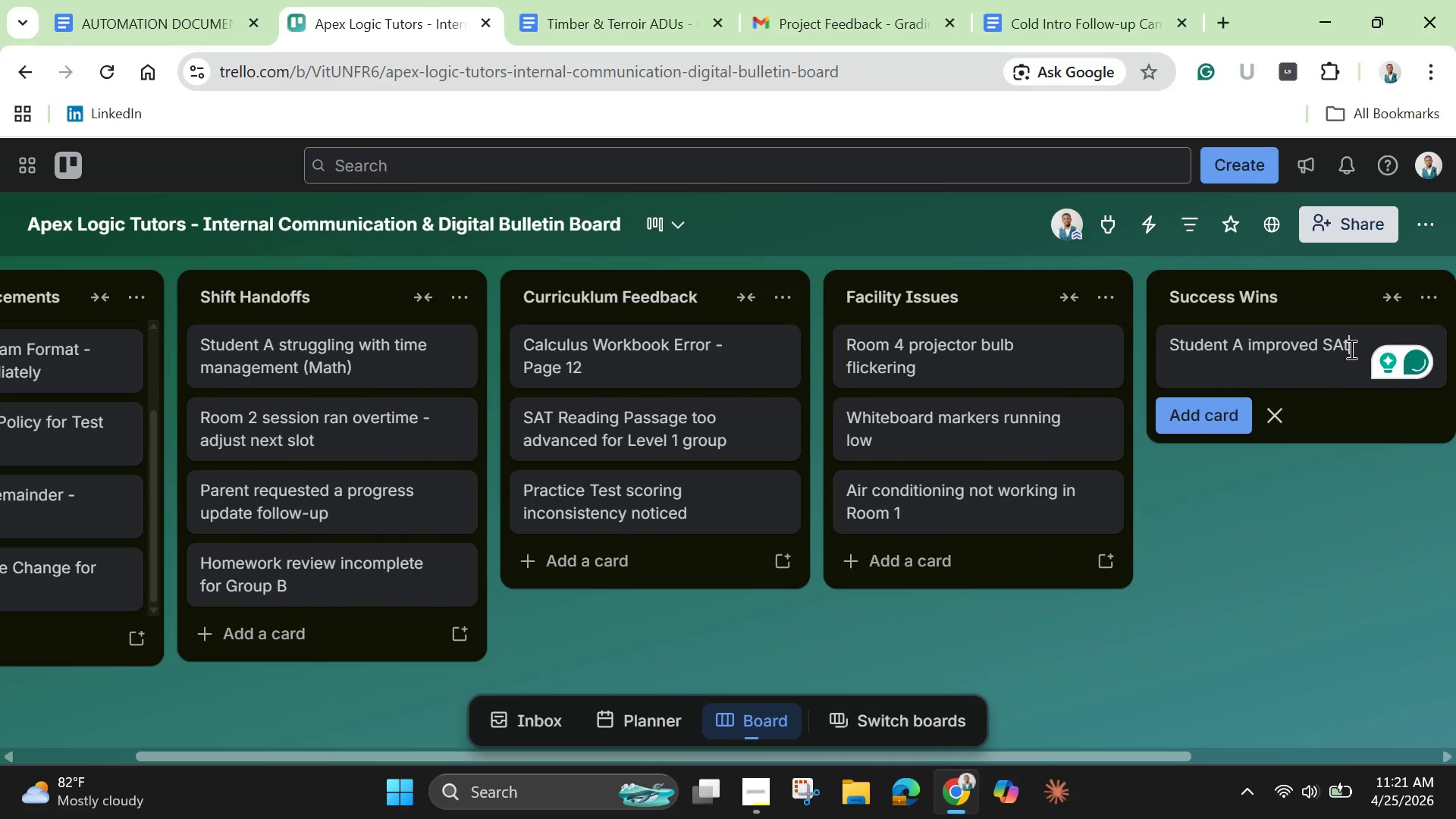 
key(Backspace)
 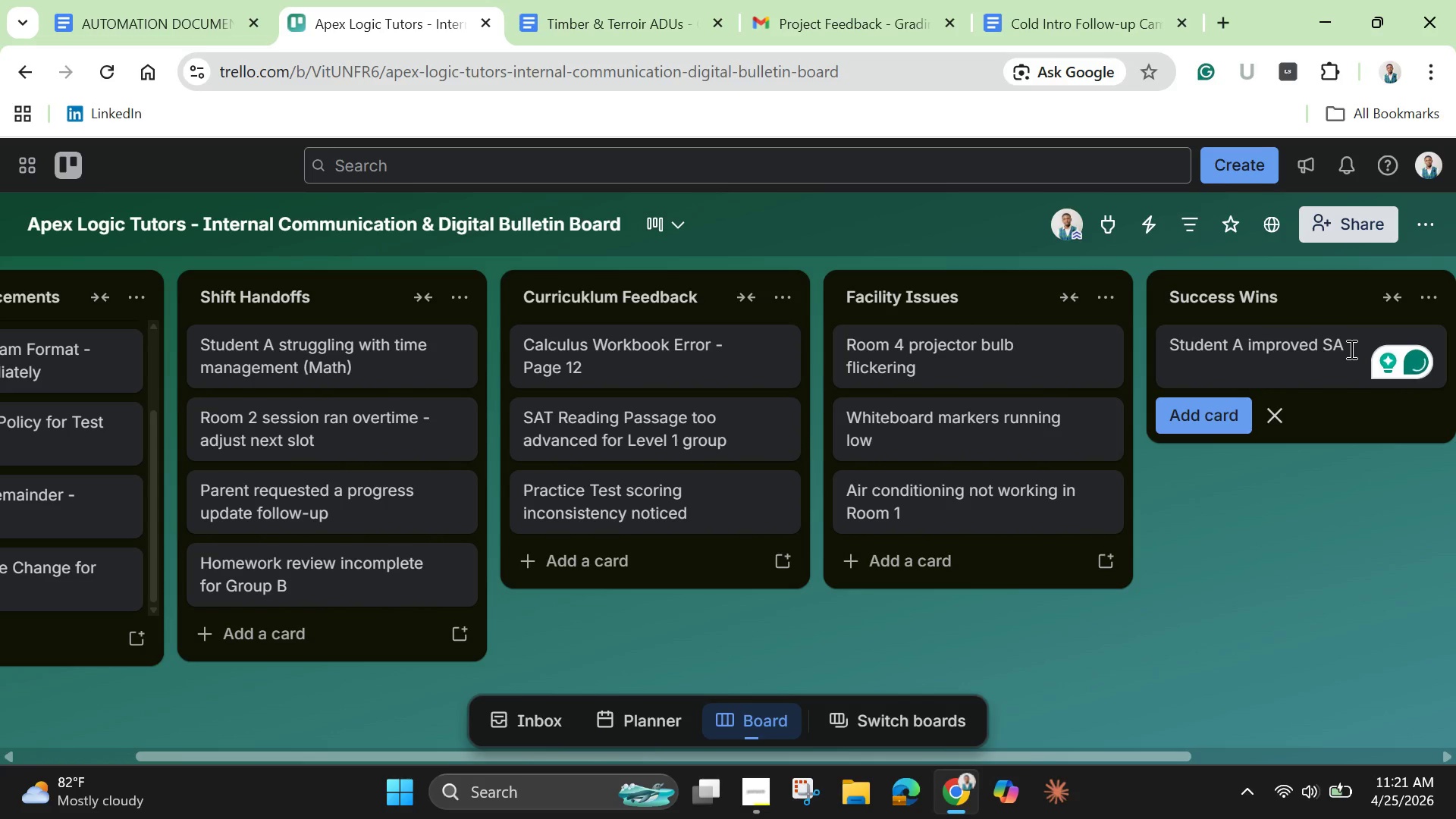 
key(Shift+T)
 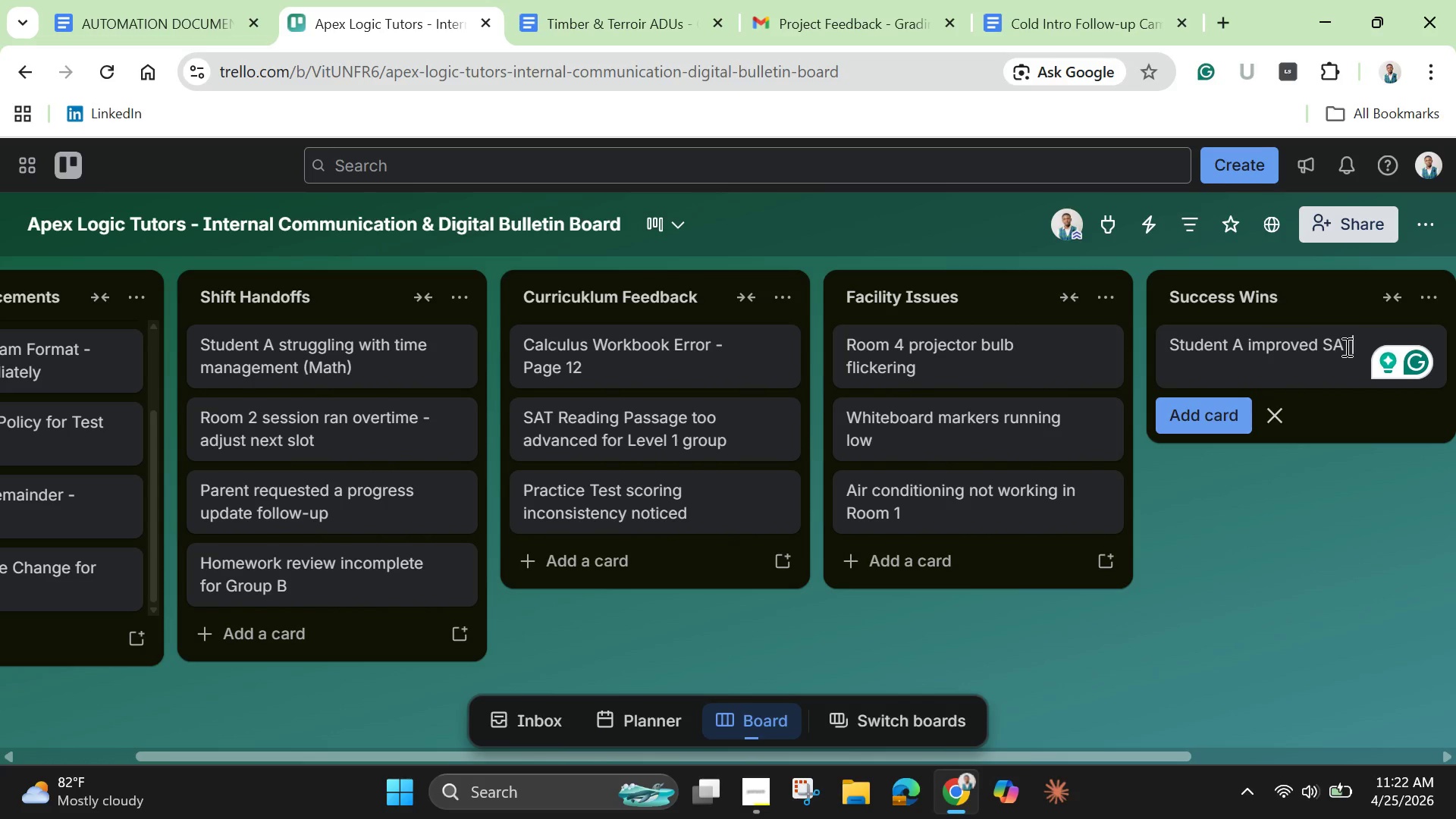 
wait(21.94)
 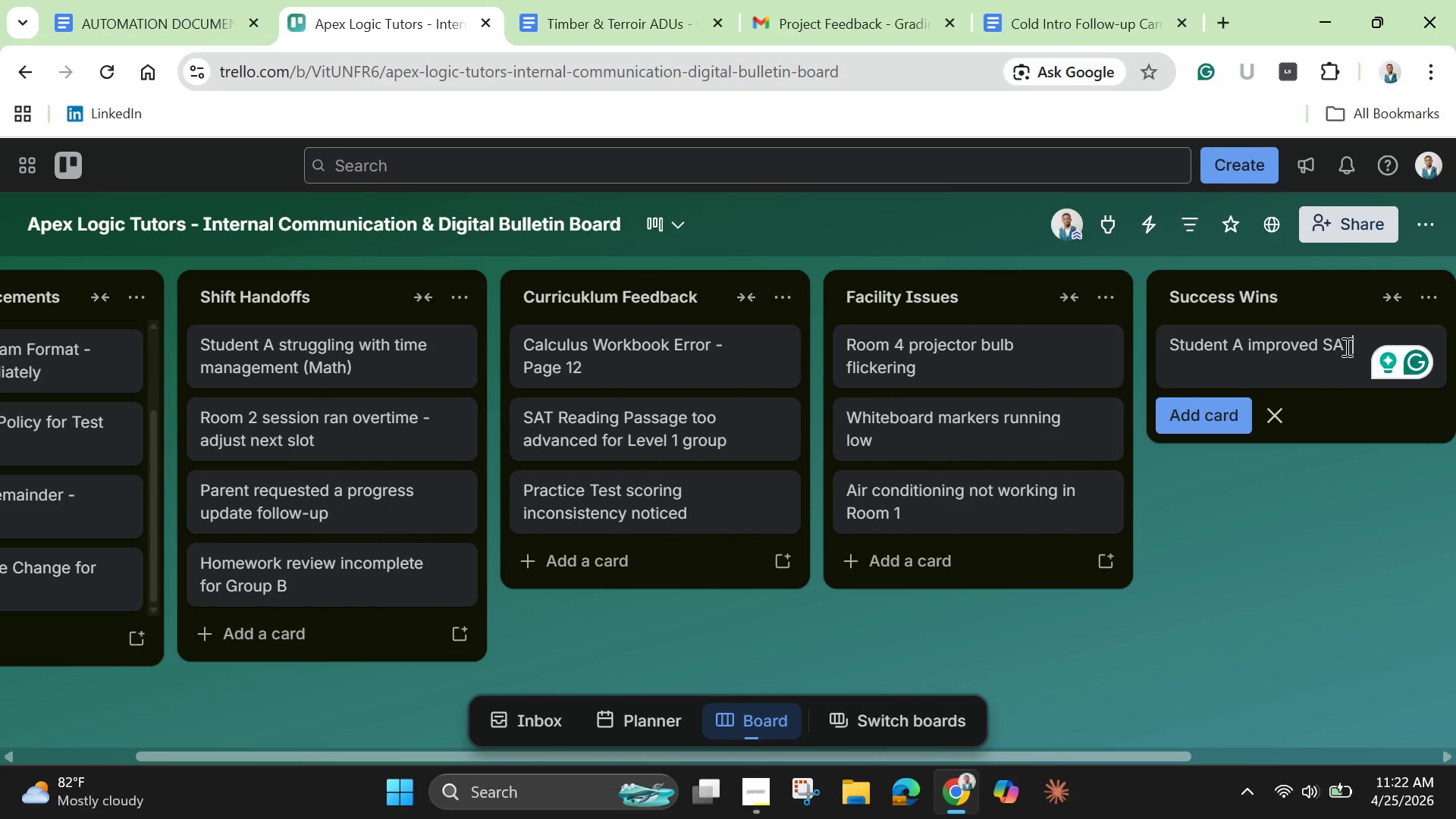 
type( )
key(Backspace)
type(S)
key(Backspace)
type(score by 150 ponts)
key(Backspace)
key(Backspace)
key(Backspace)
type(ints)
 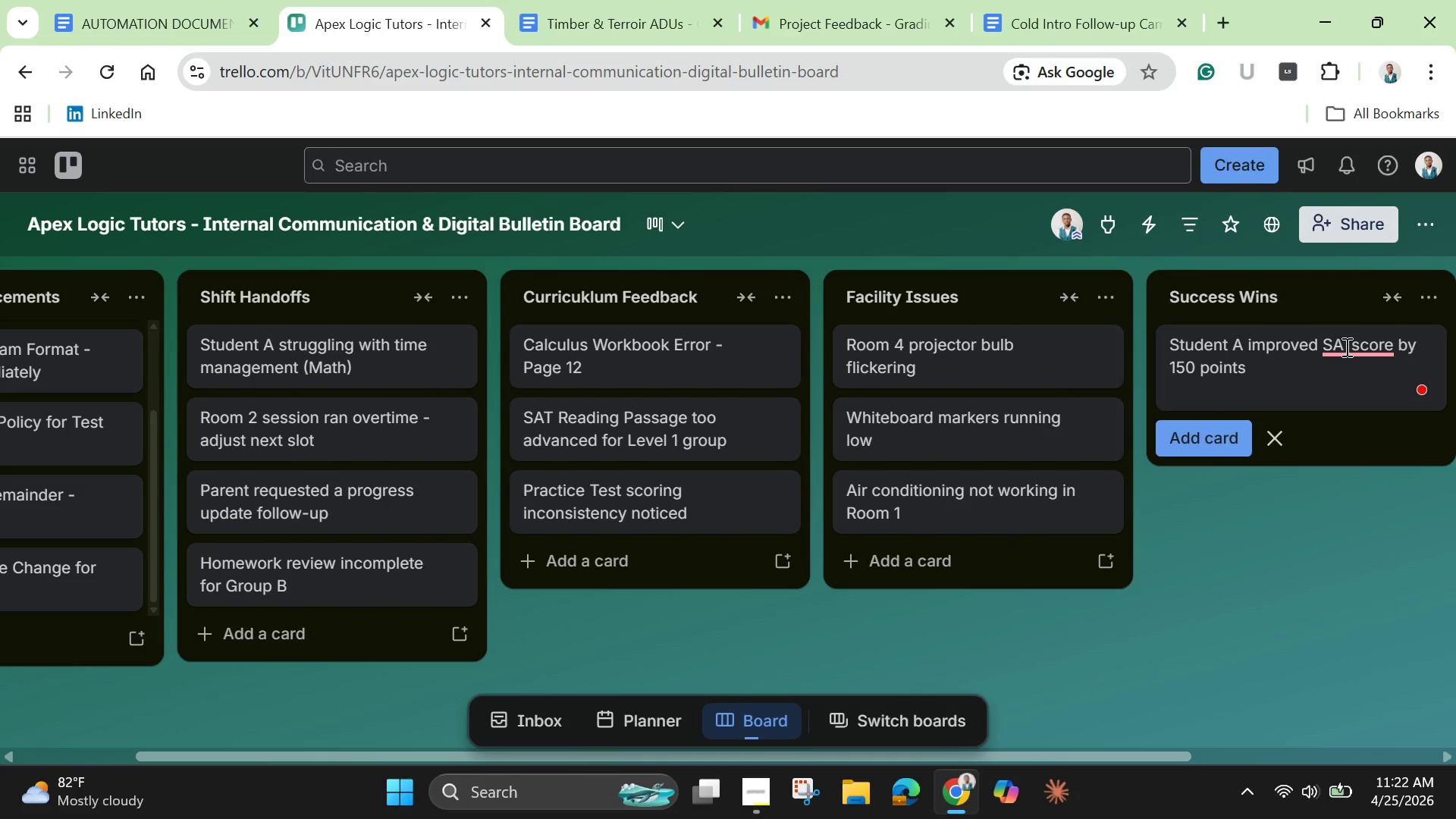 
wait(8.95)
 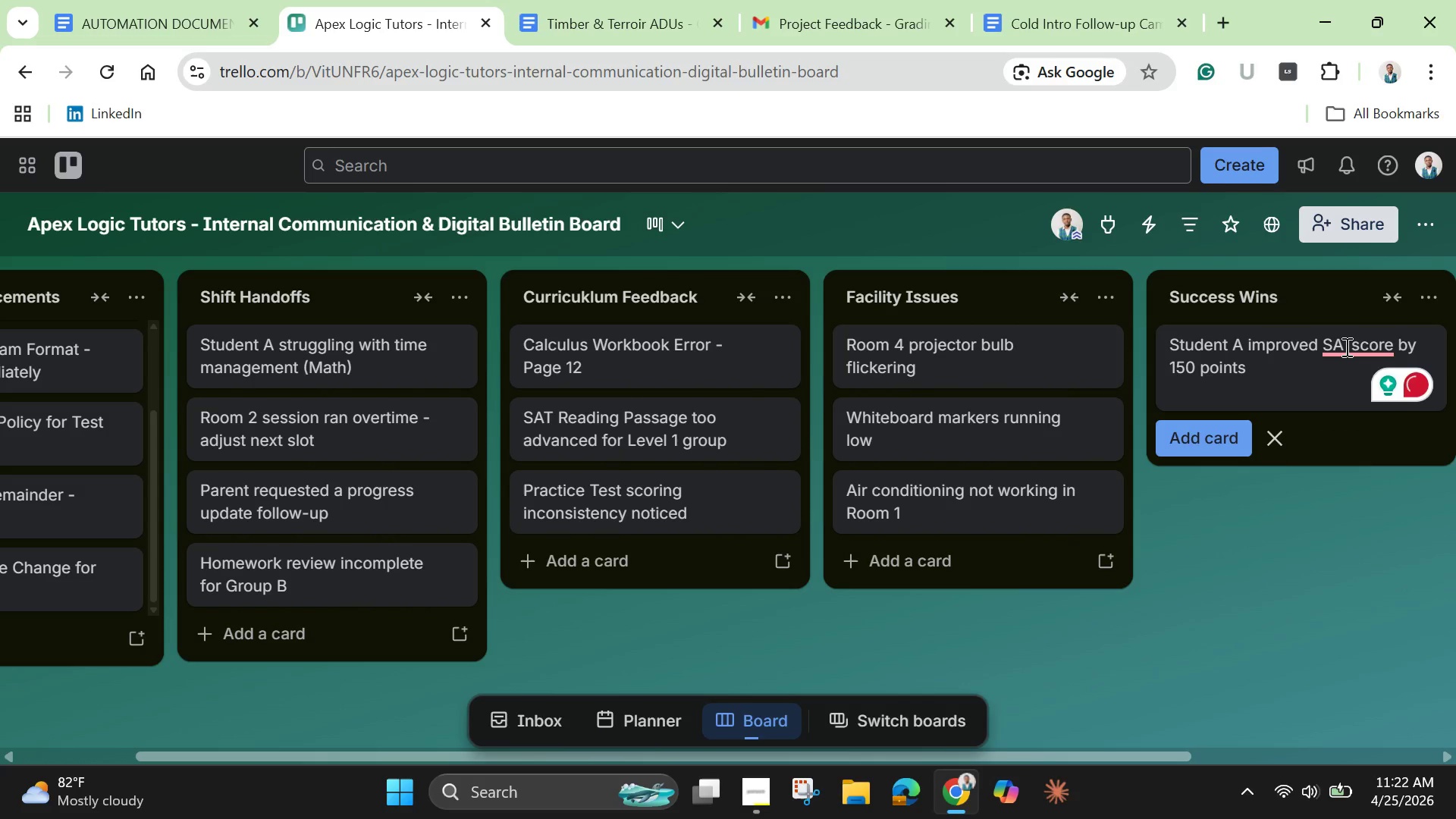 
left_click([1360, 351])
 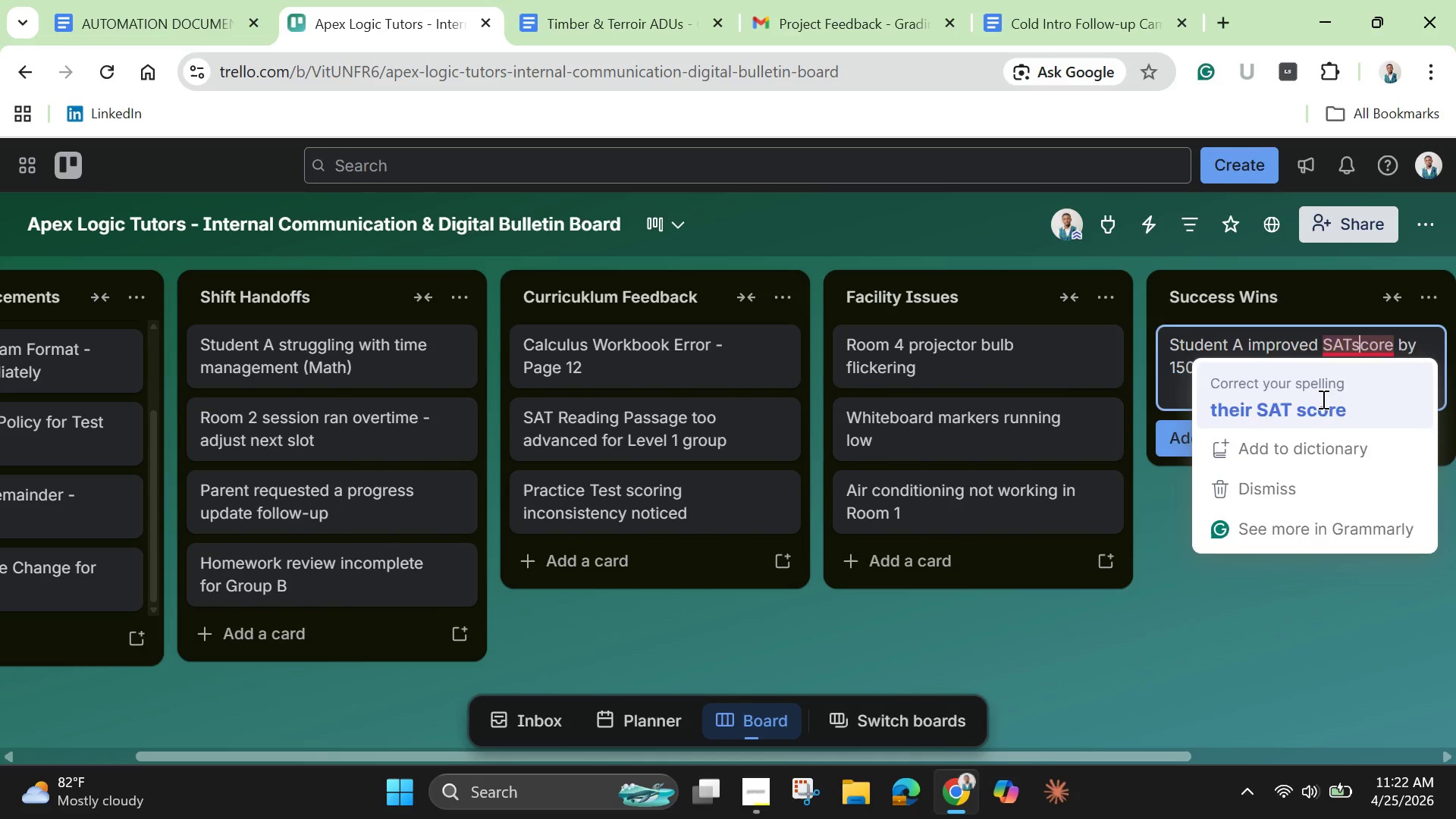 
left_click([1322, 399])
 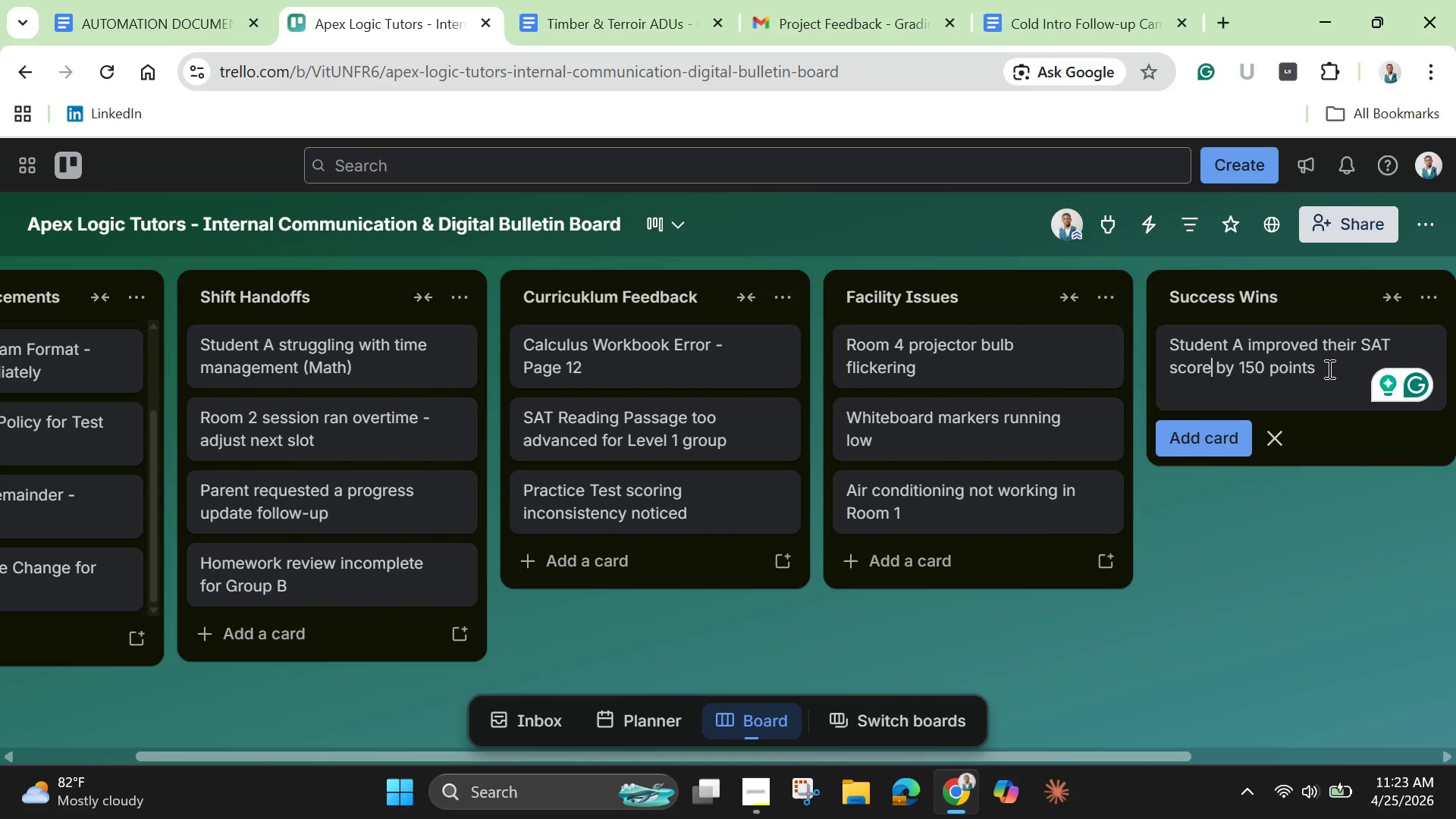 
wait(28.28)
 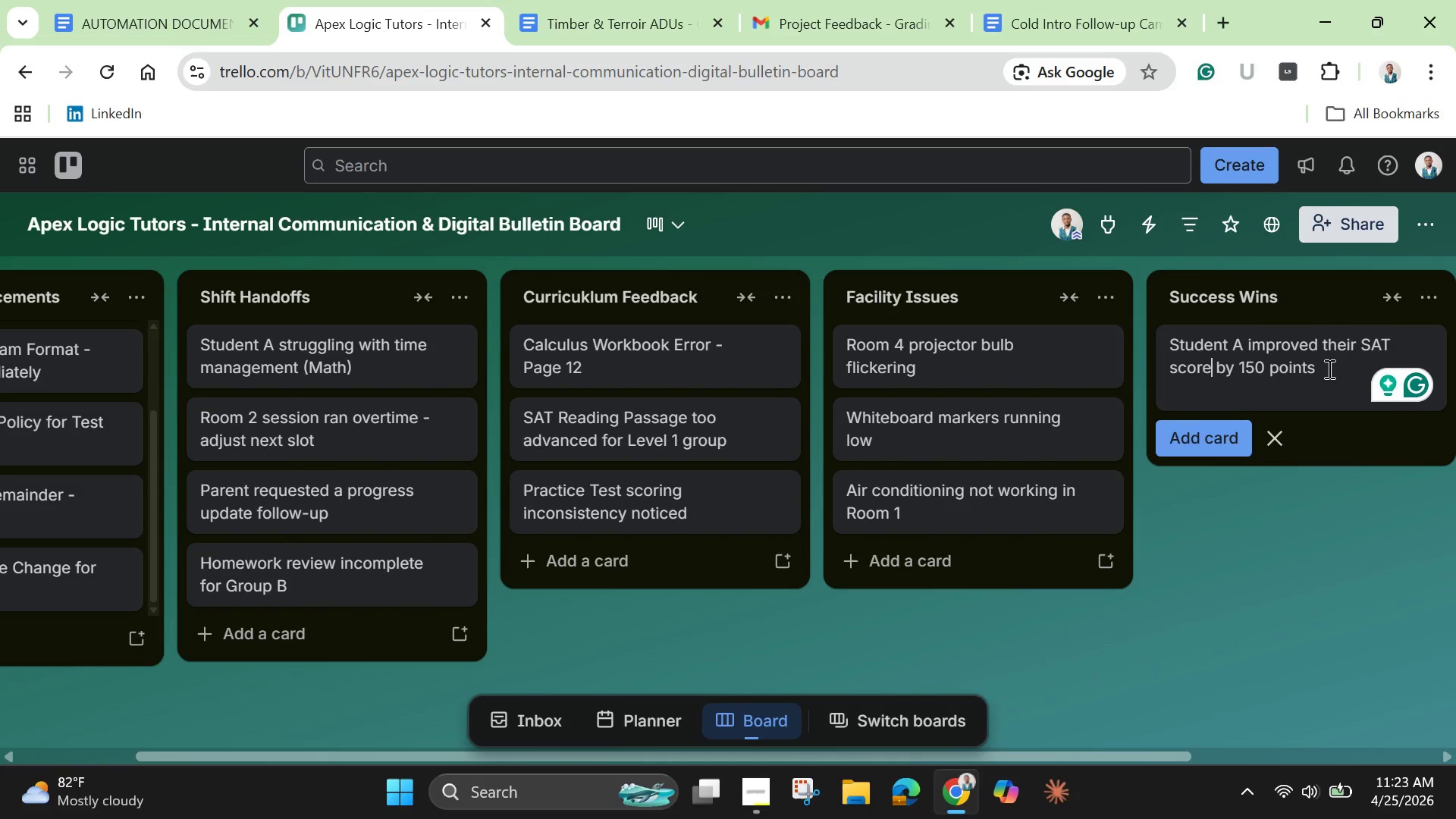 
left_click([1328, 369])
 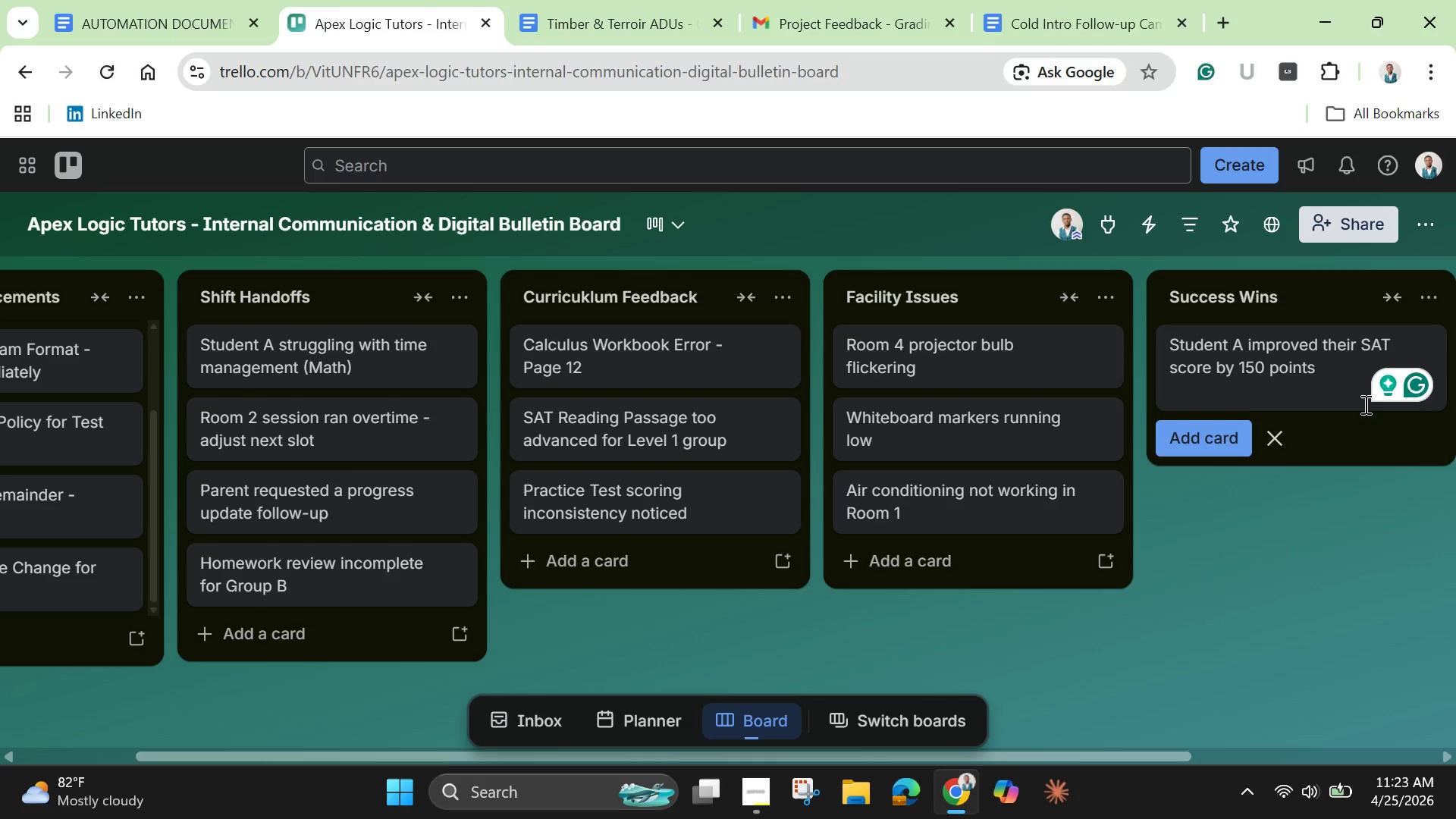 
key(Enter)
 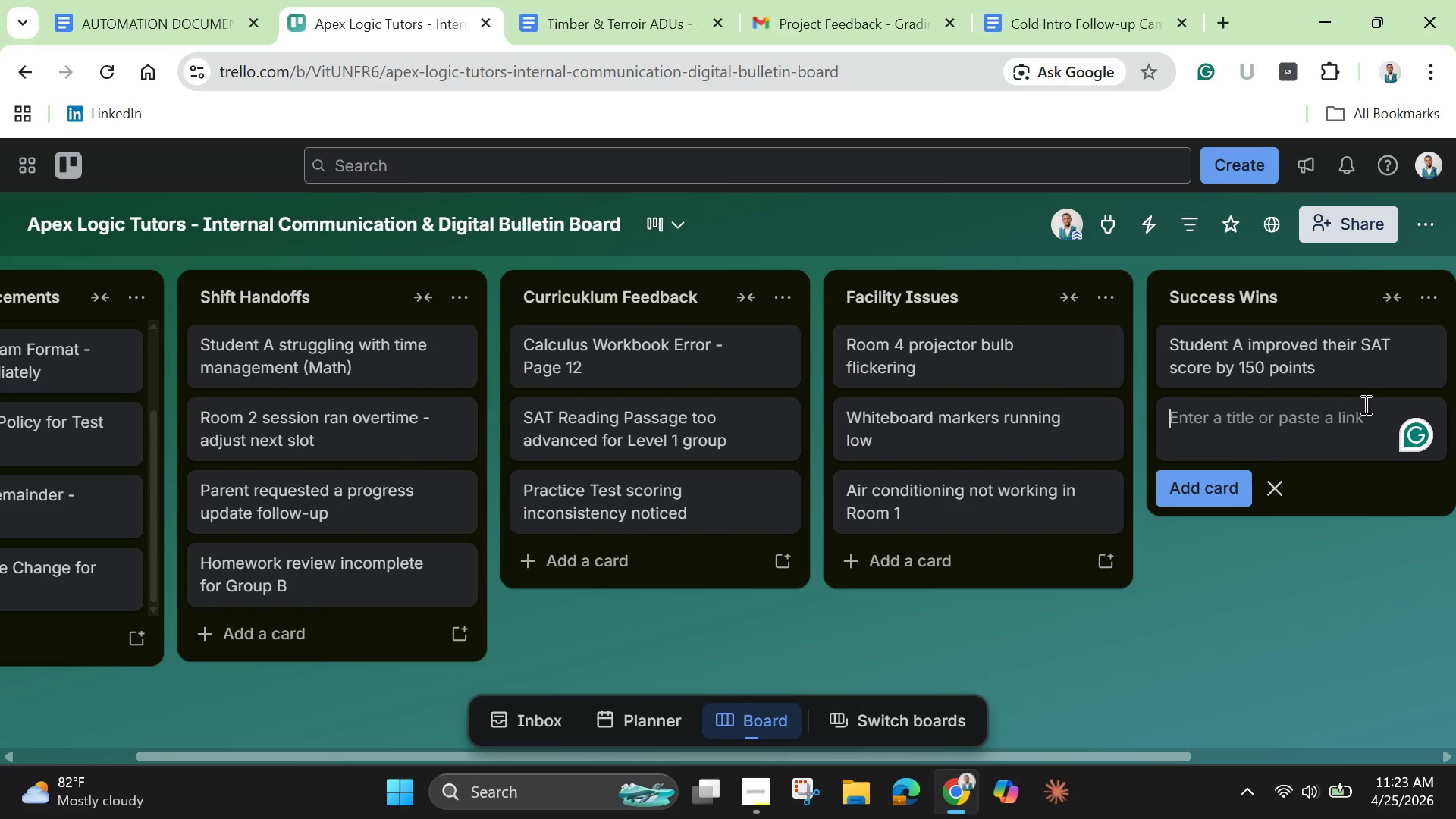 
type(Calculus )
 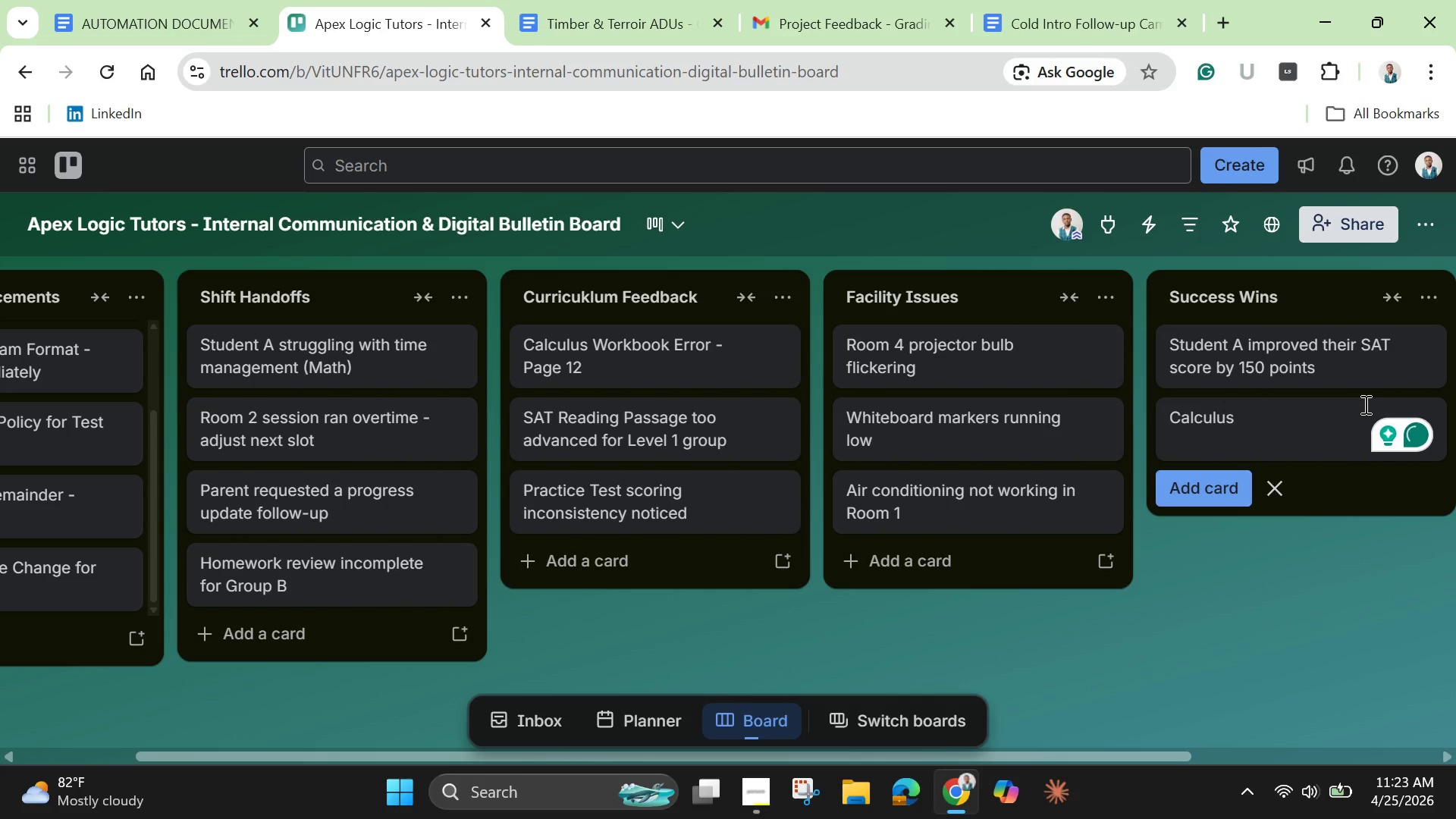 
wait(5.25)
 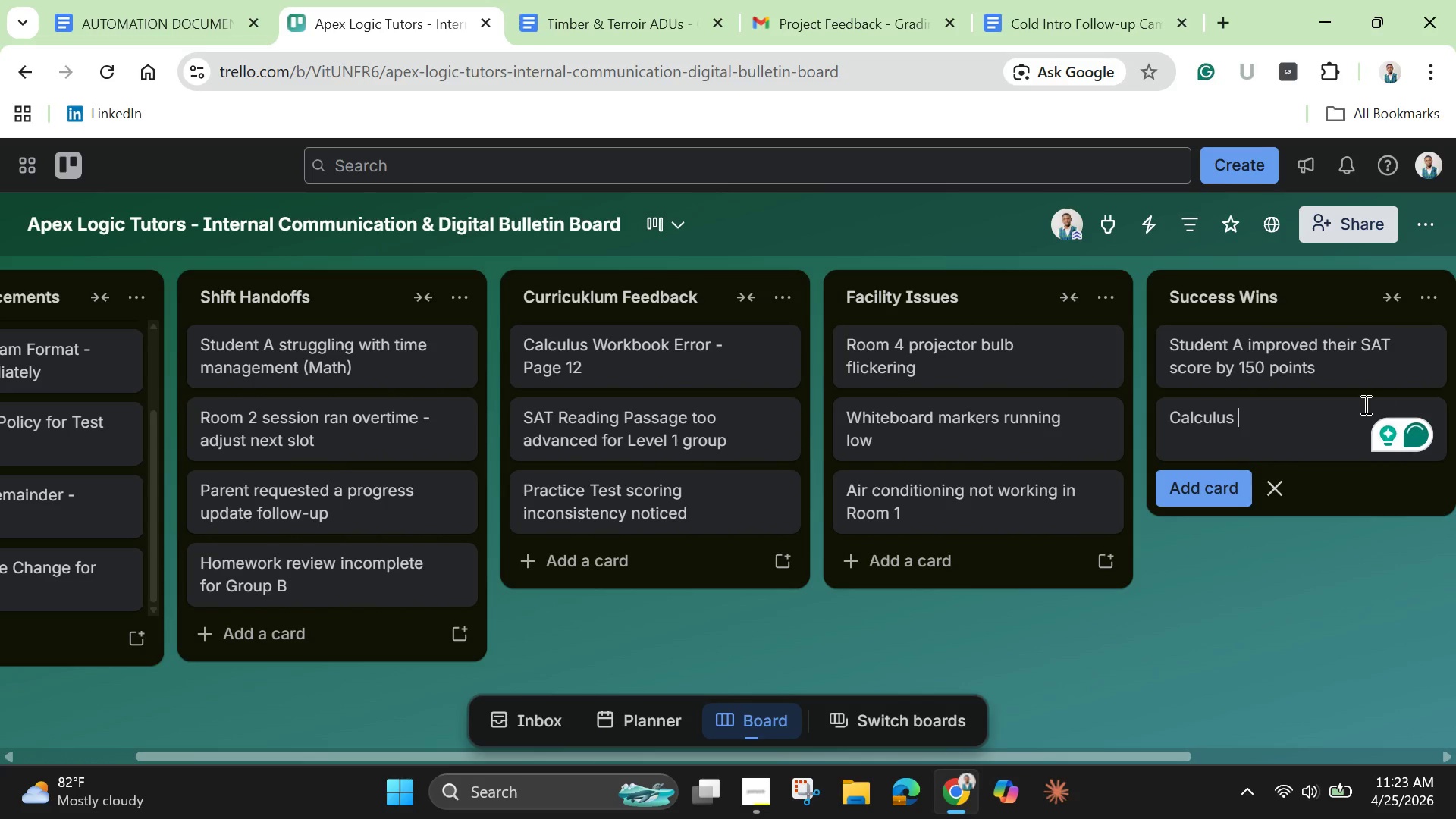 
type(group achieved )
 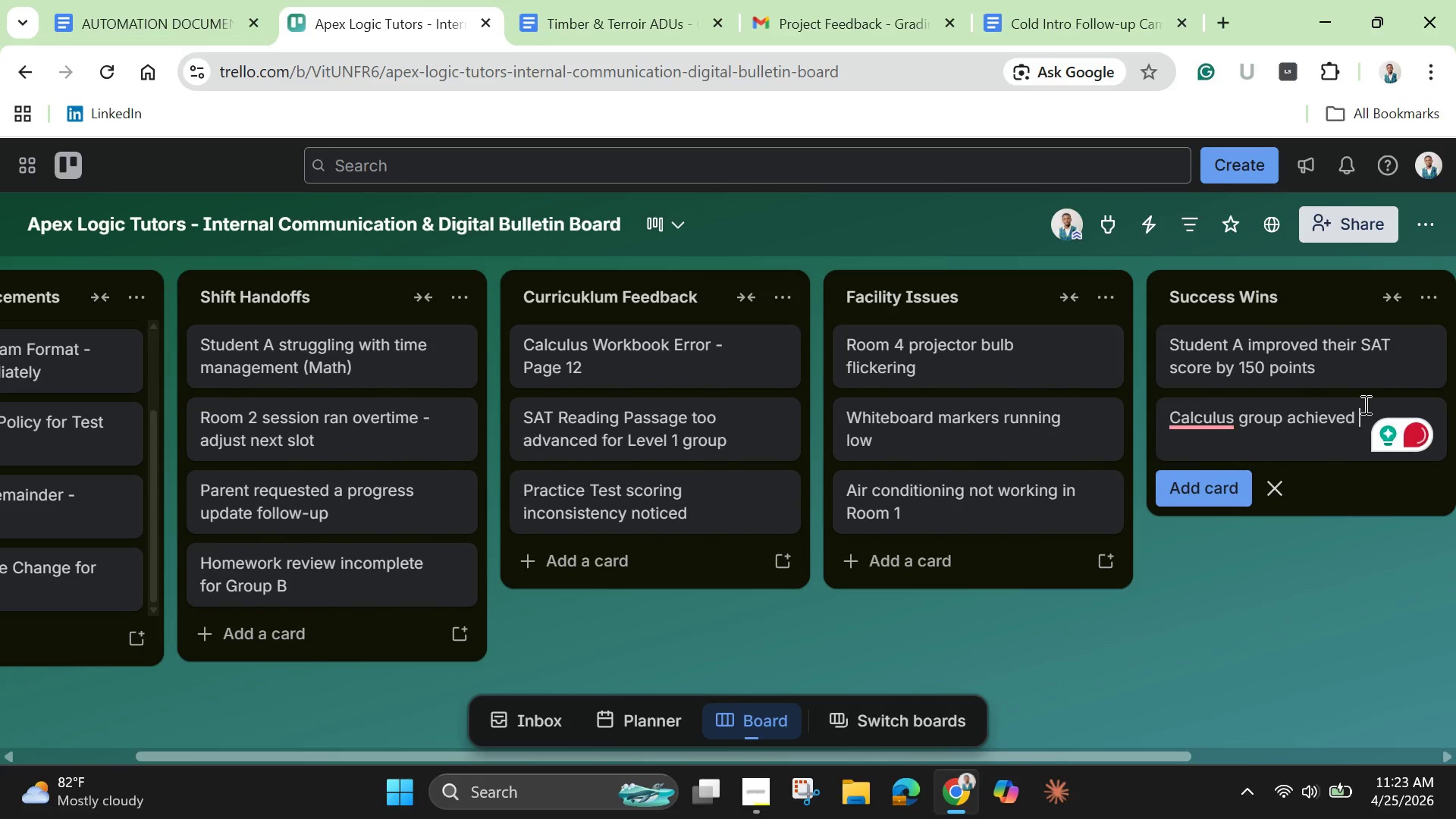 
type(90)
 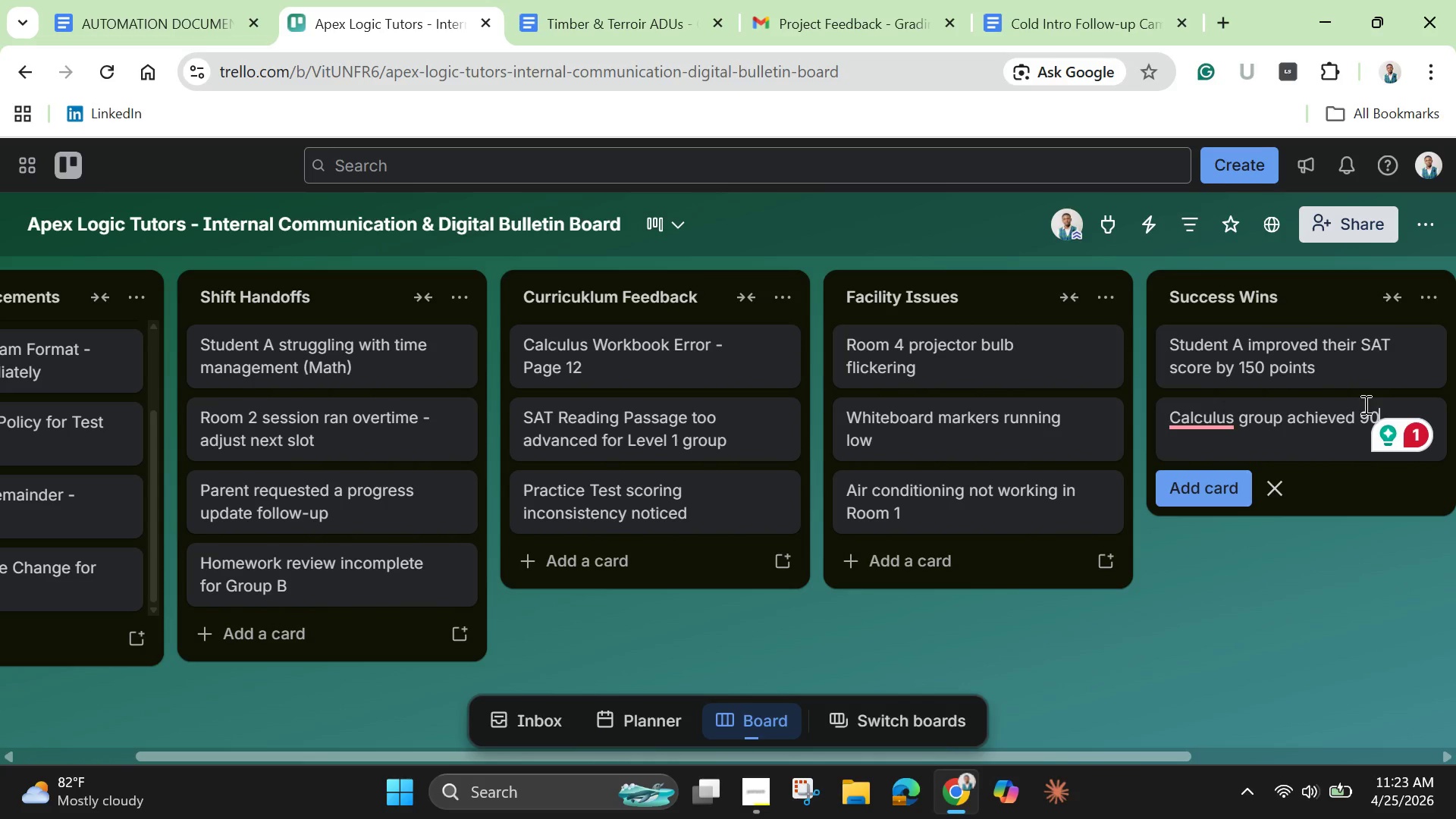 
key(Shift+6)
 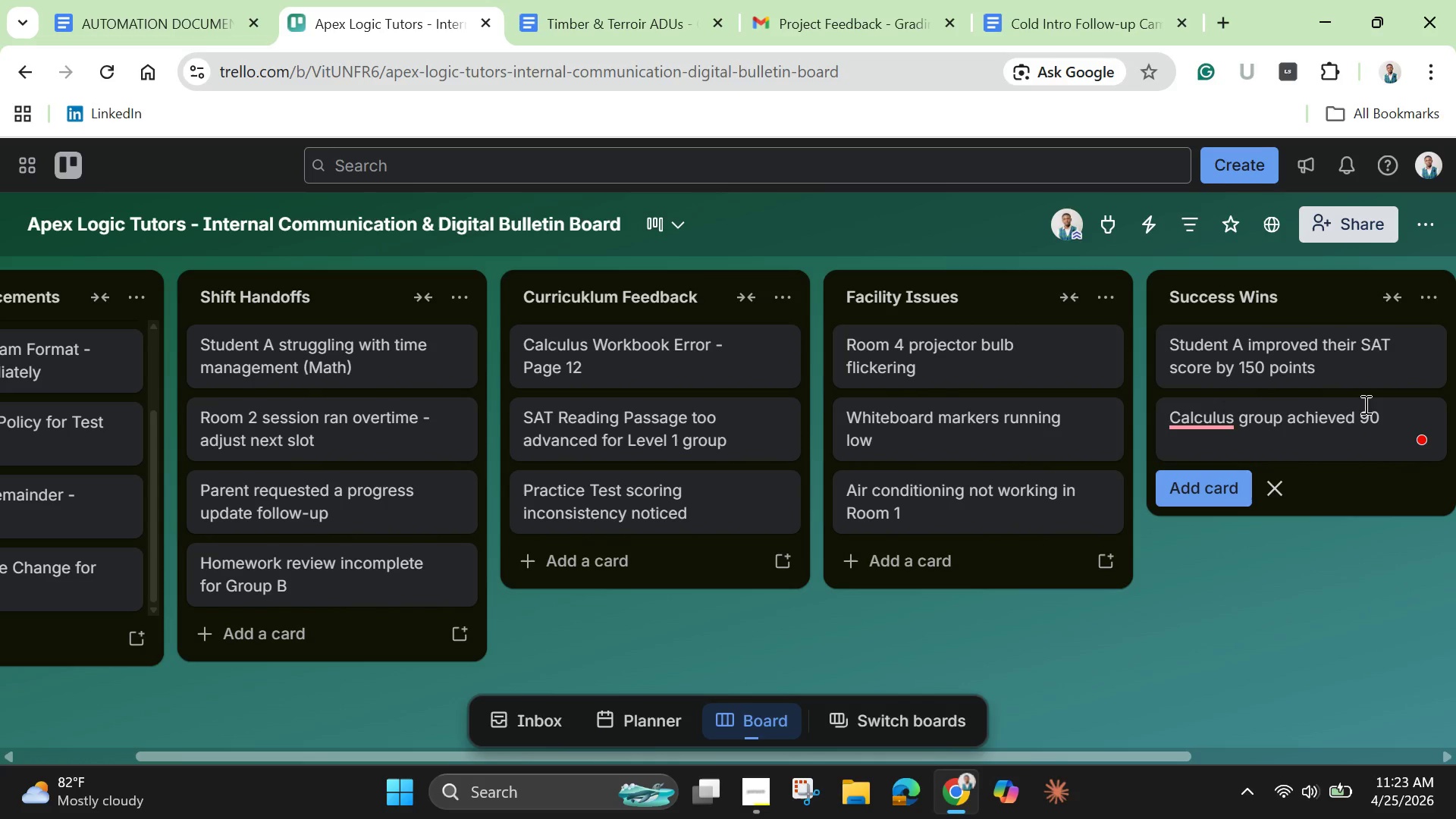 
key(Backspace)
 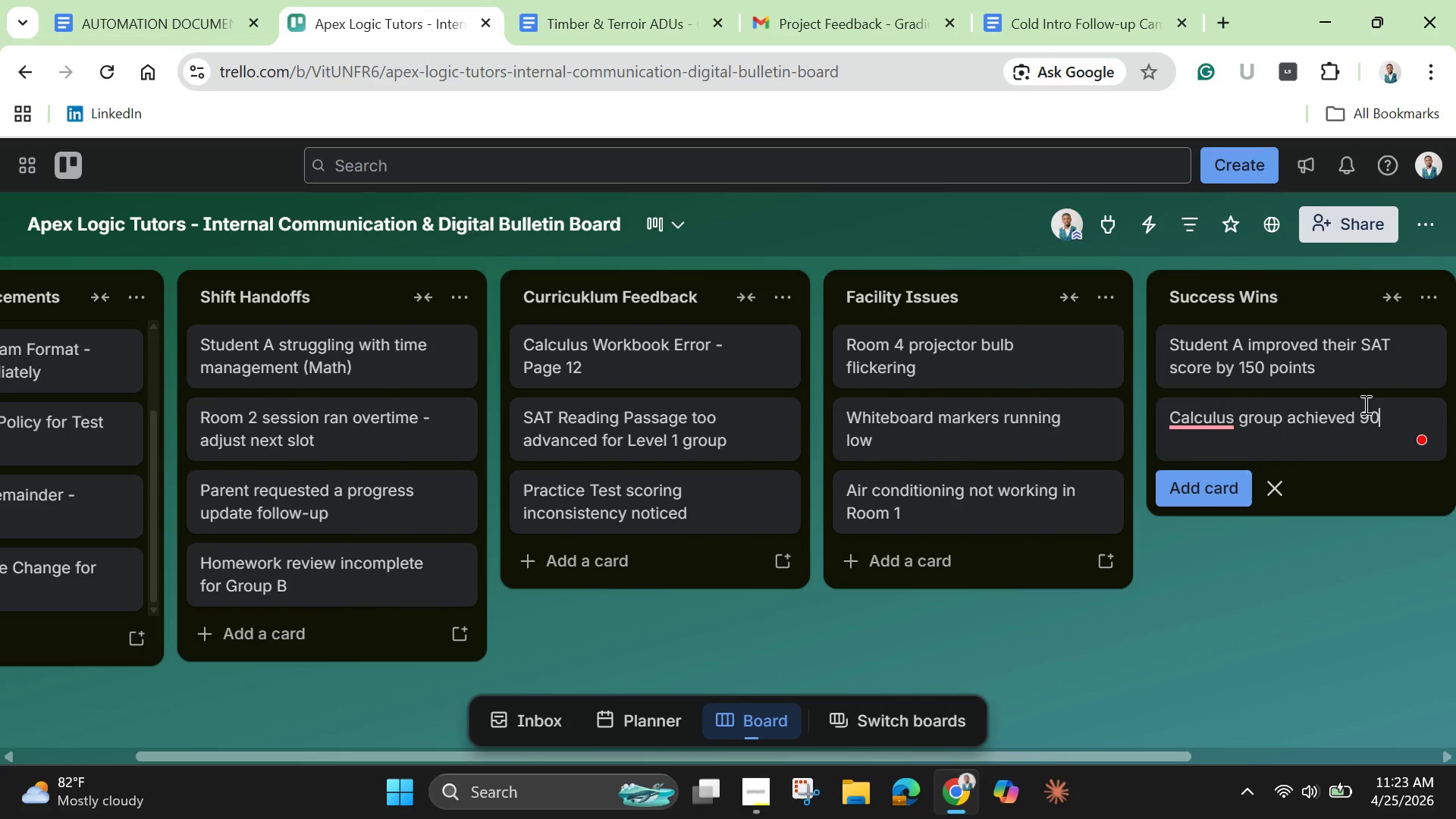 
key(Shift+5)
 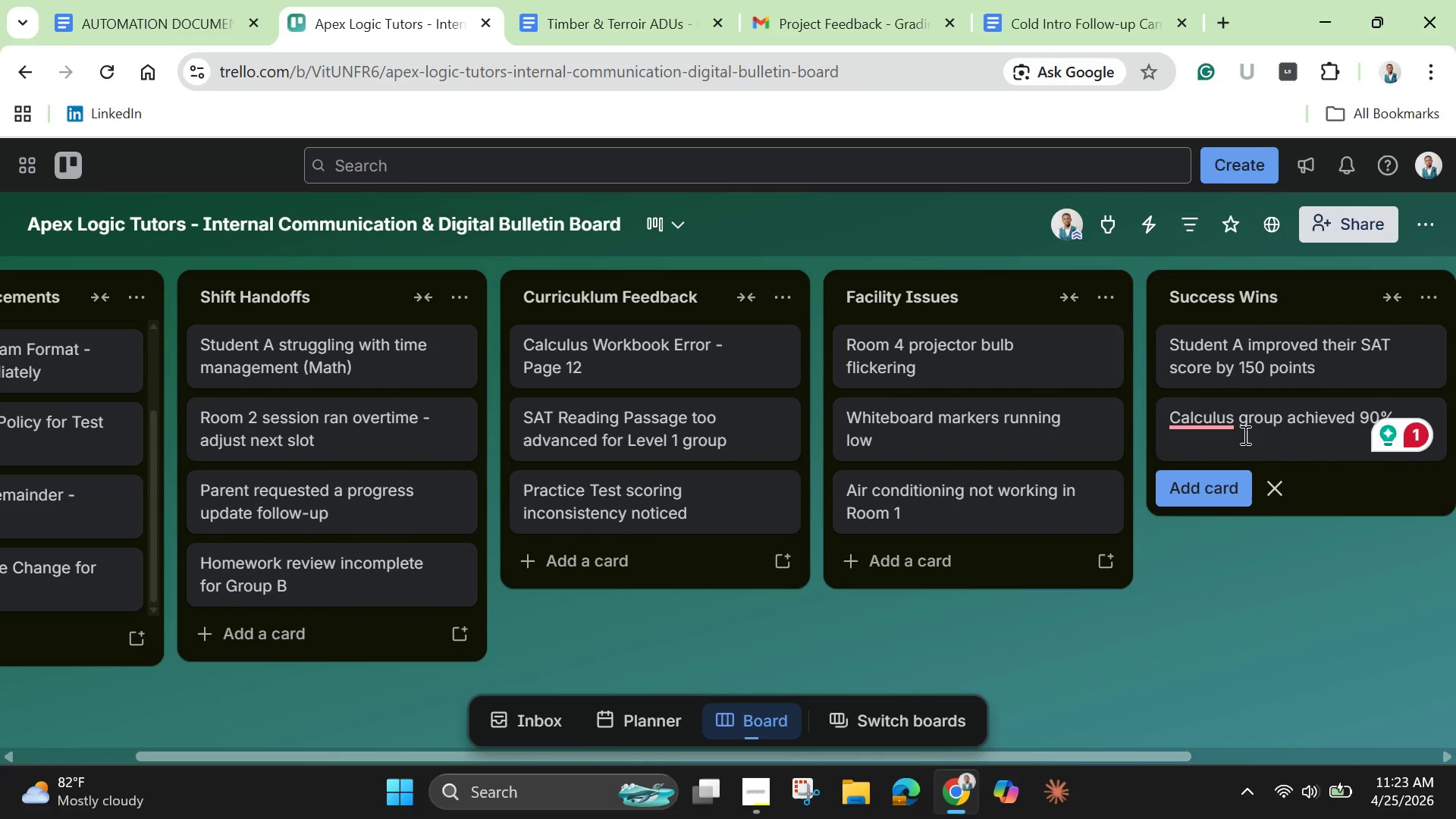 
wait(7.59)
 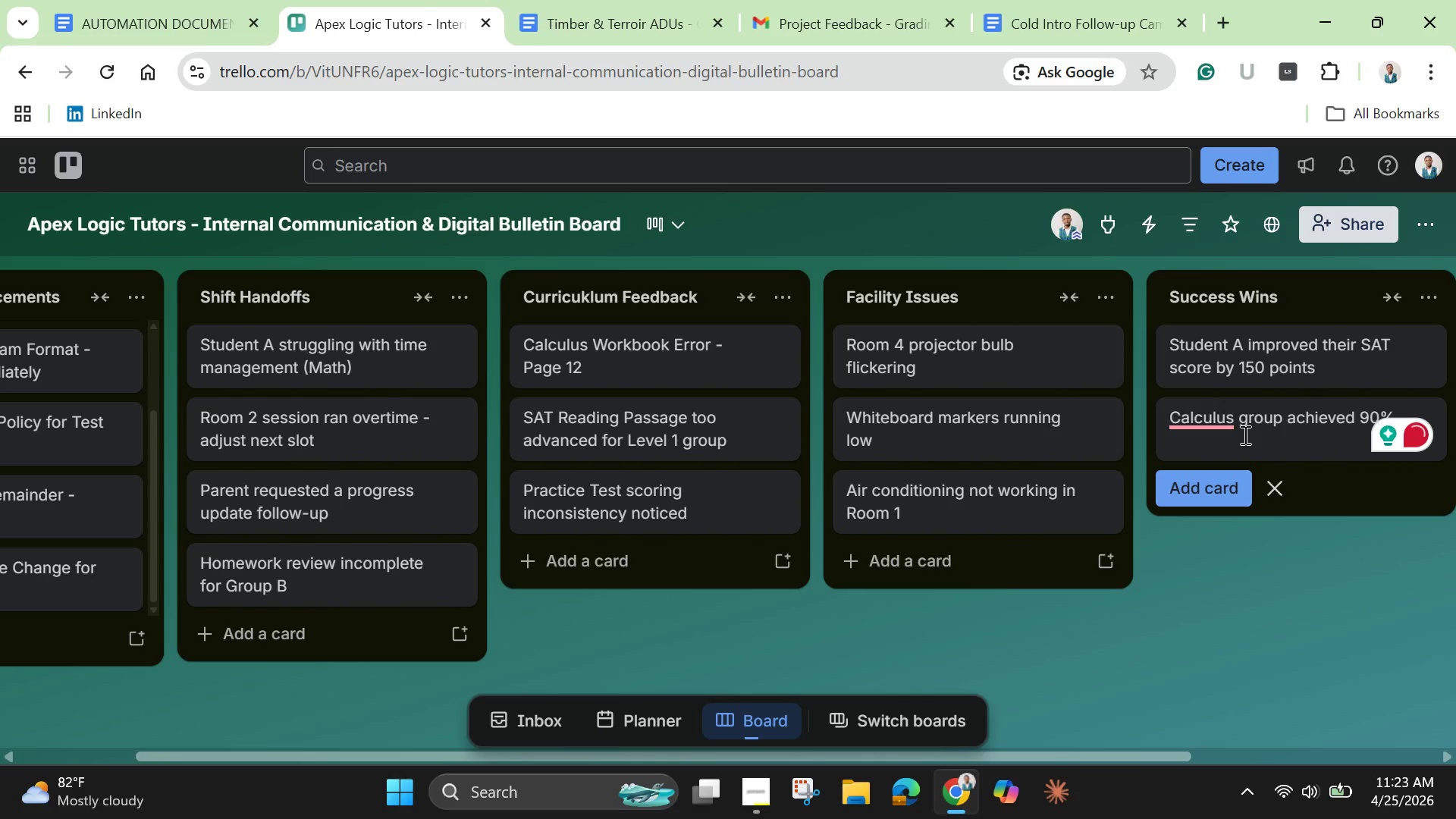 
left_click([1193, 420])
 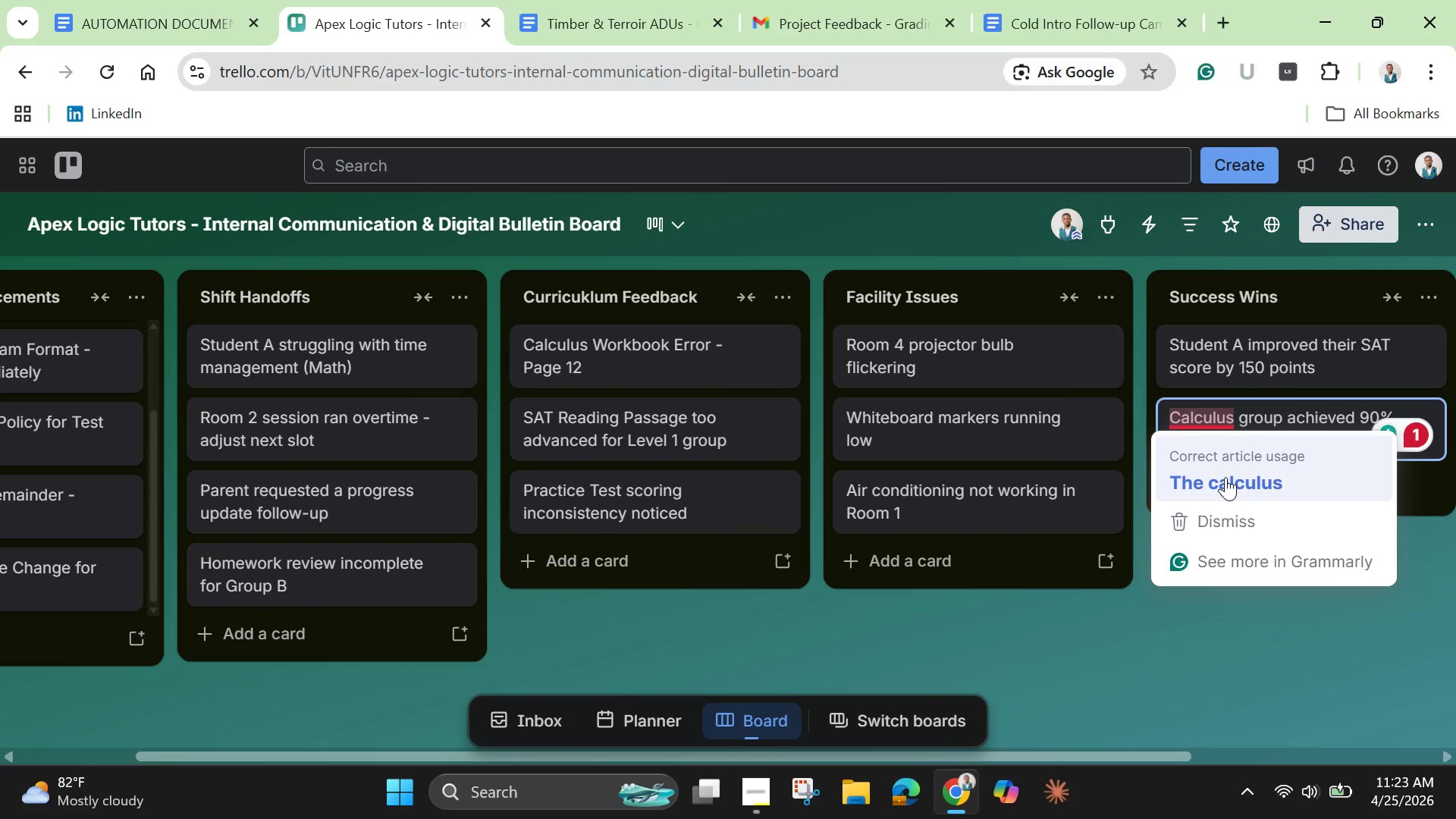 
wait(9.41)
 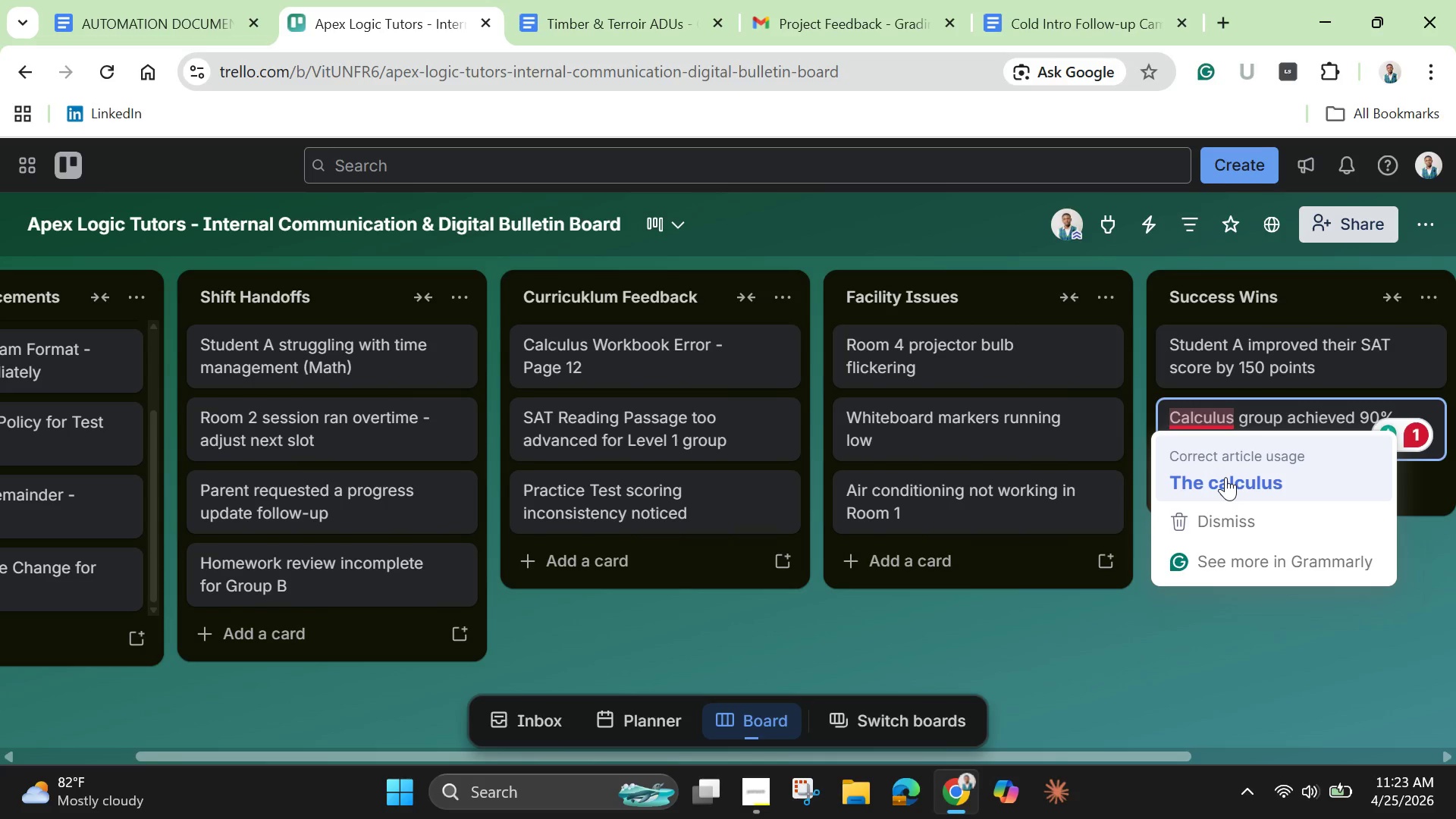 
mouse_move([1235, 428])
 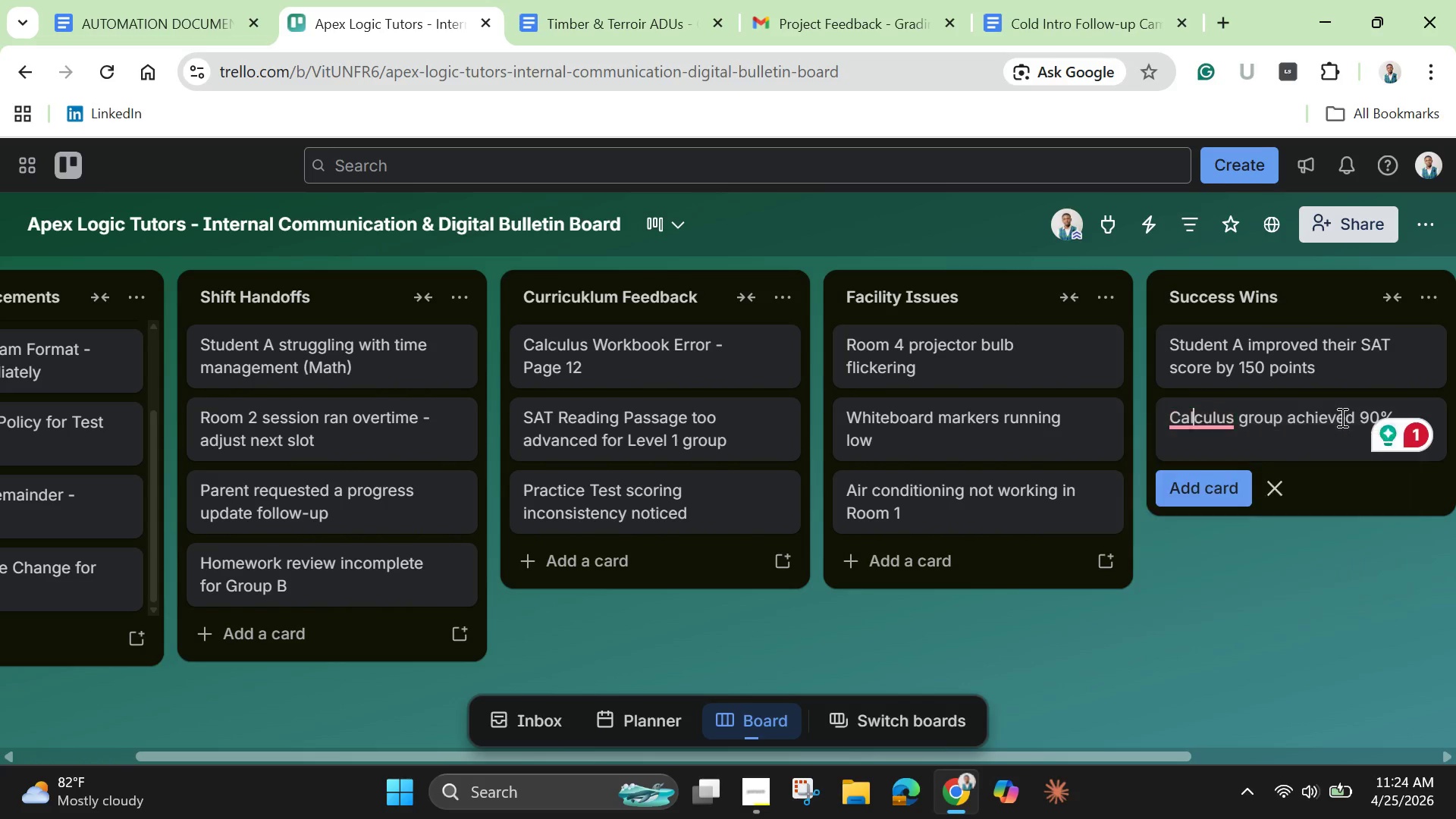 
left_click([1341, 417])
 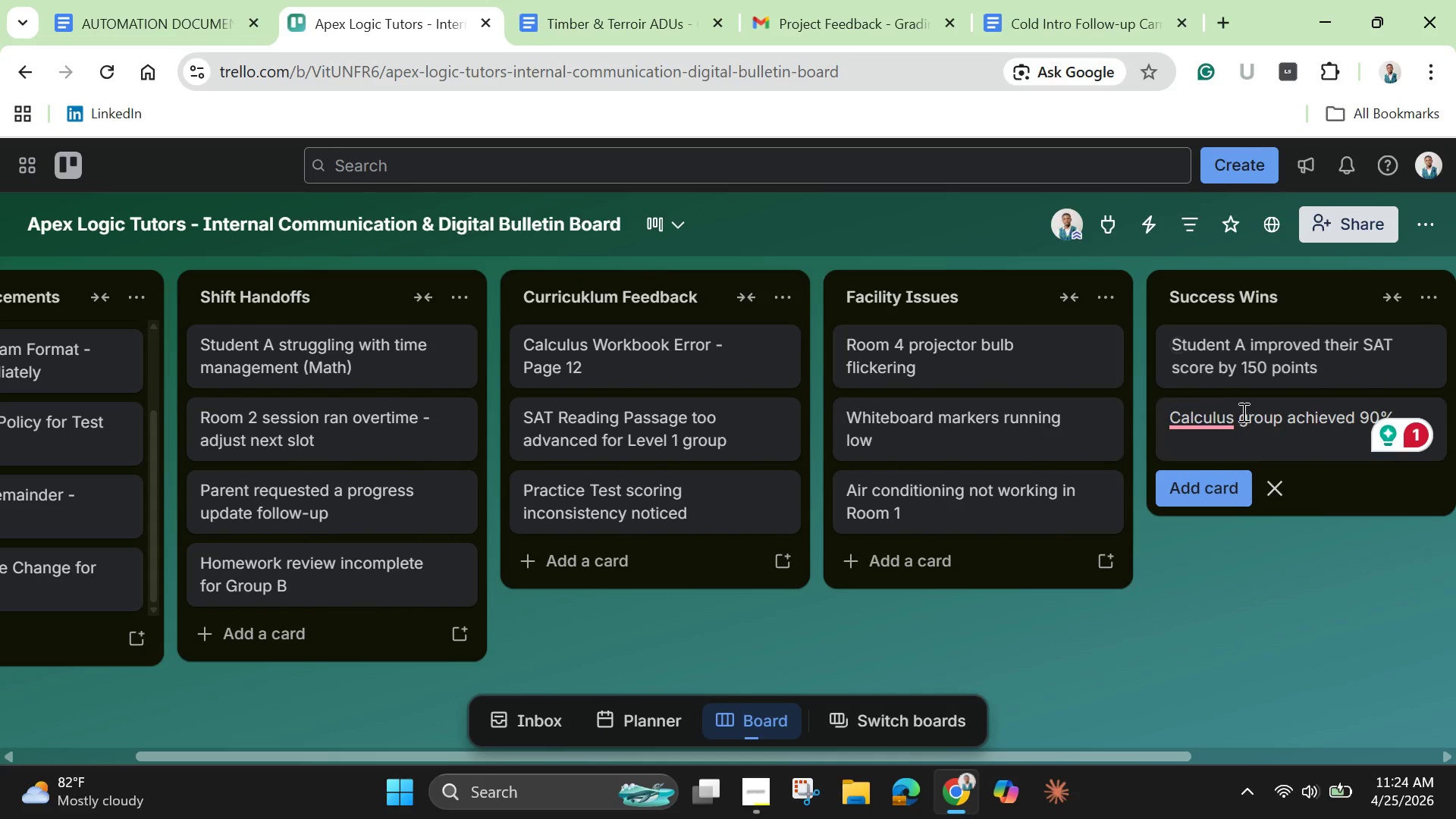 
left_click([1247, 419])
 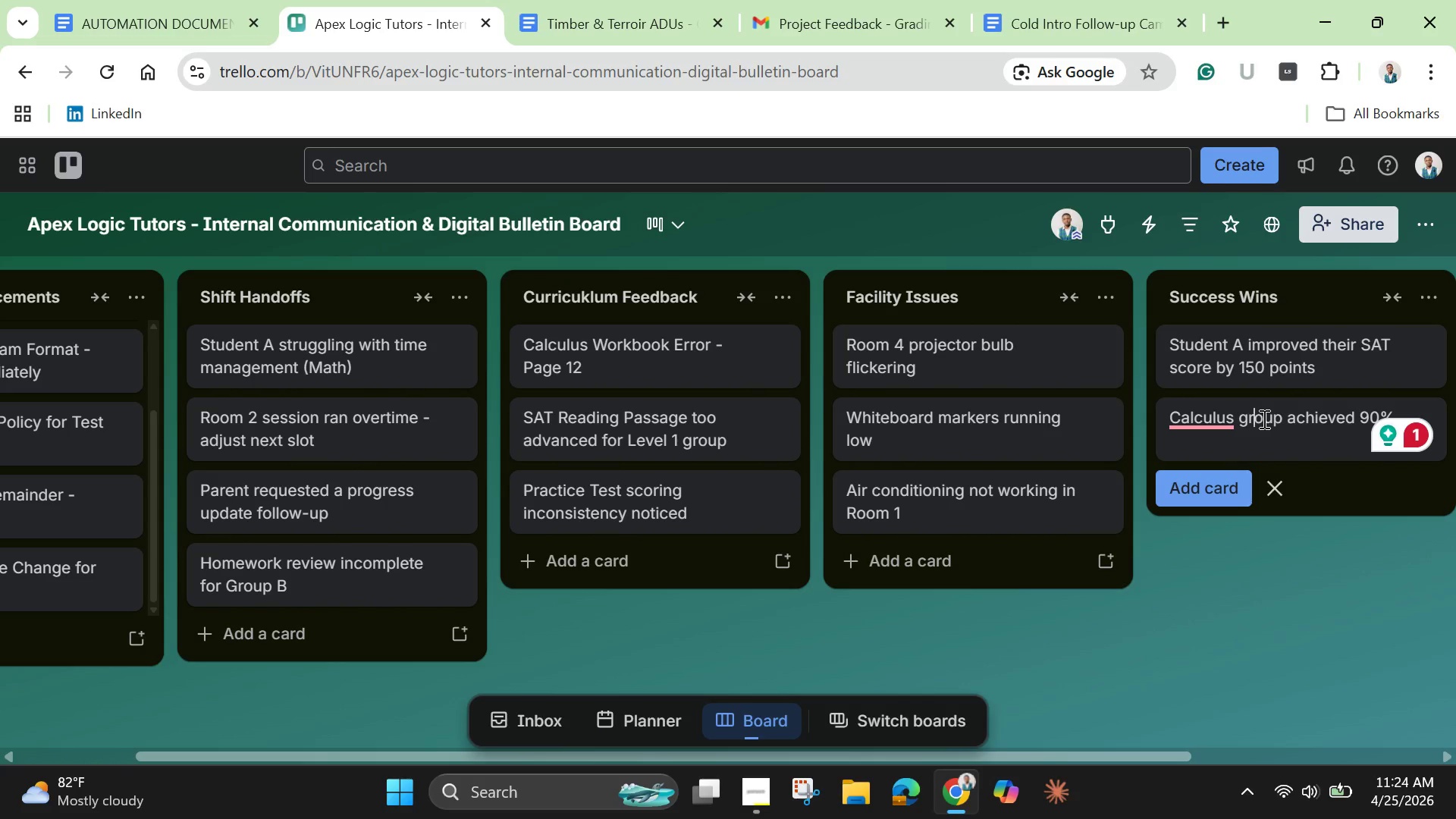 
hold_key(key=ArrowRight, duration=1.5)
 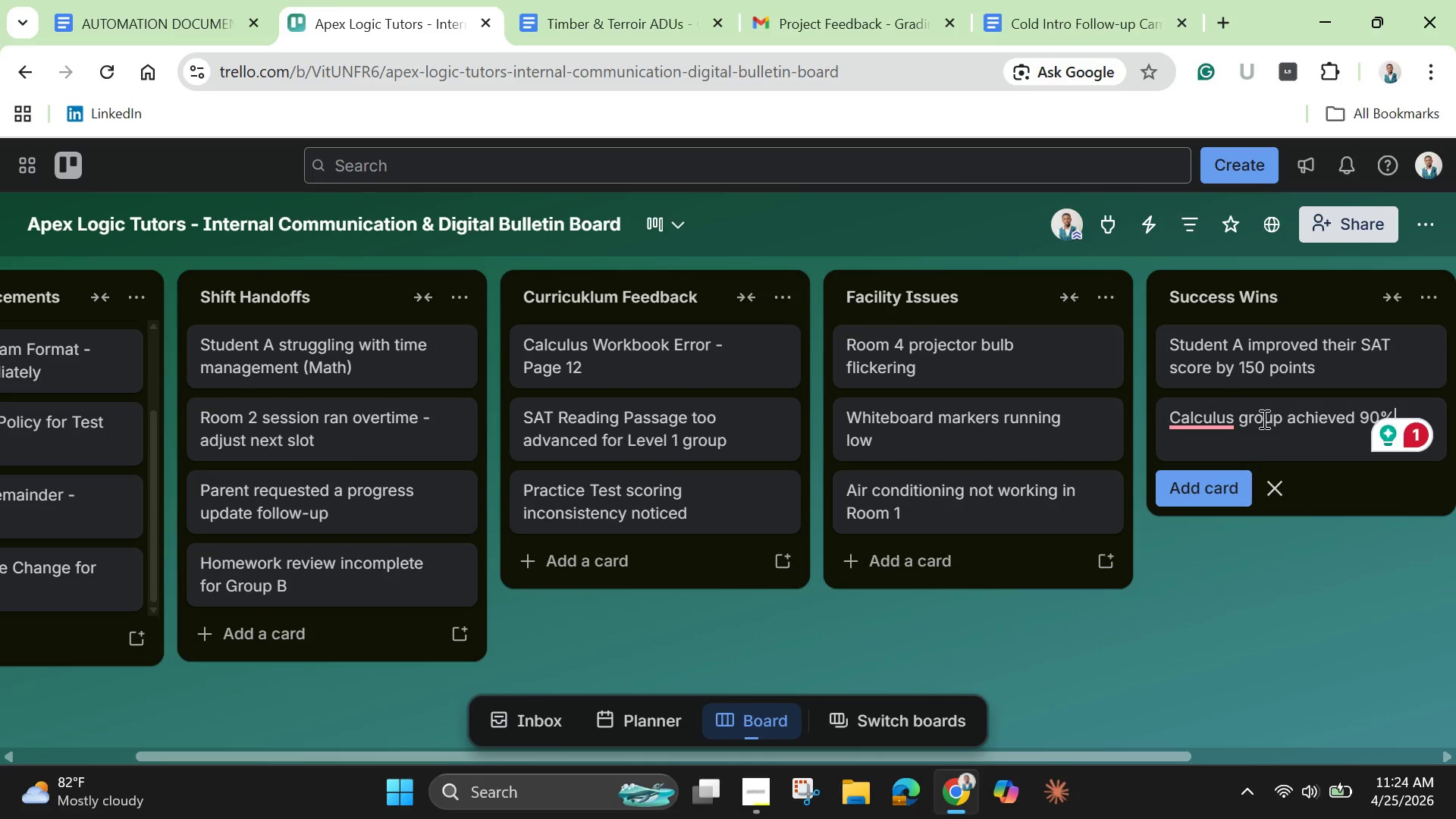 
hold_key(key=ArrowRight, duration=0.66)
 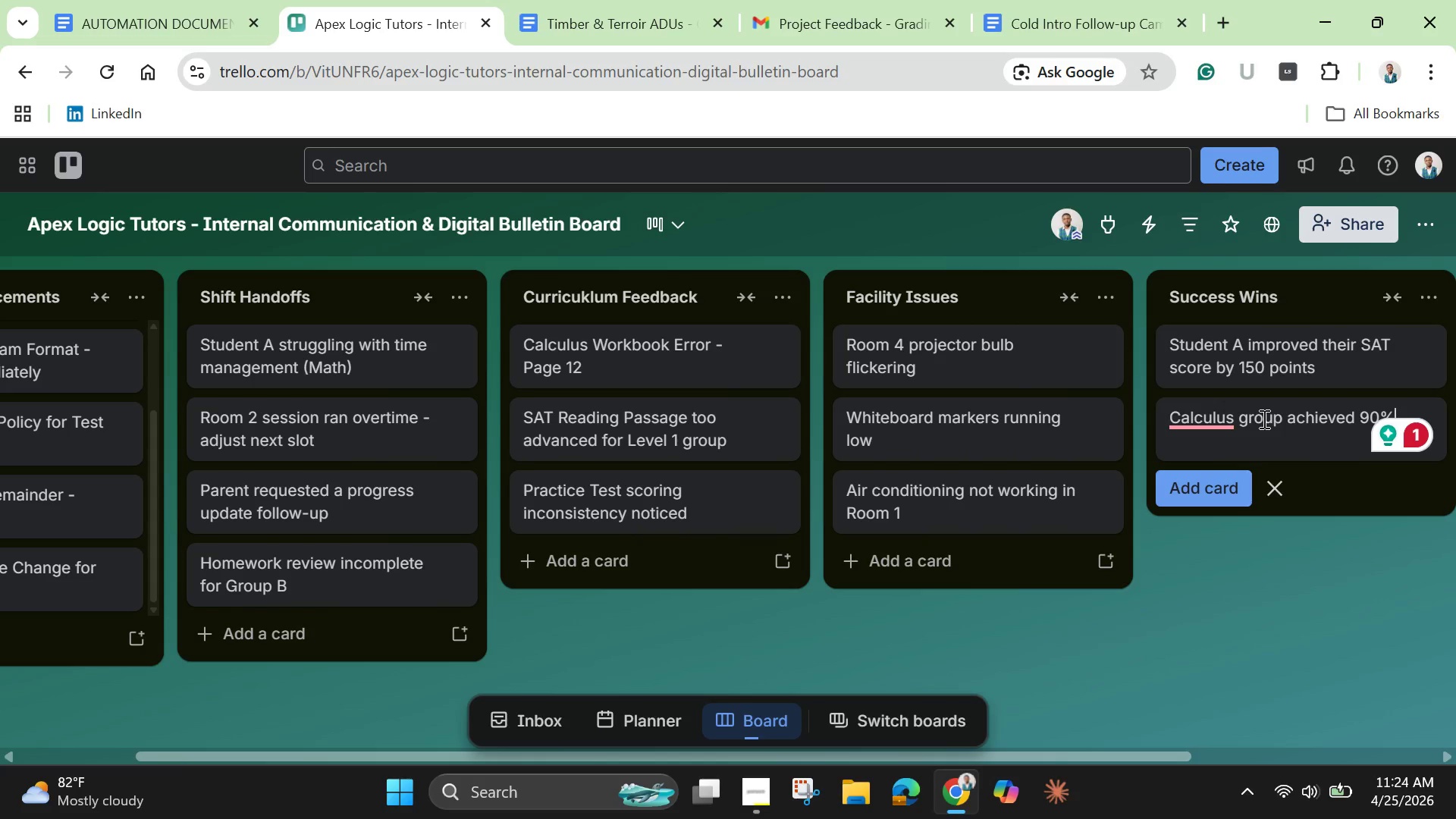 
type(test )
 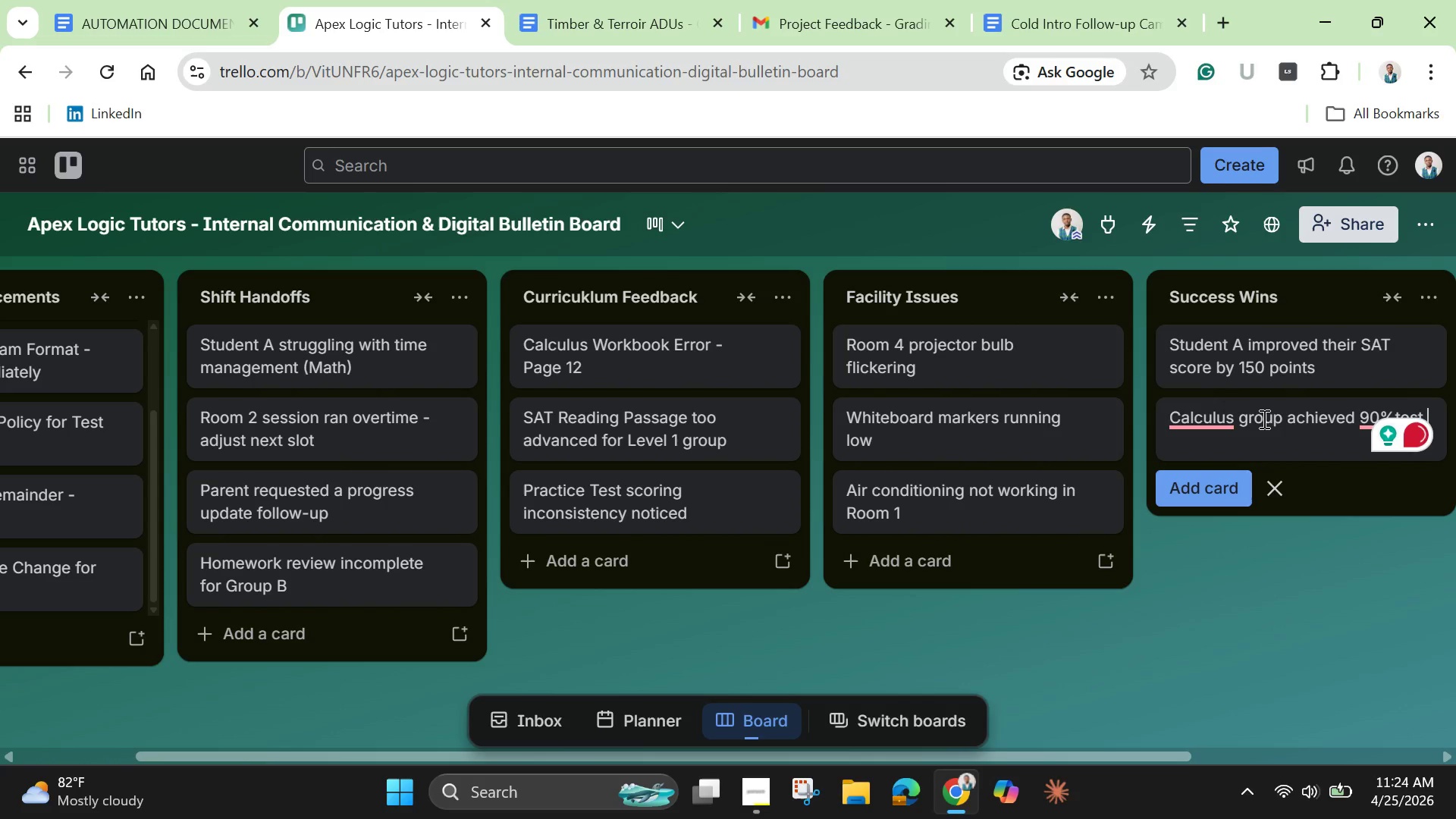 
wait(8.44)
 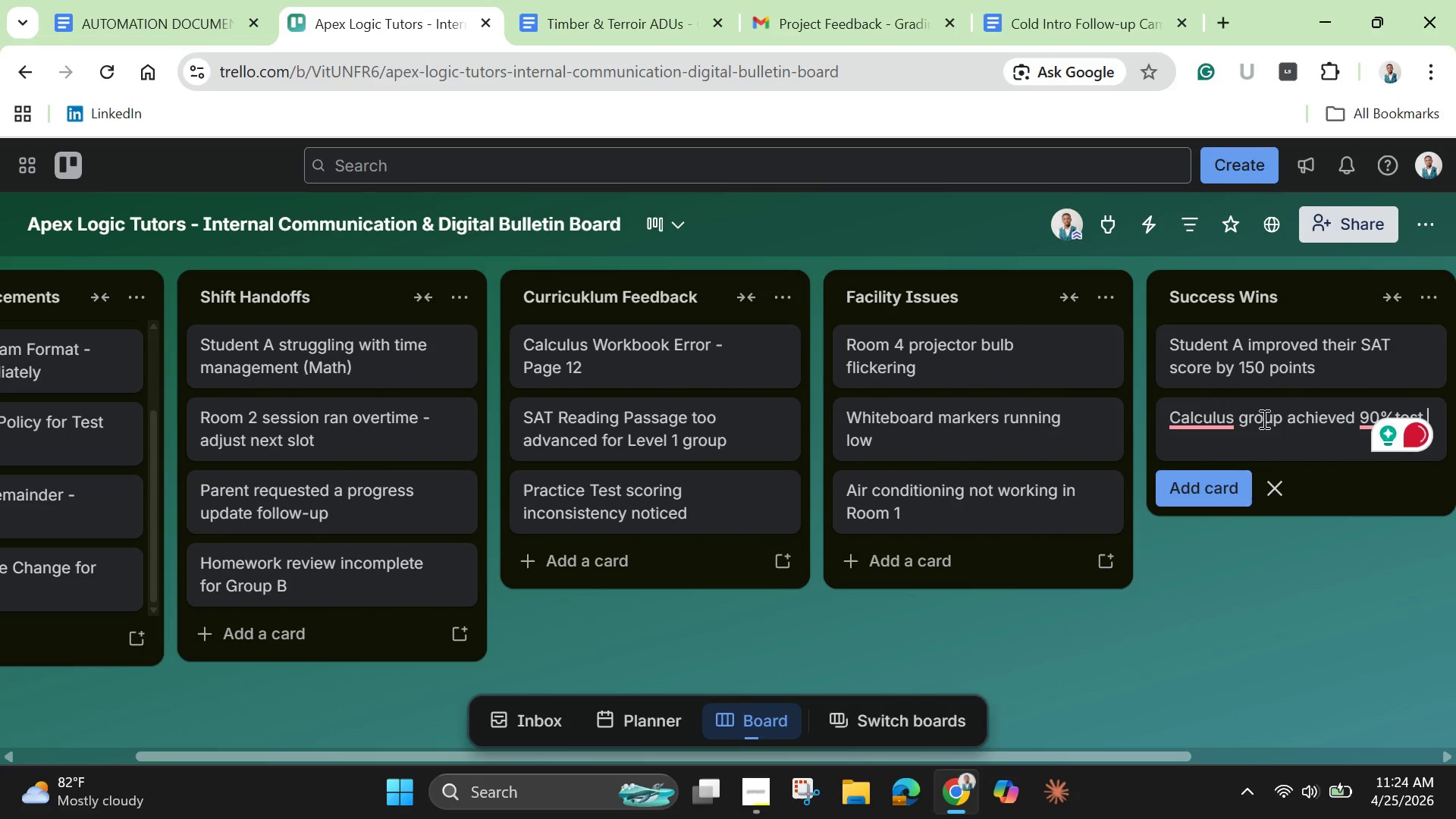 
left_click([1365, 418])
 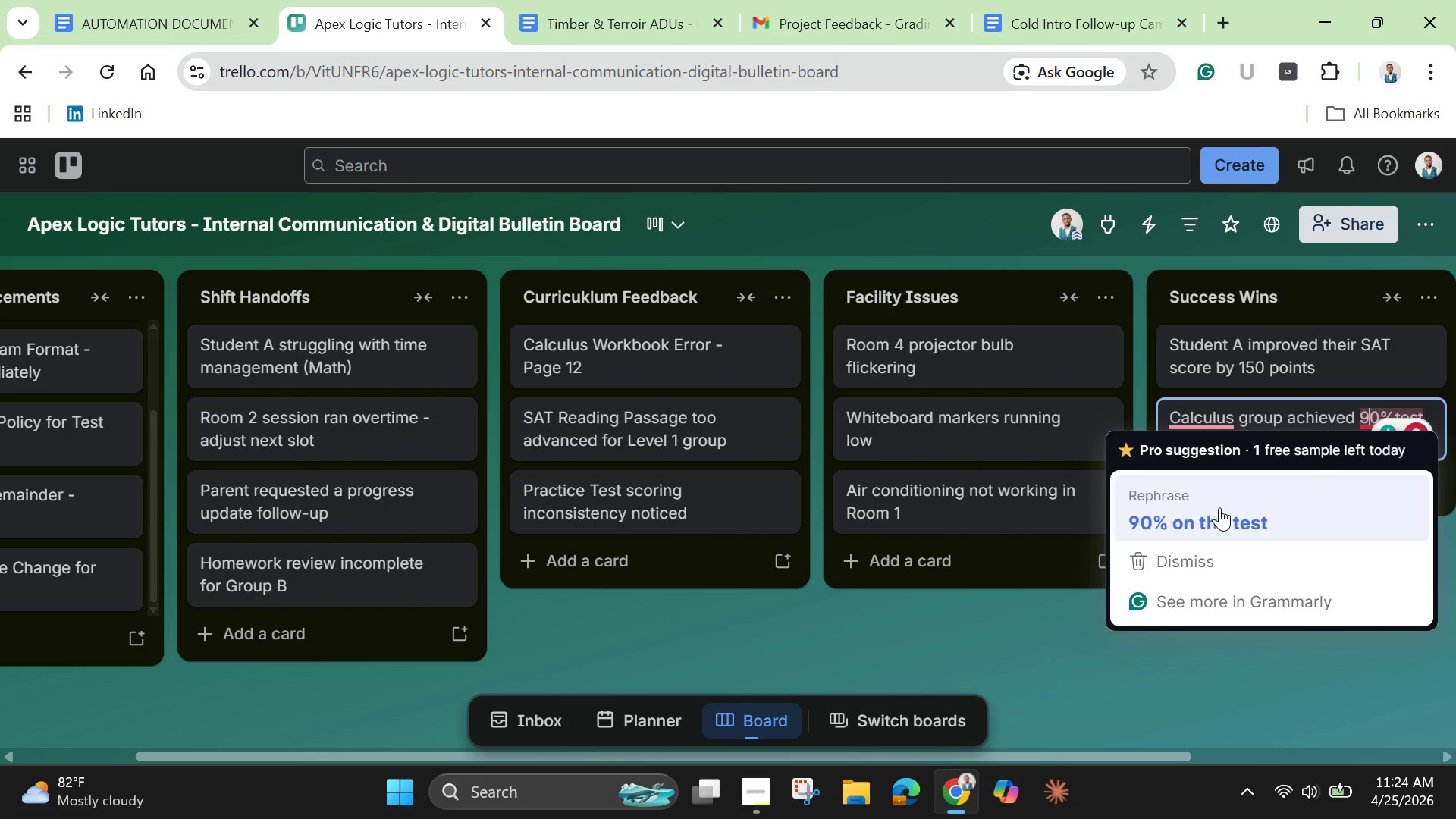 
mouse_move([1333, 417])
 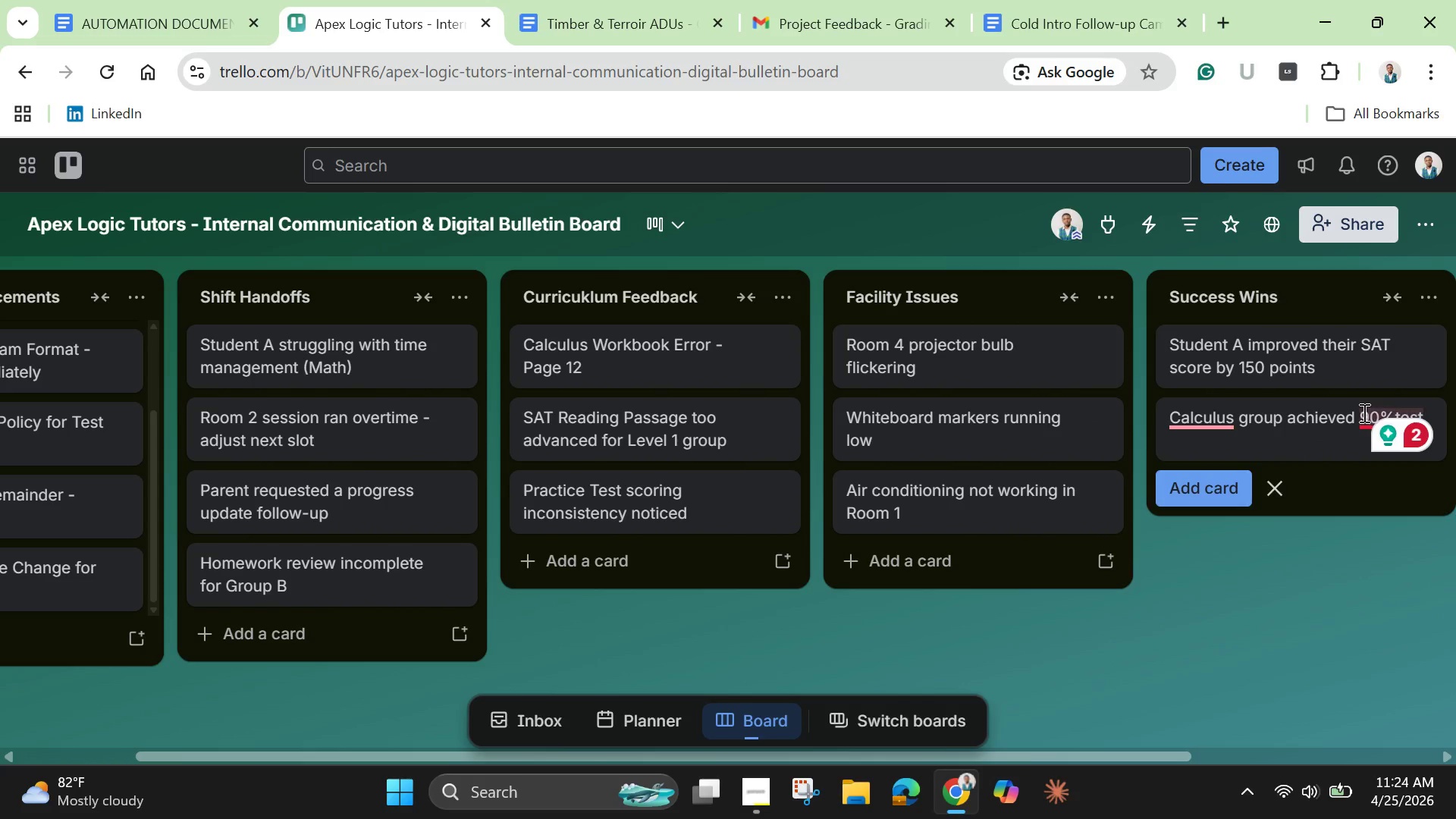 
left_click([1363, 413])
 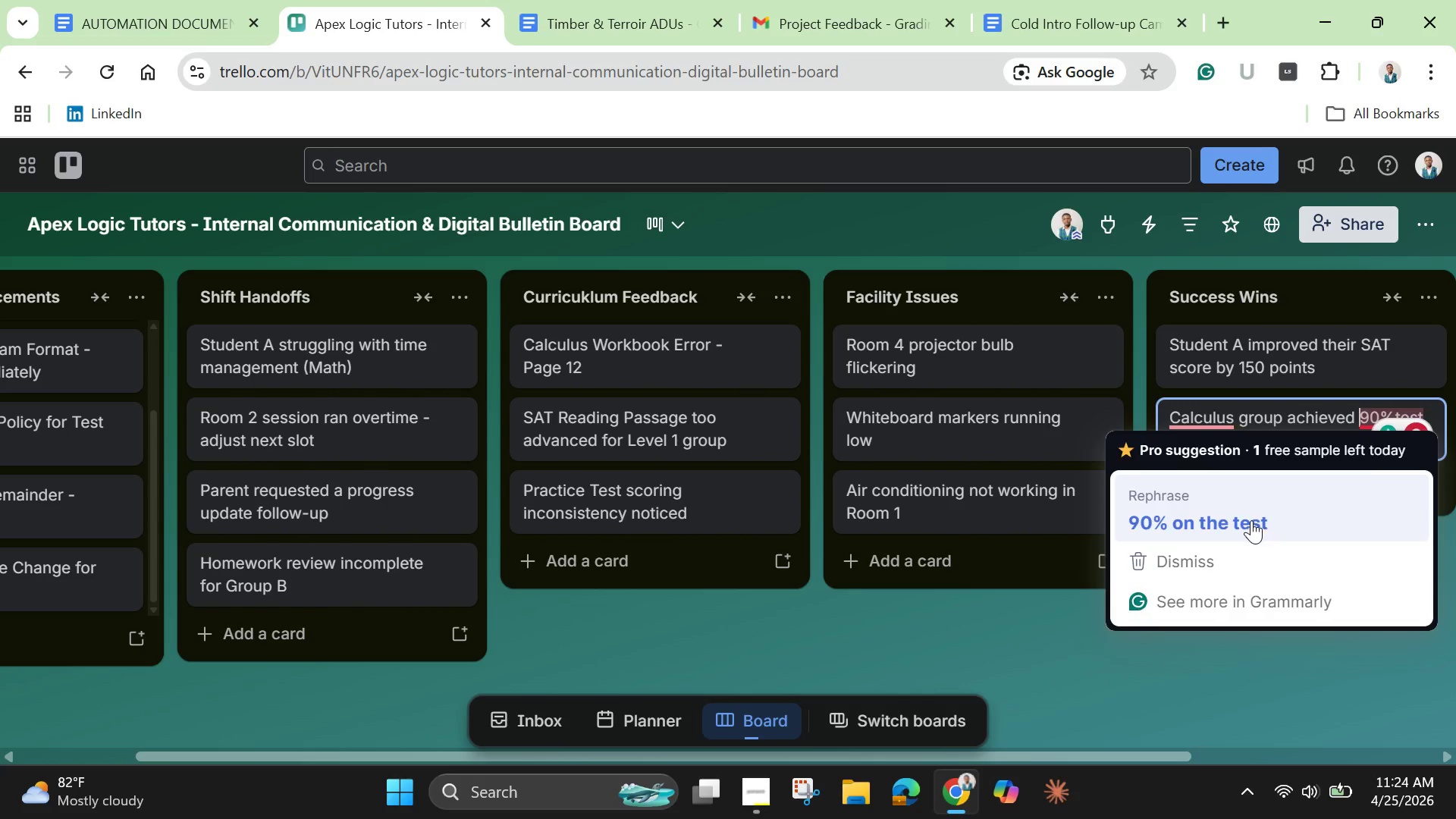 
left_click([1251, 520])
 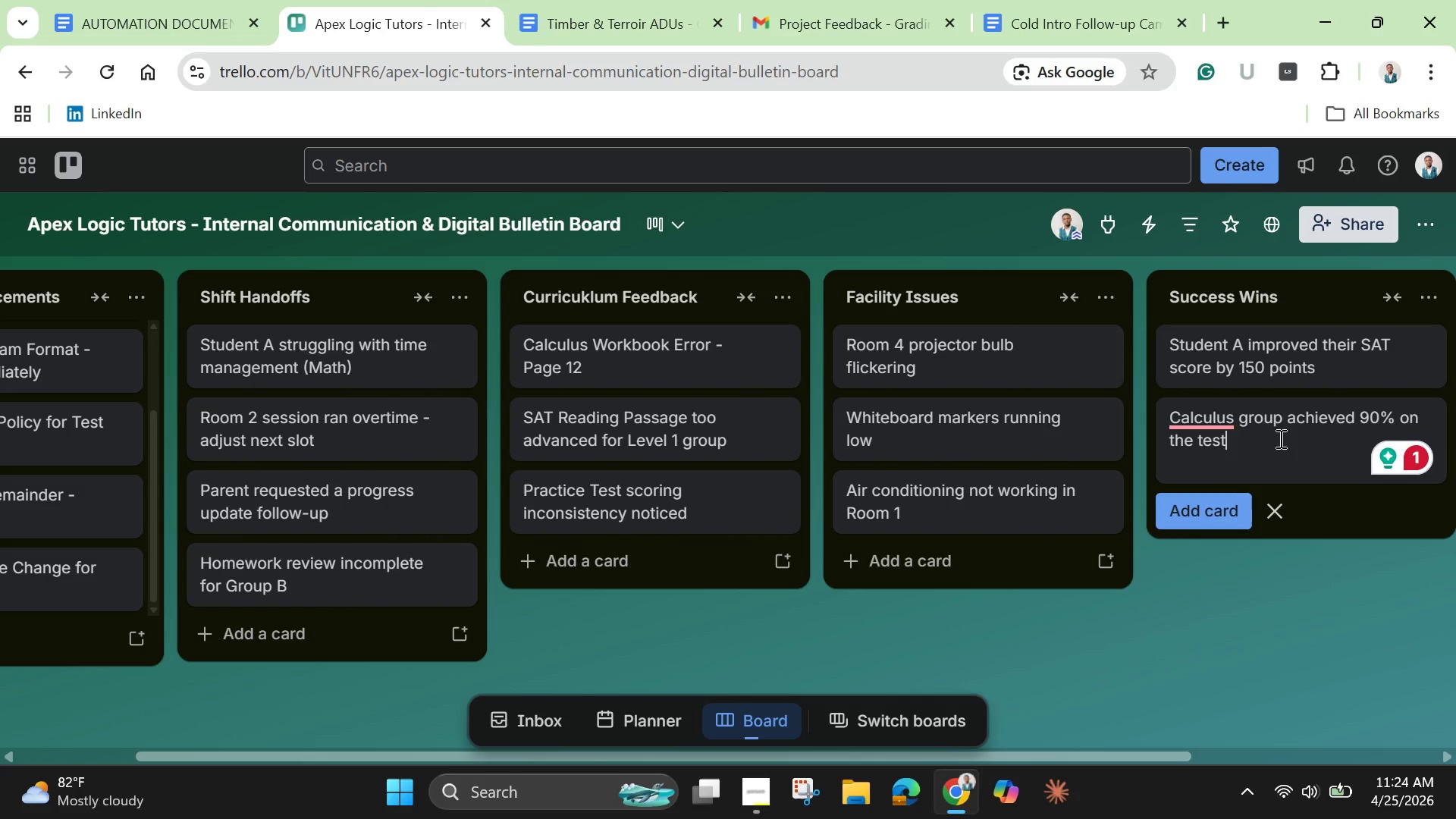 
left_click([1279, 438])
 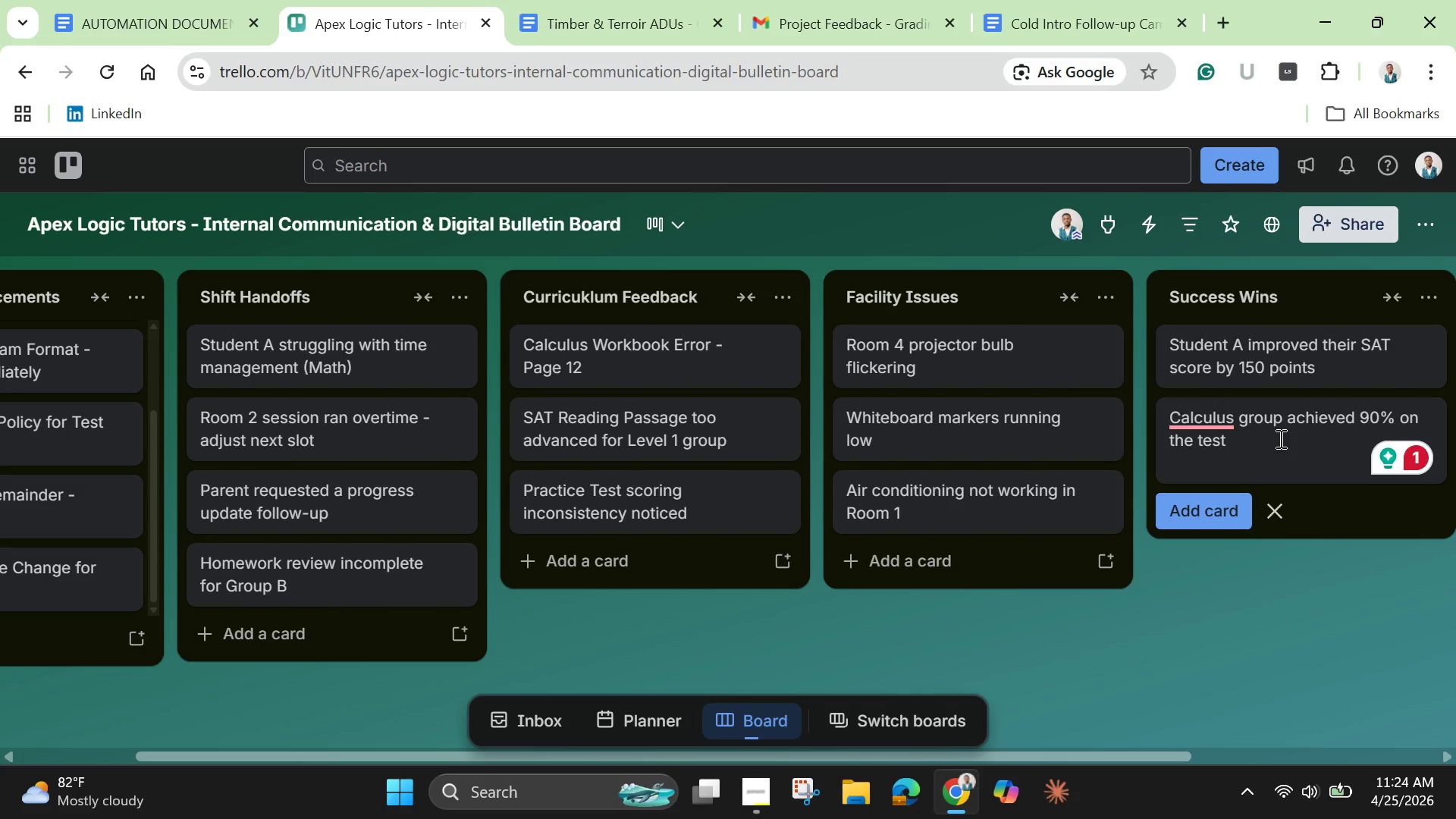 
type(average)
 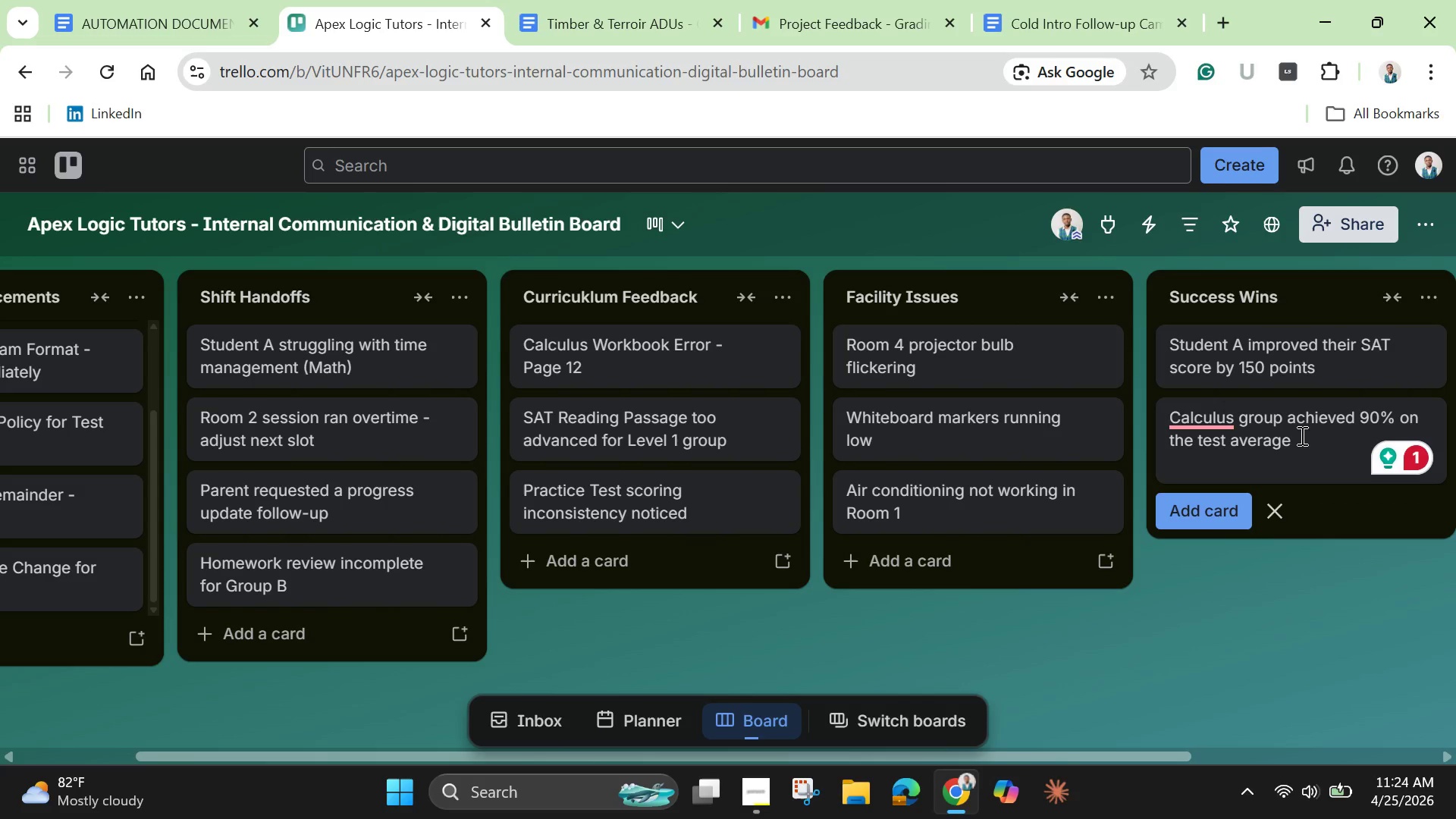 
wait(7.58)
 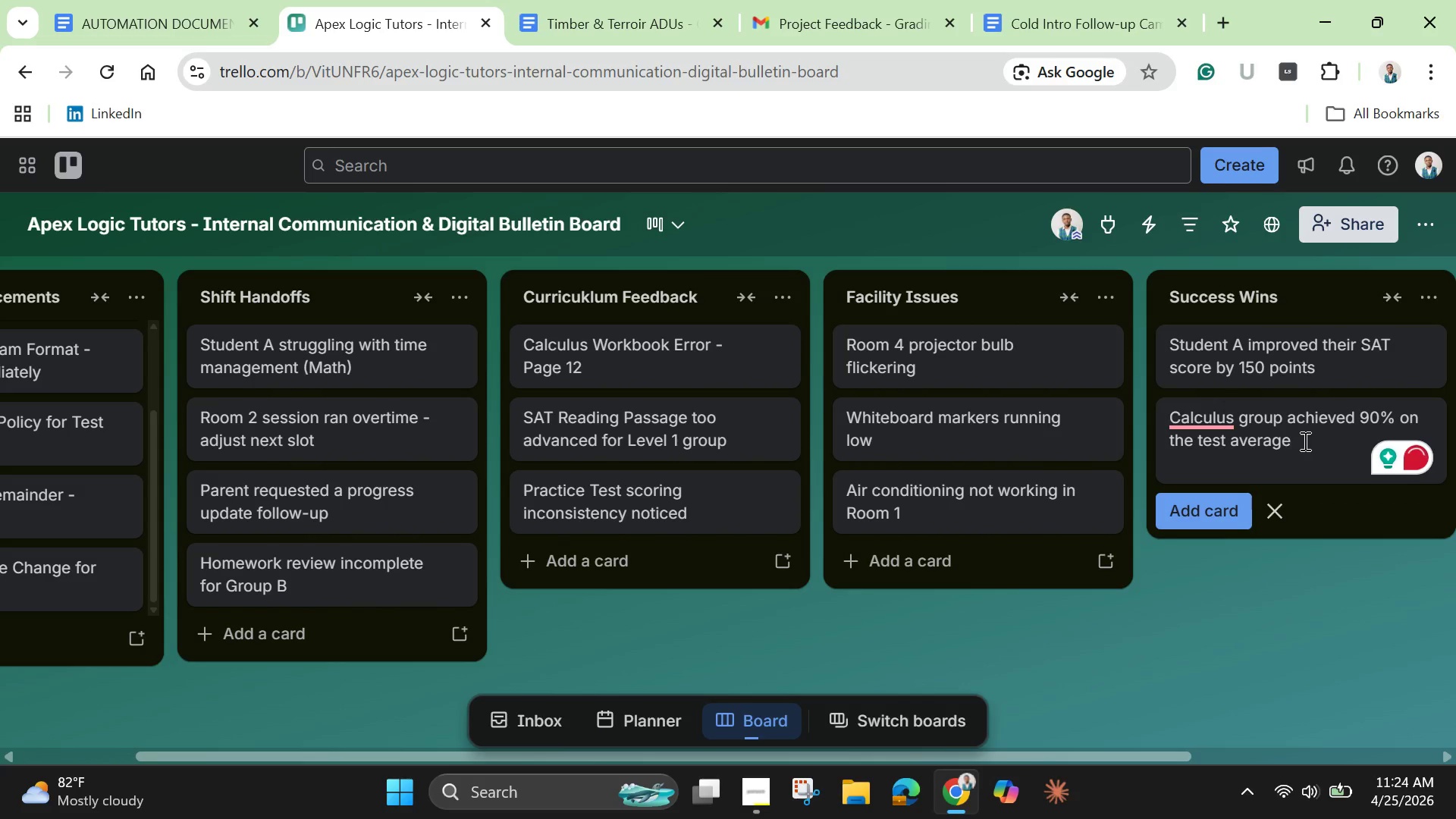 
left_click([1316, 442])
 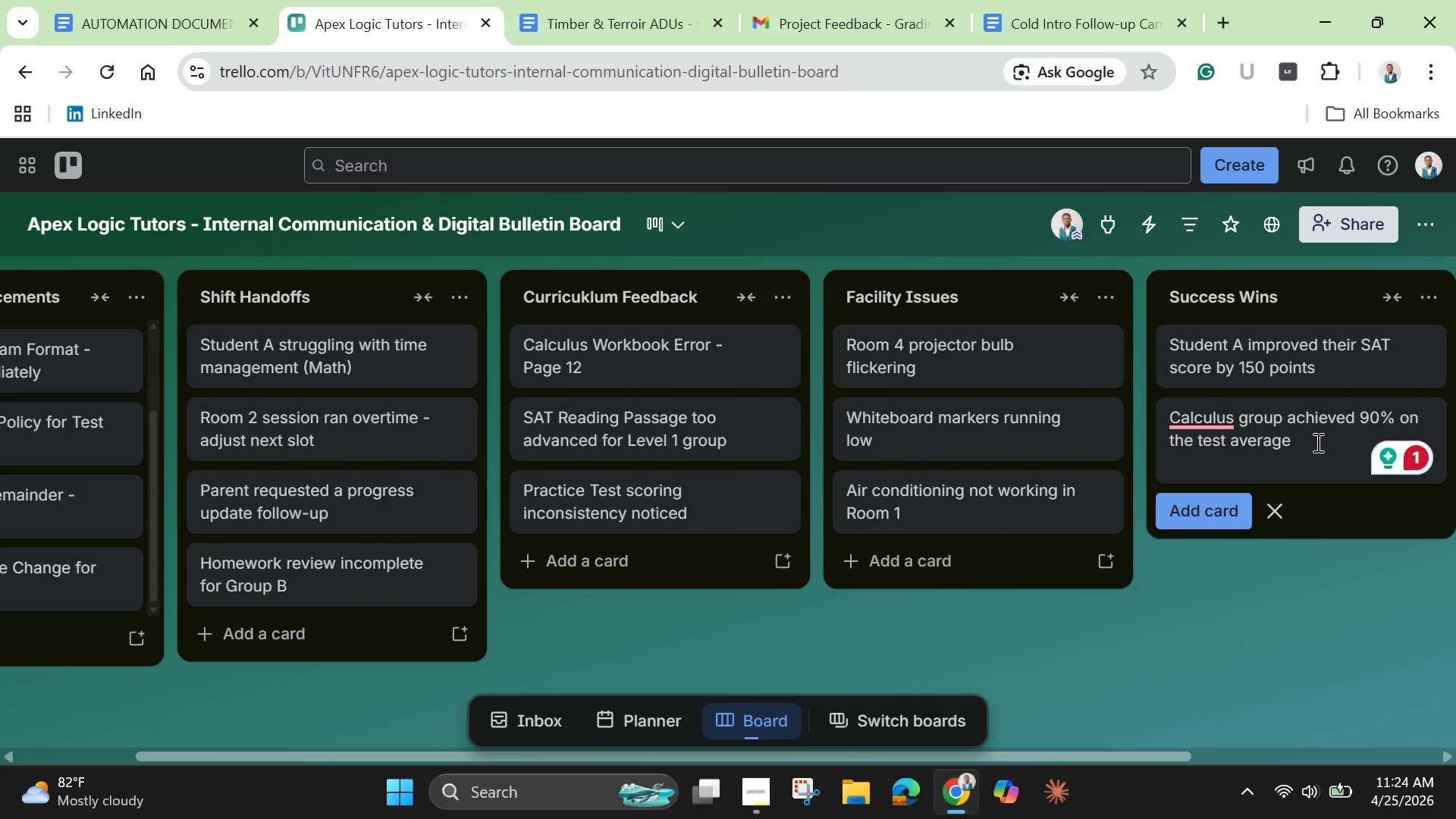 
key(Enter)
 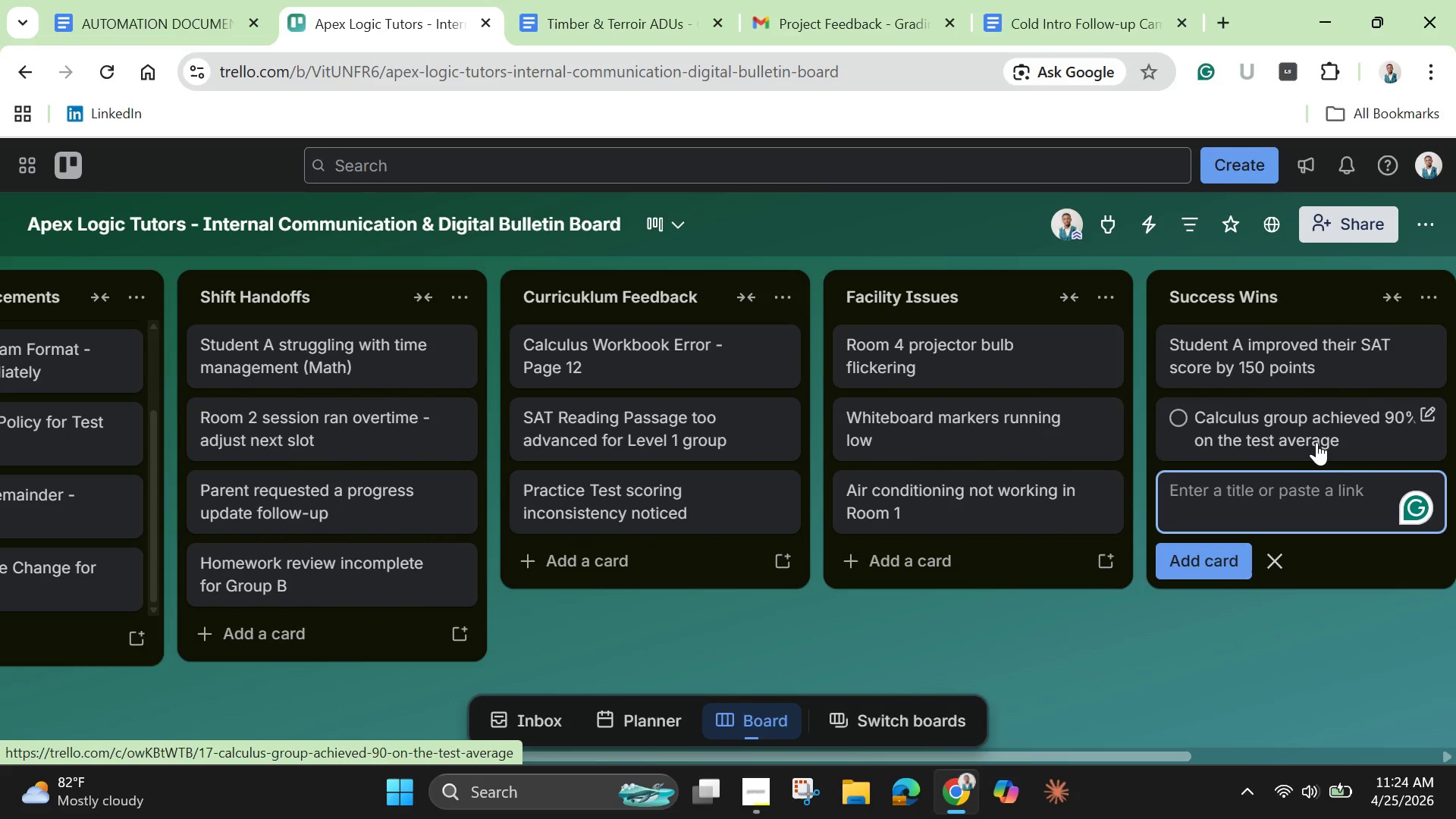 
type(First )
key(Backspace)
type(-time student completed full )
 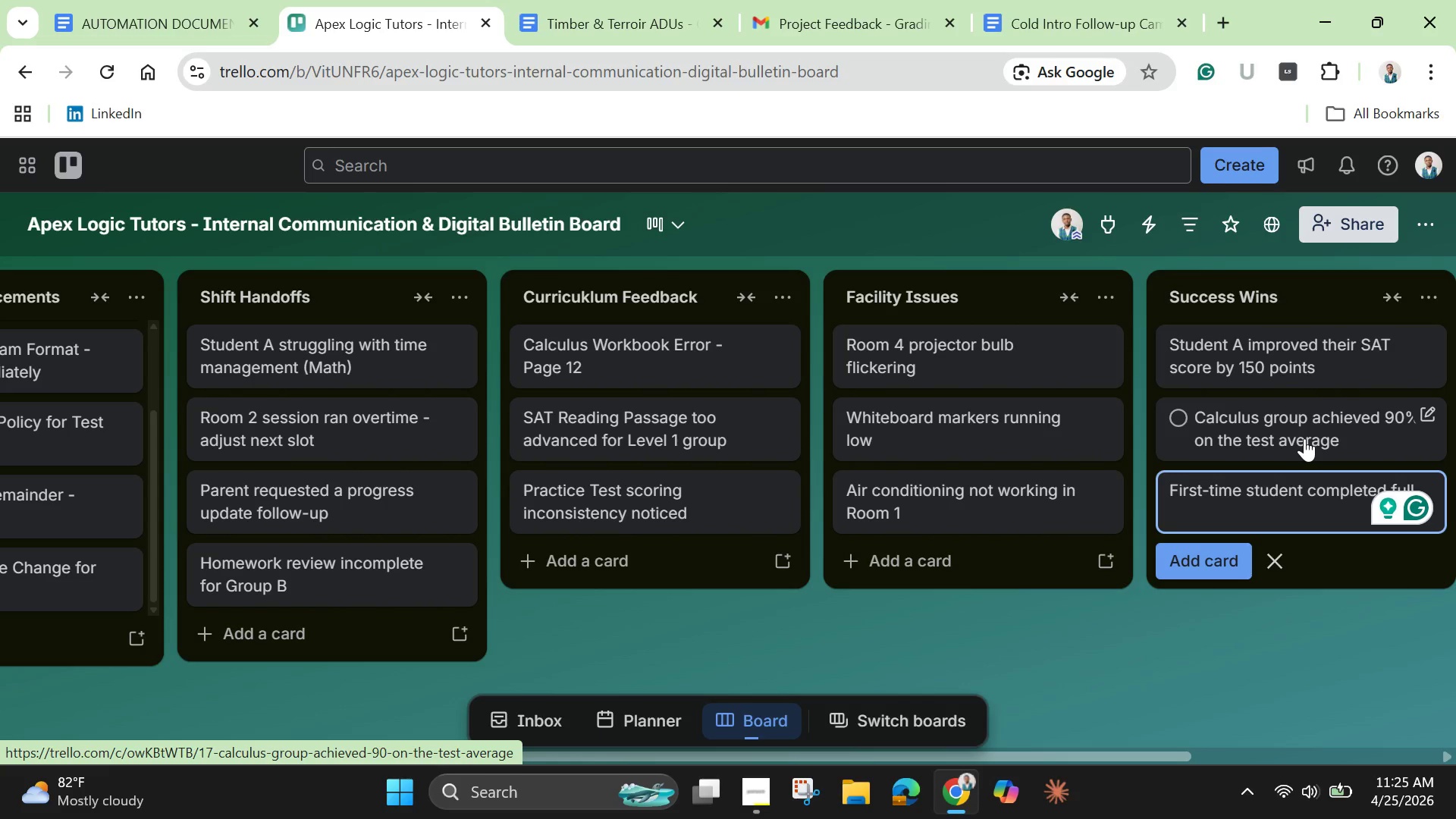 
wait(25.83)
 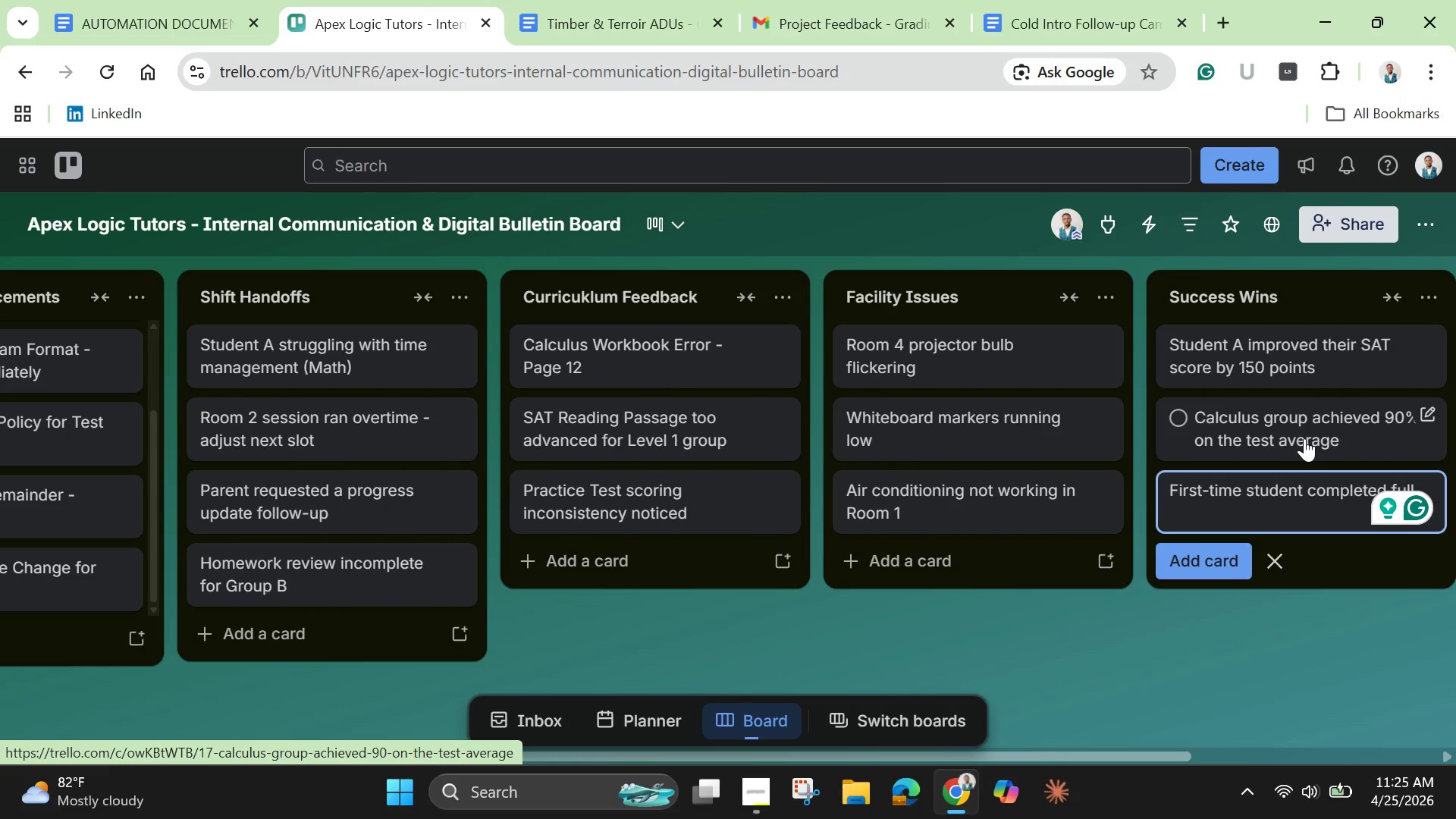 
type(mock exam confidently)
 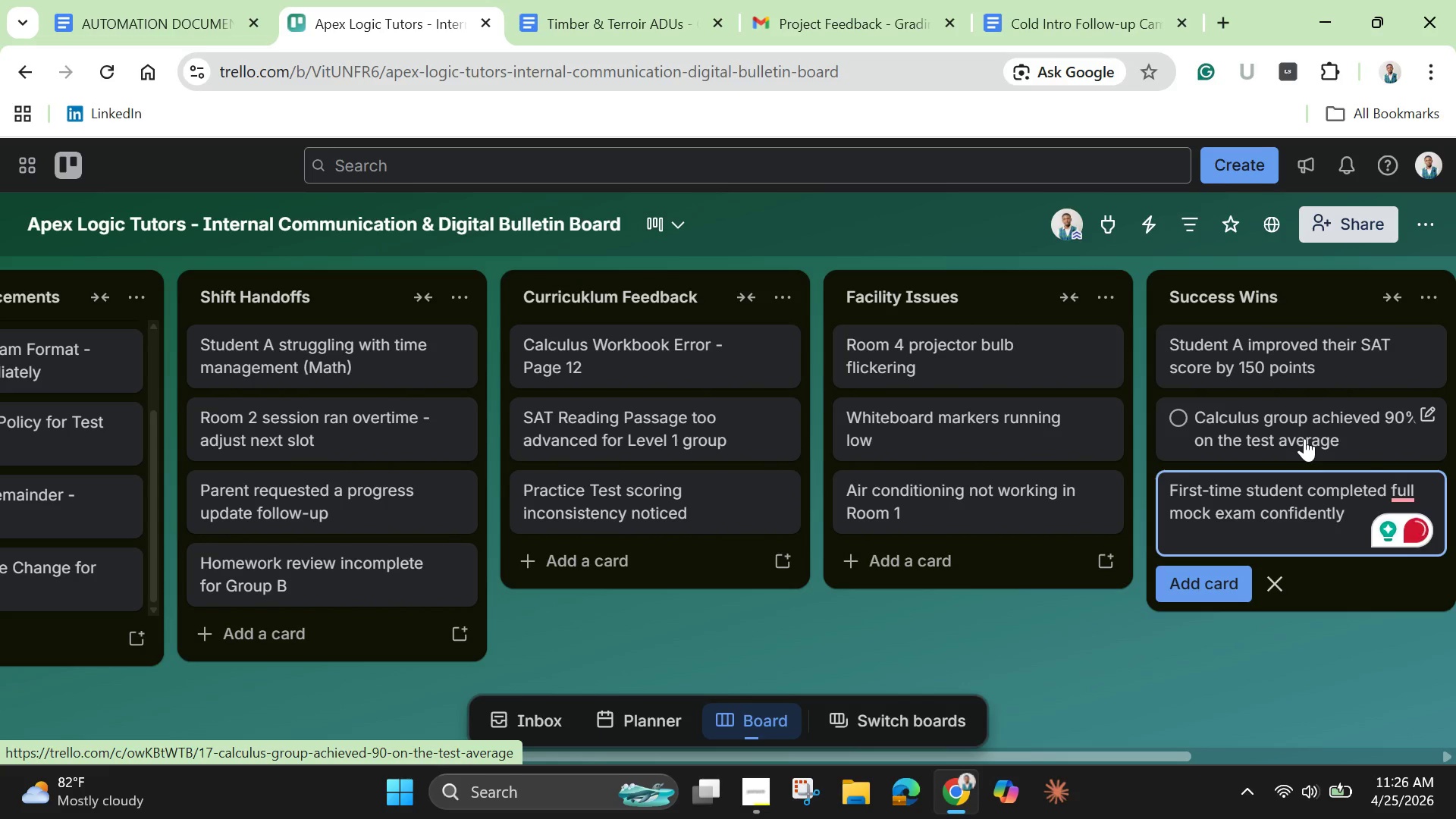 
left_click([1402, 491])
 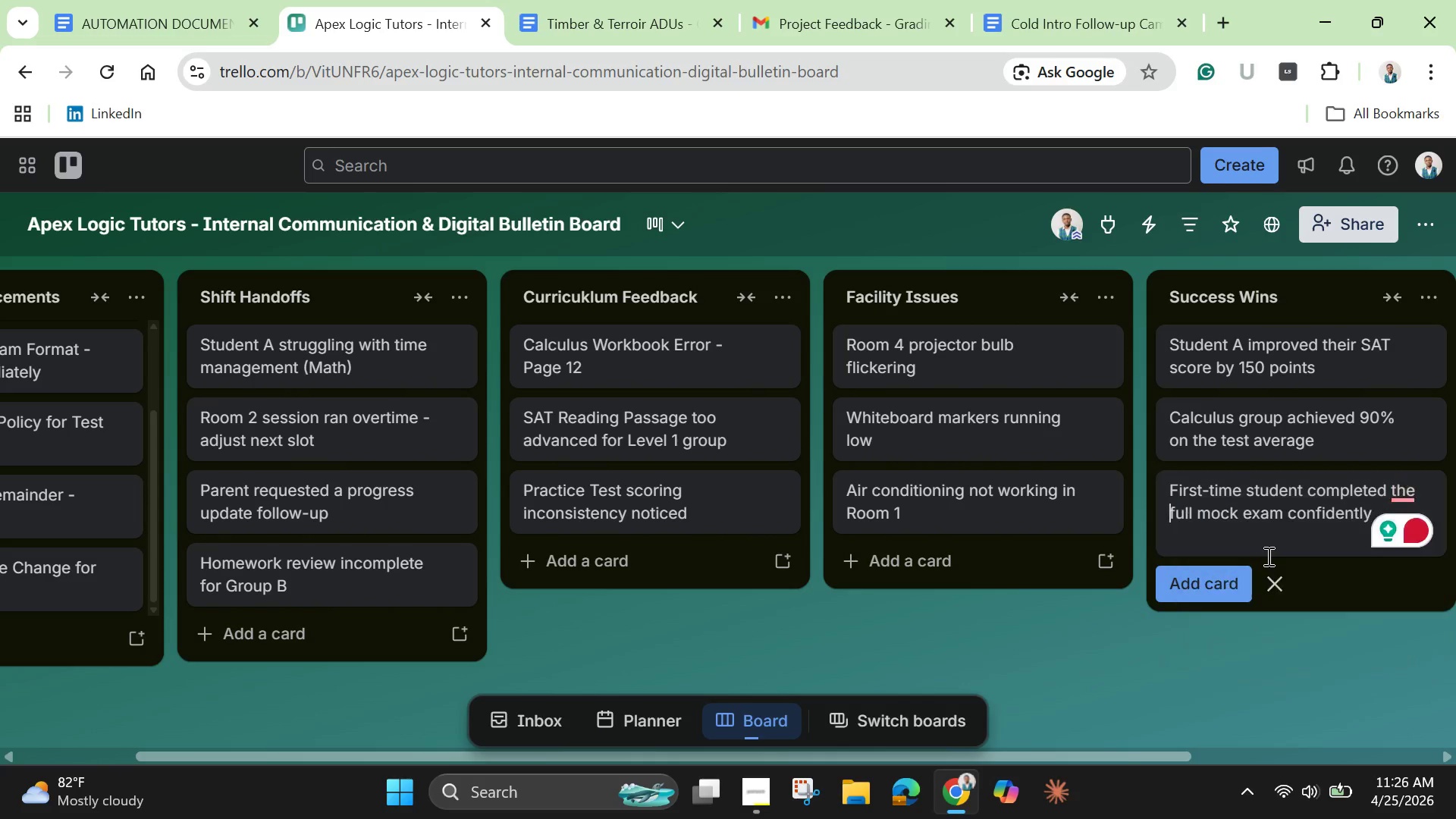 
left_click([1267, 556])
 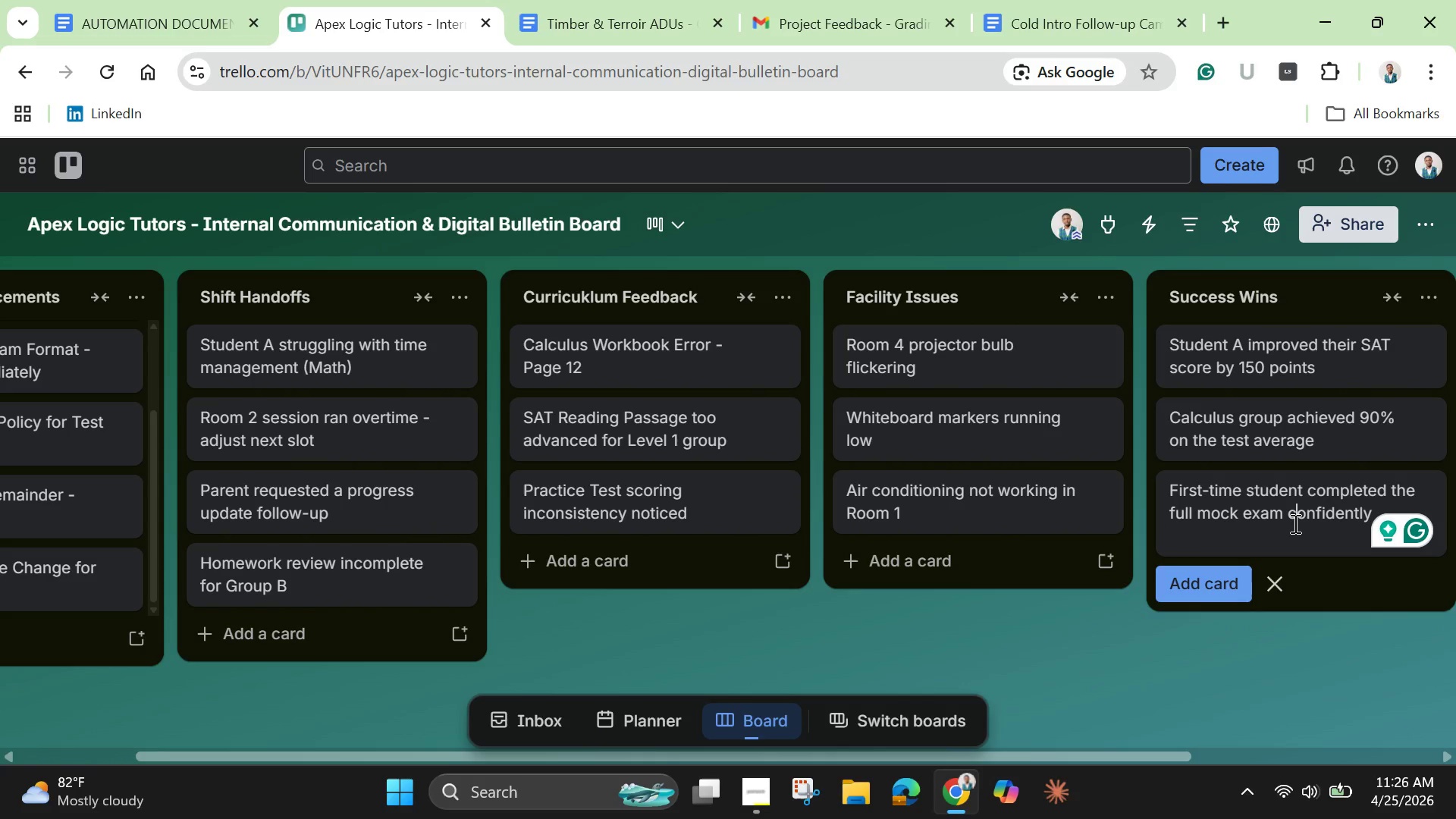 
left_click([1294, 523])
 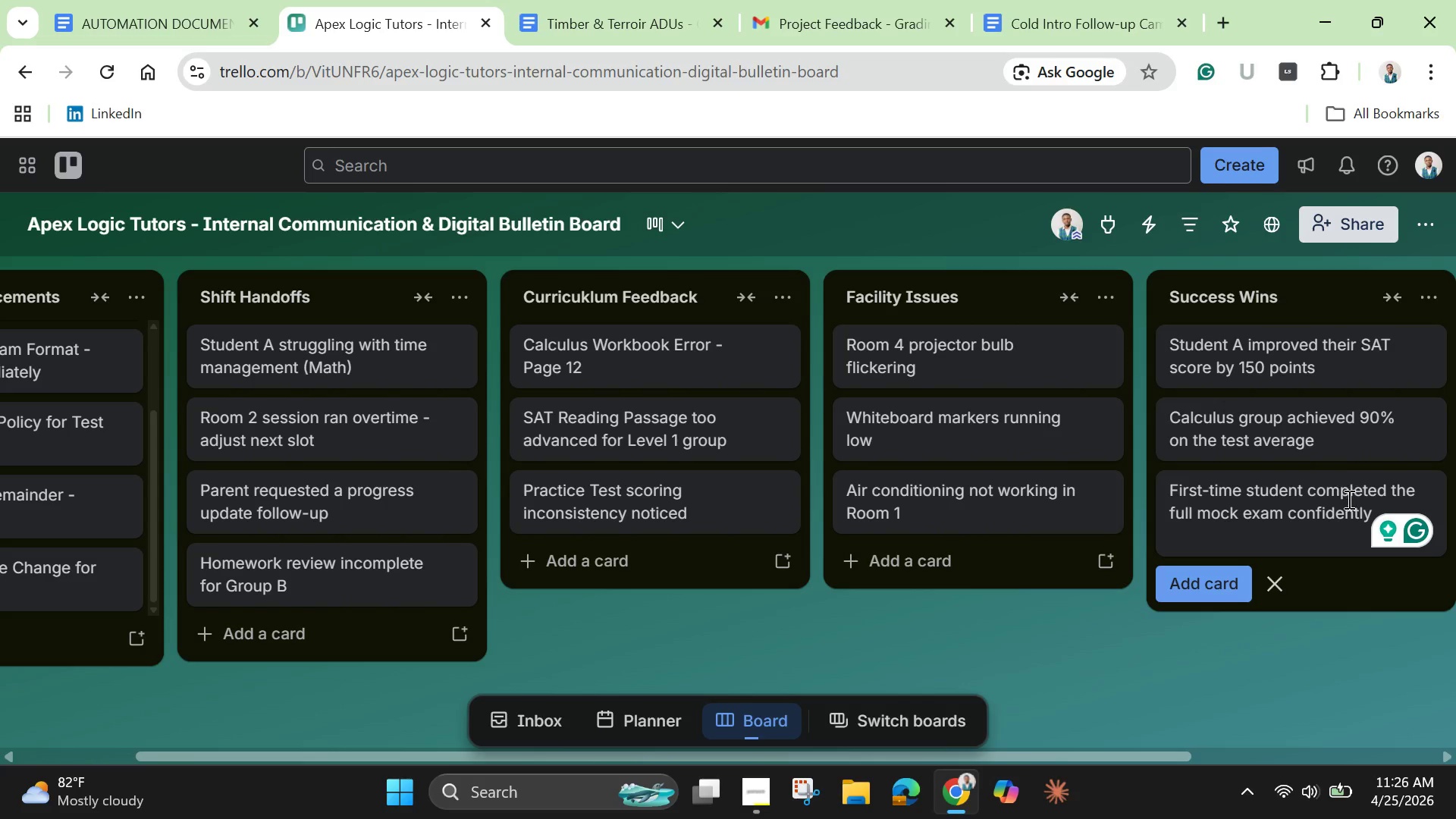 
left_click([1370, 509])
 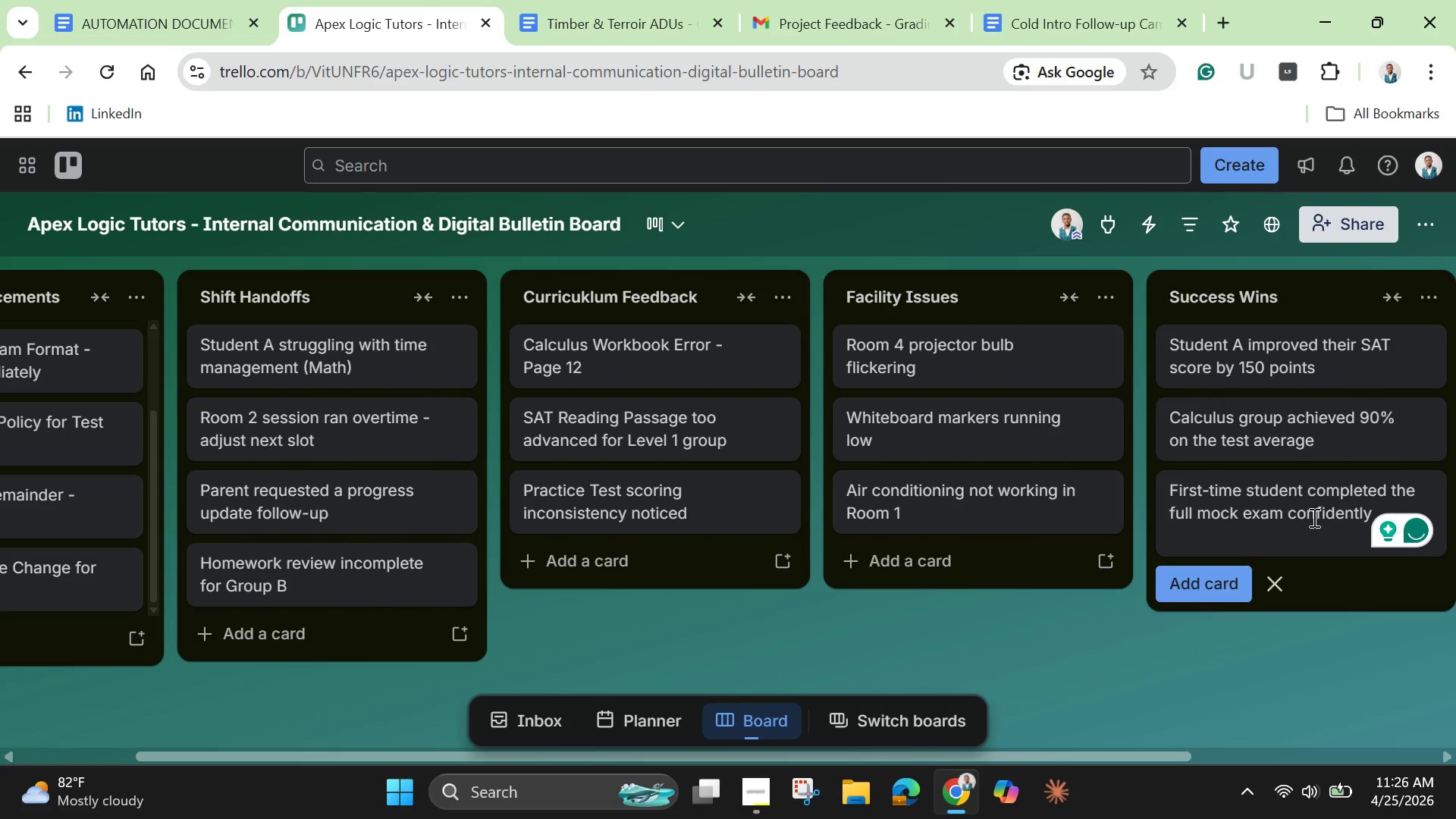 
left_click([1313, 517])
 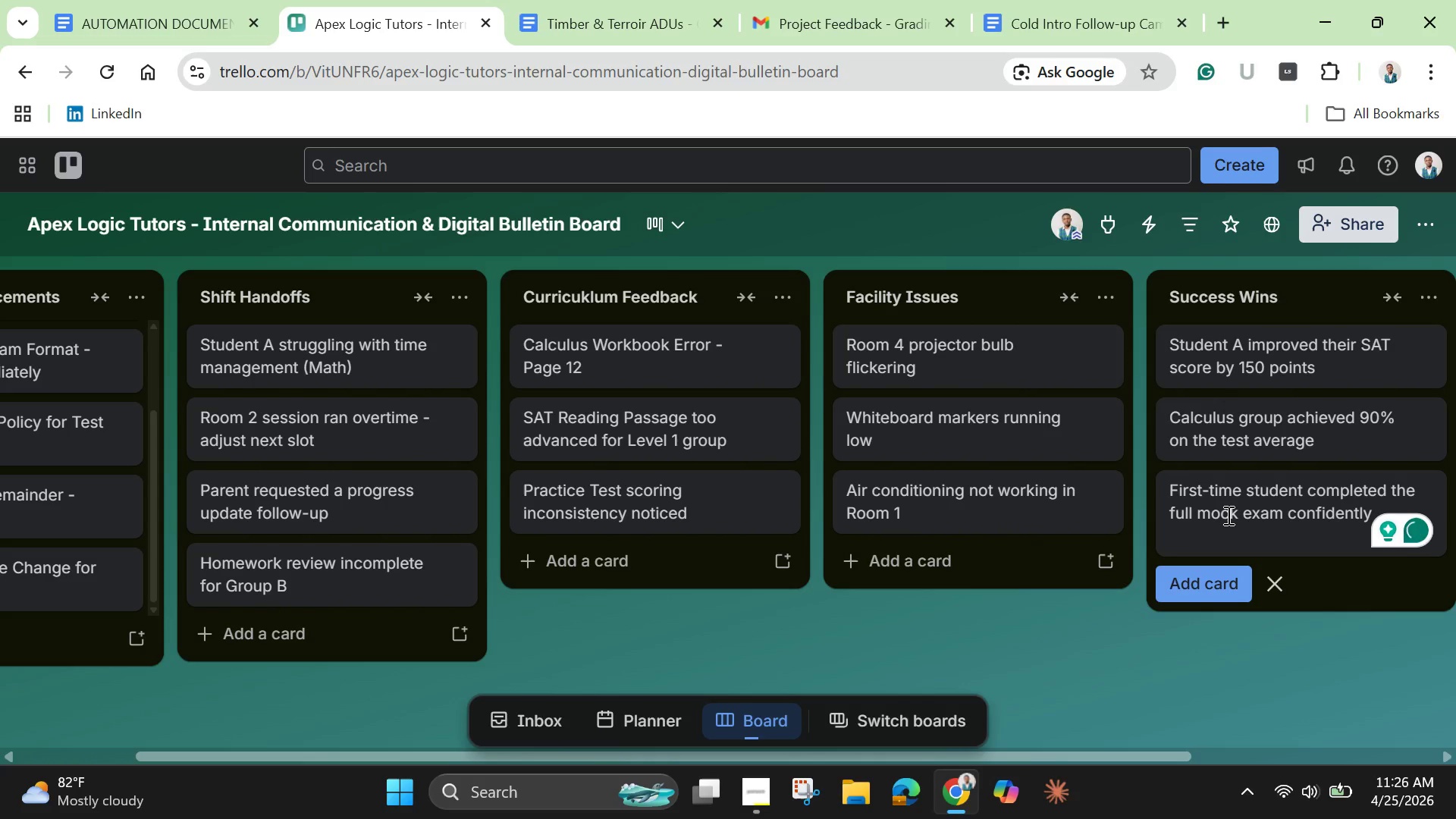 
key(Enter)
 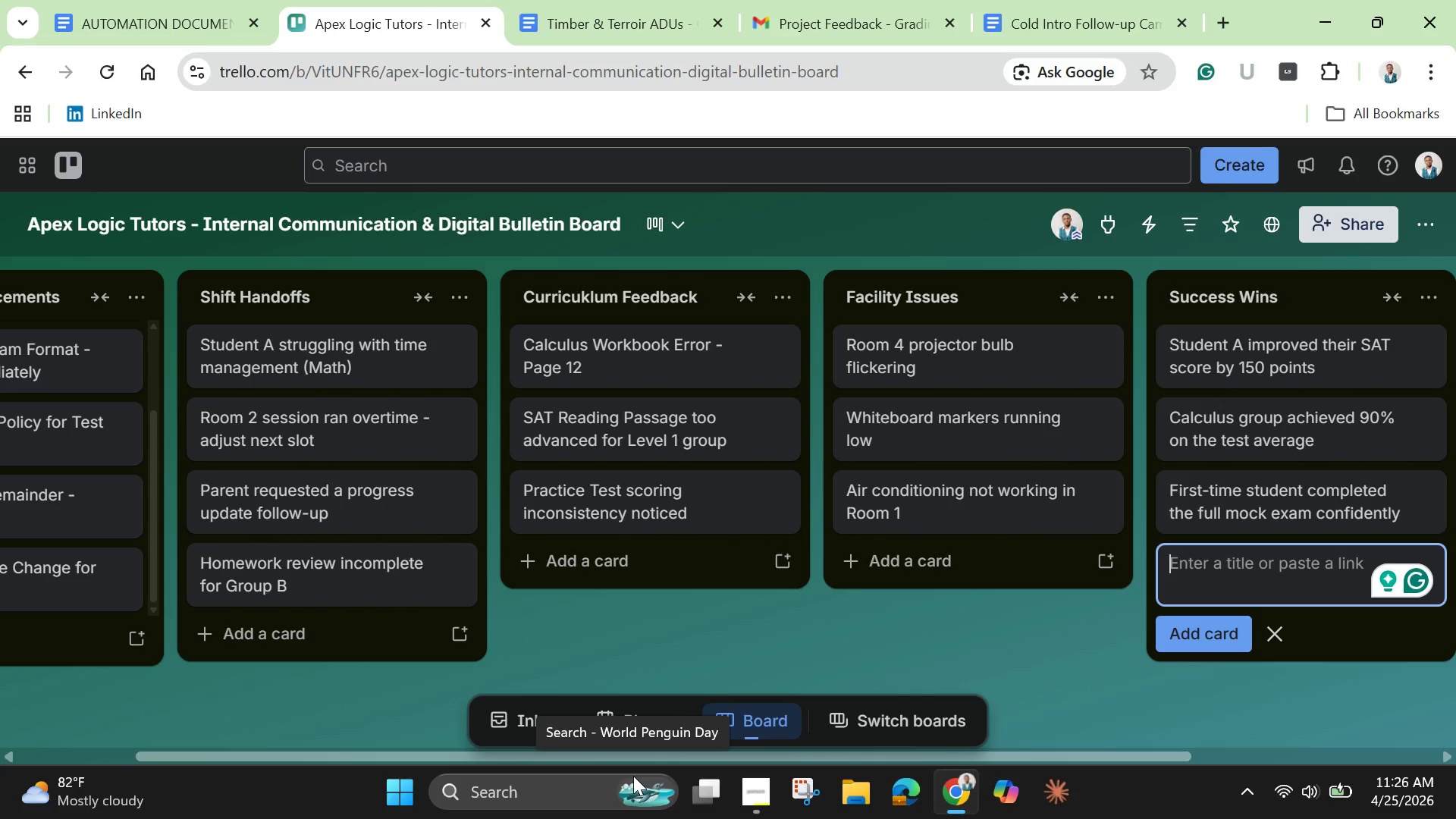 
wait(27.33)
 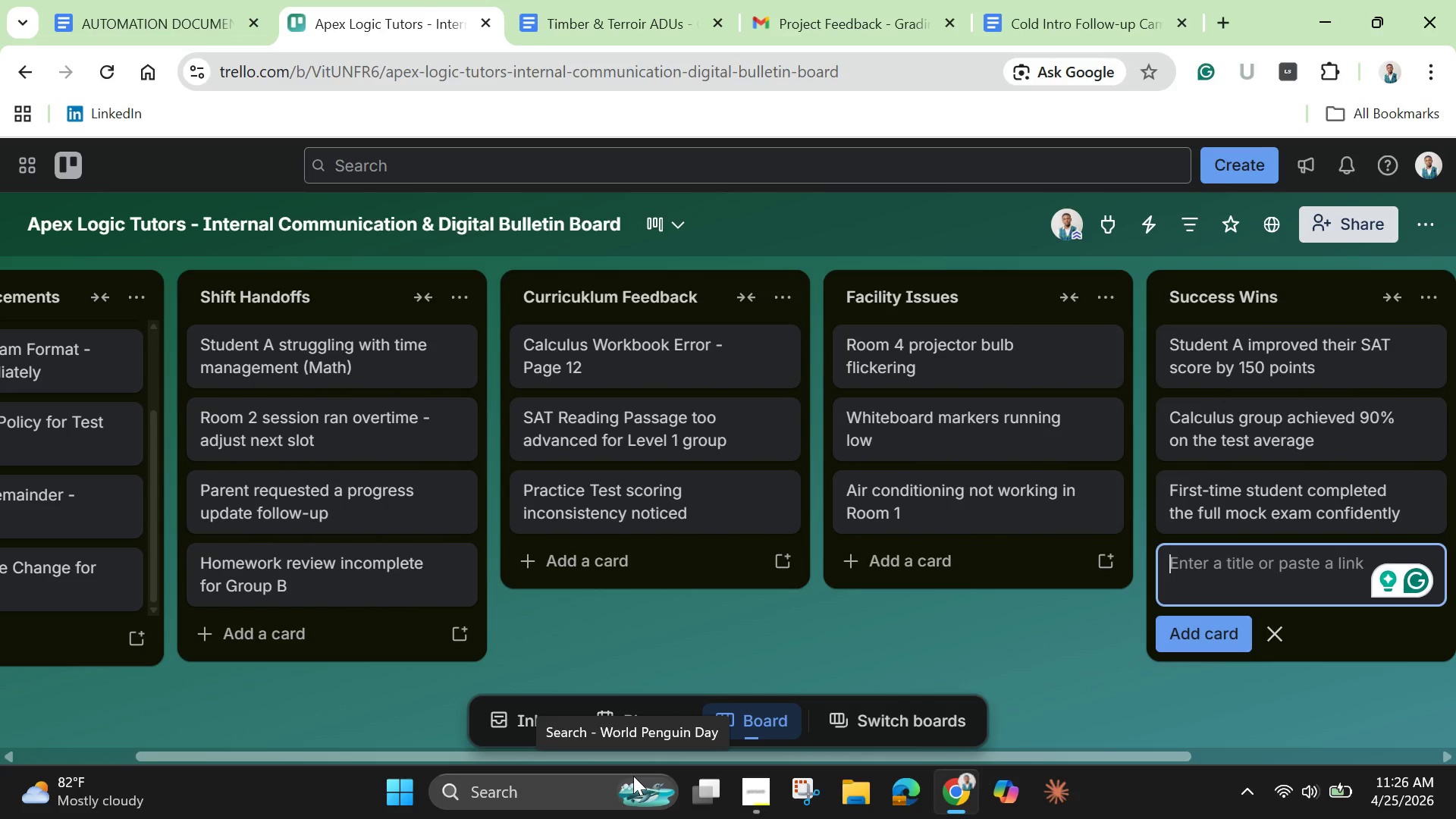 
left_click([1284, 635])
 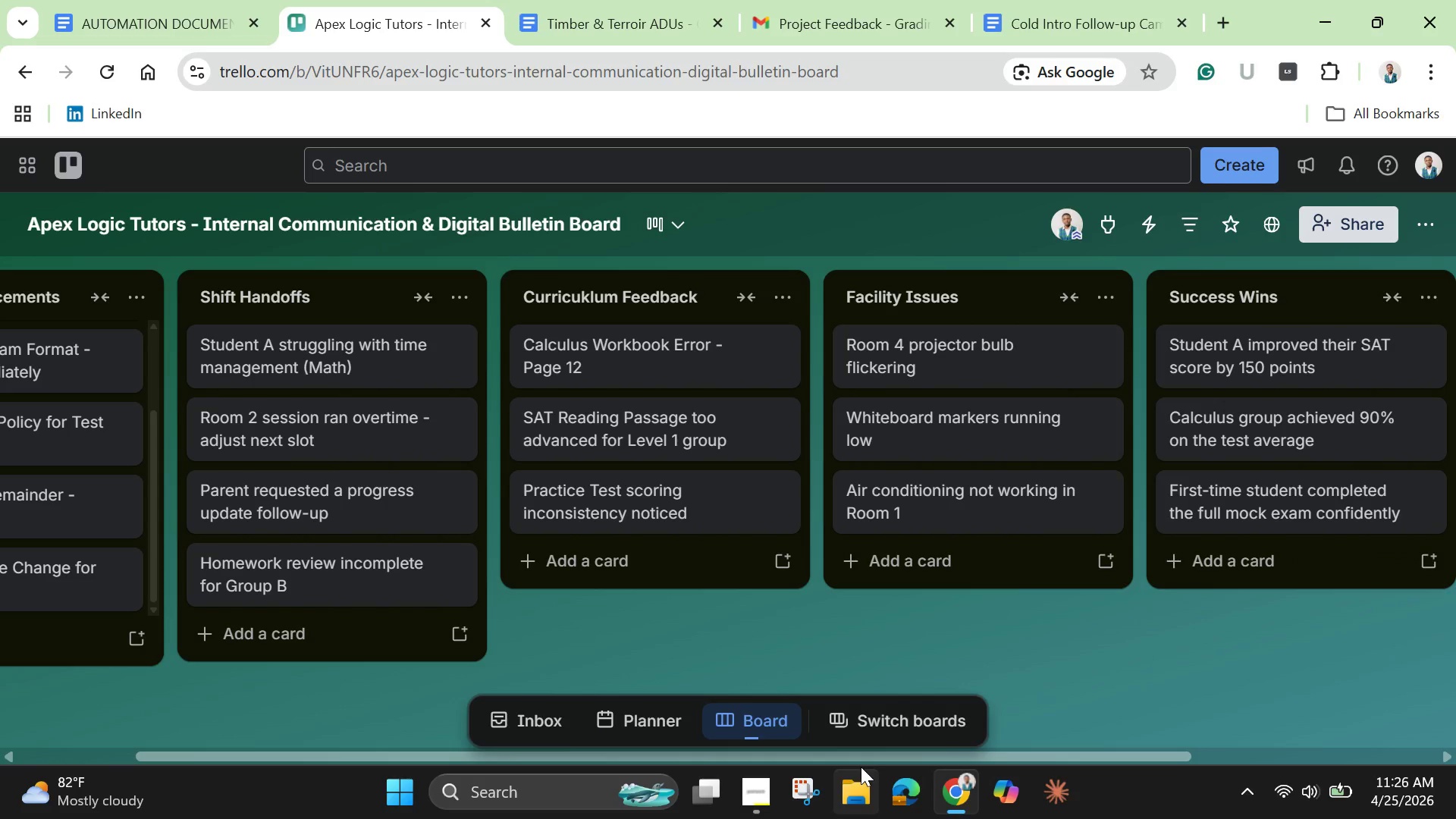 
left_click_drag(start_coordinate=[881, 757], to_coordinate=[1112, 761])
 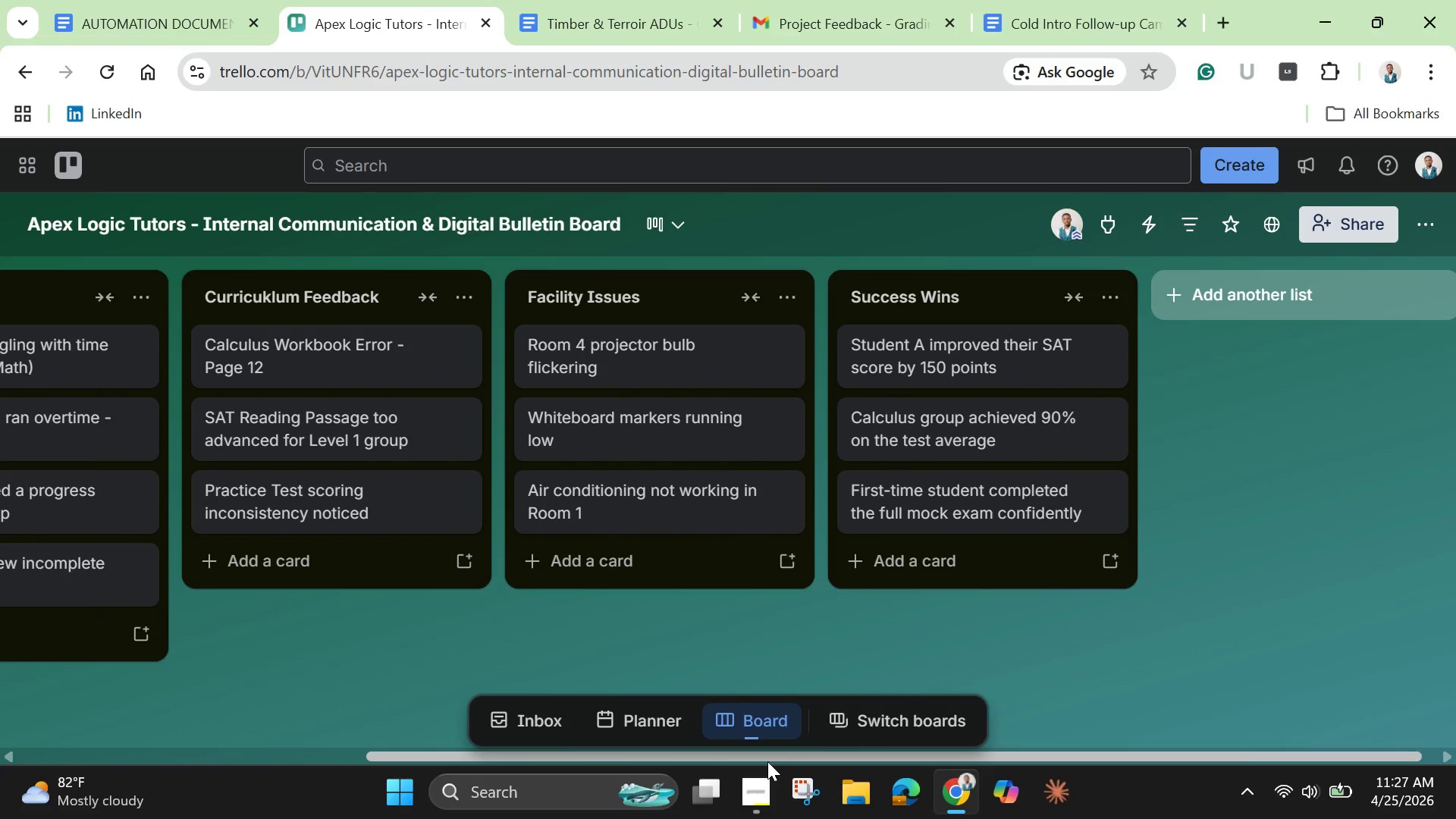 
wait(43.56)
 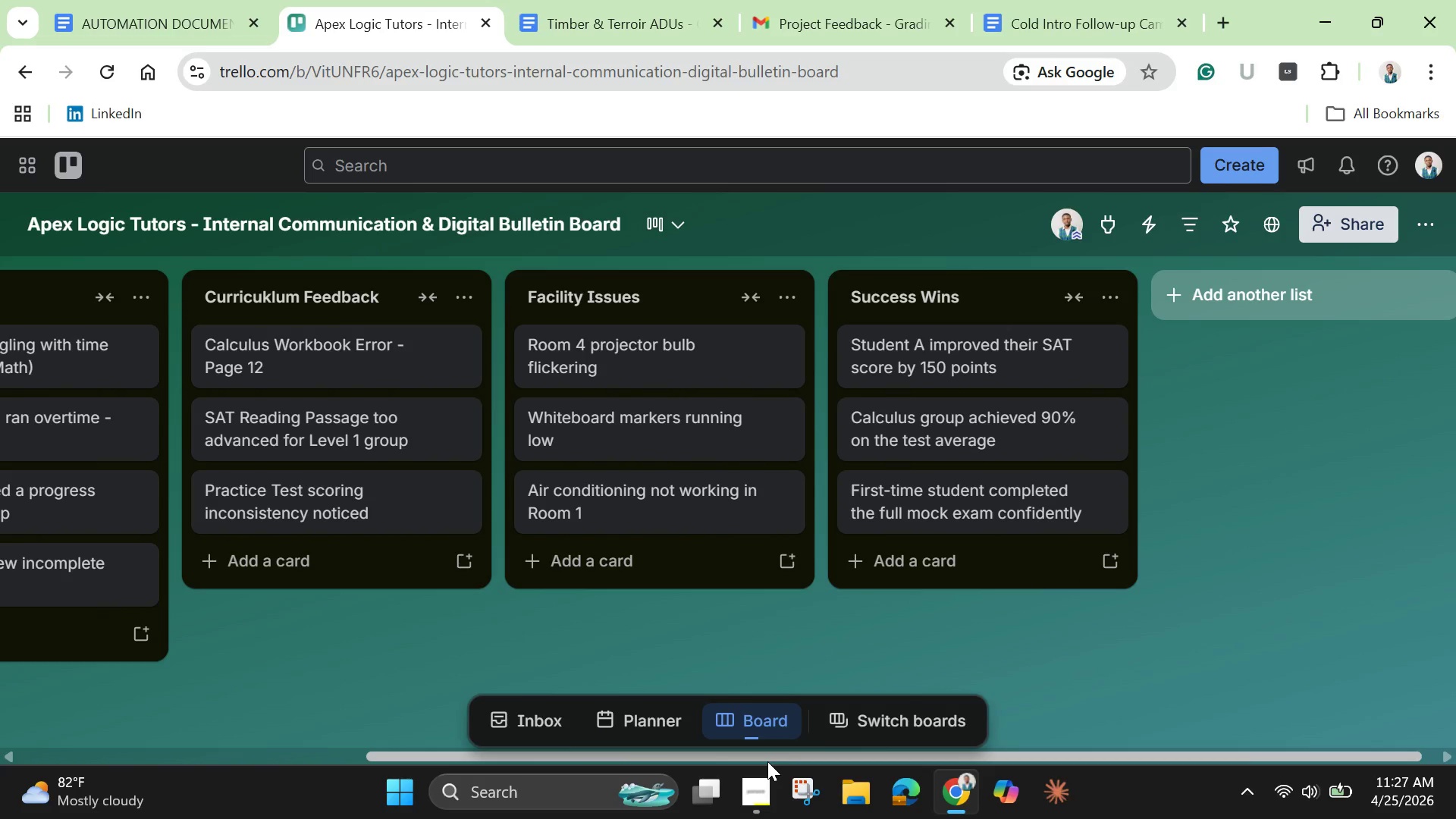 
left_click([1332, 80])
 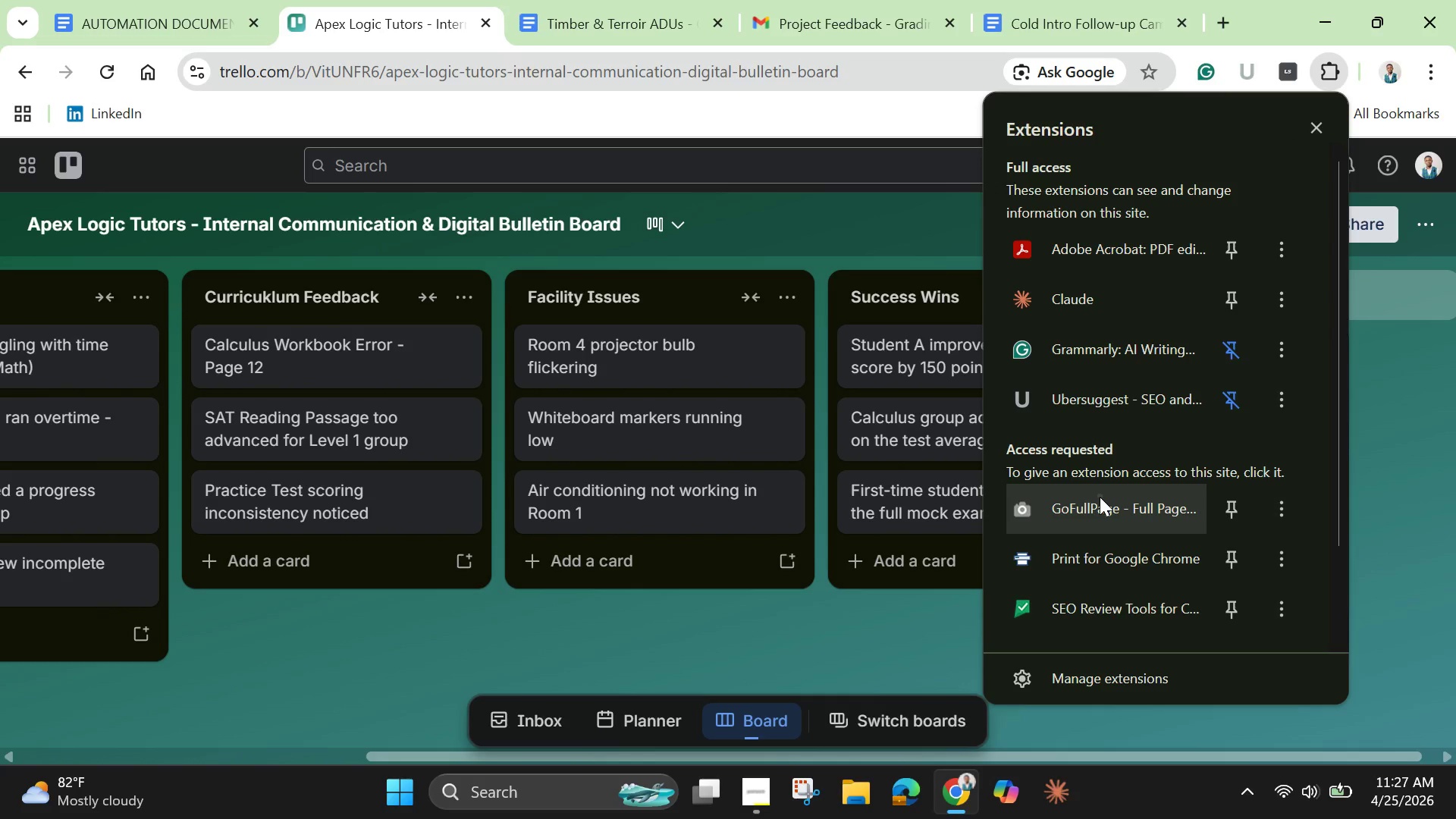 
left_click([1100, 497])
 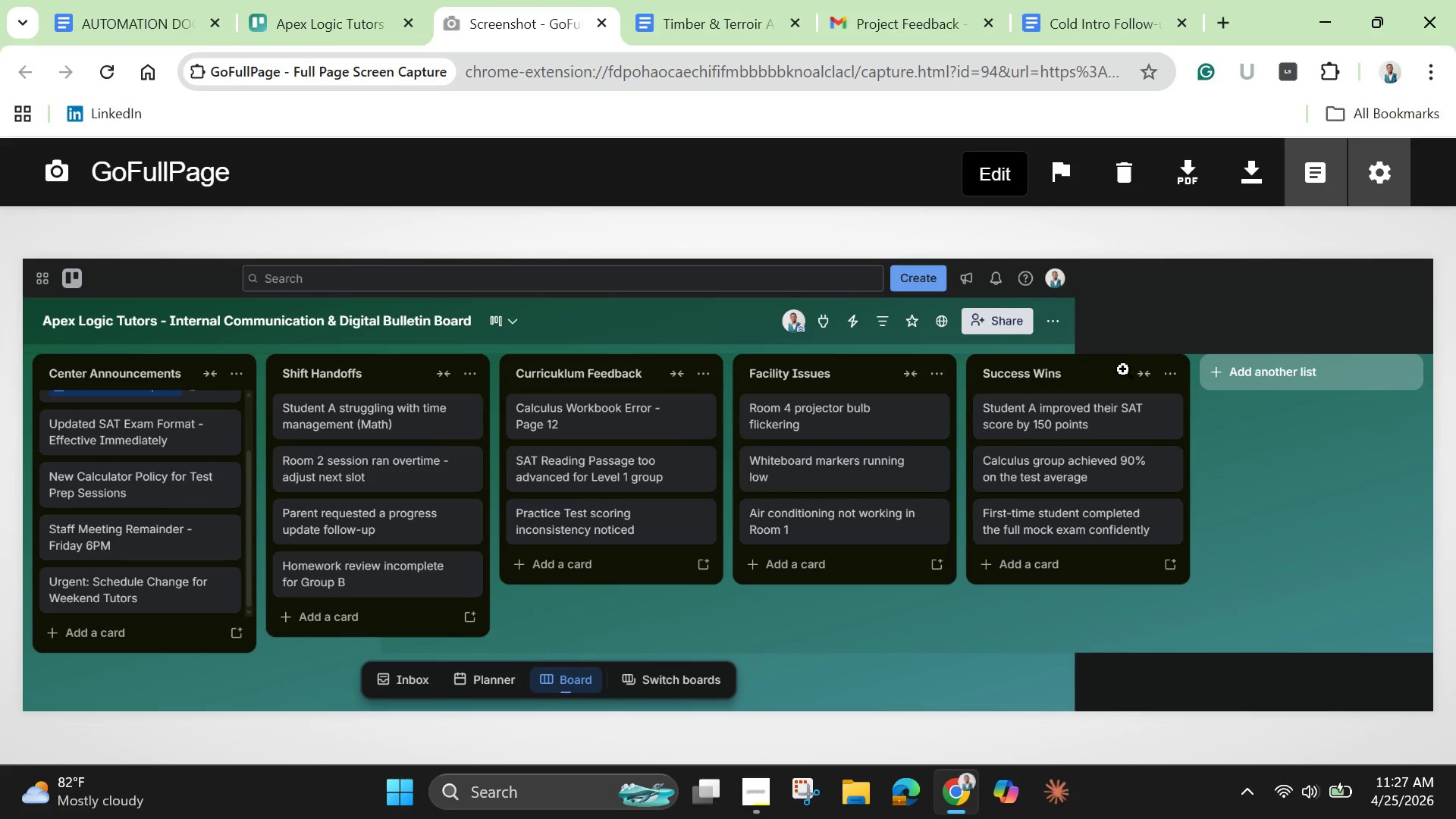 
wait(6.34)
 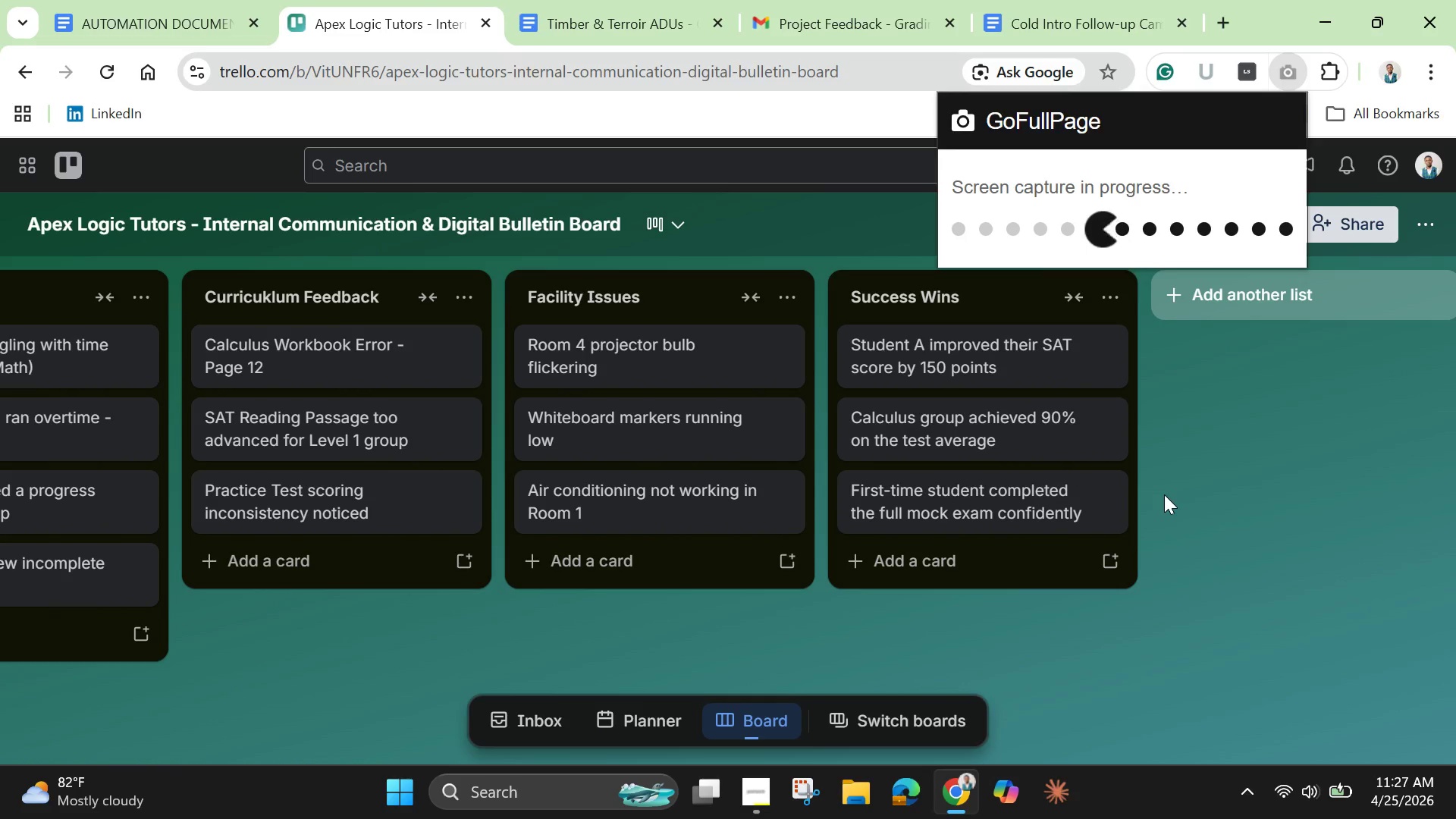 
right_click([761, 540])
 